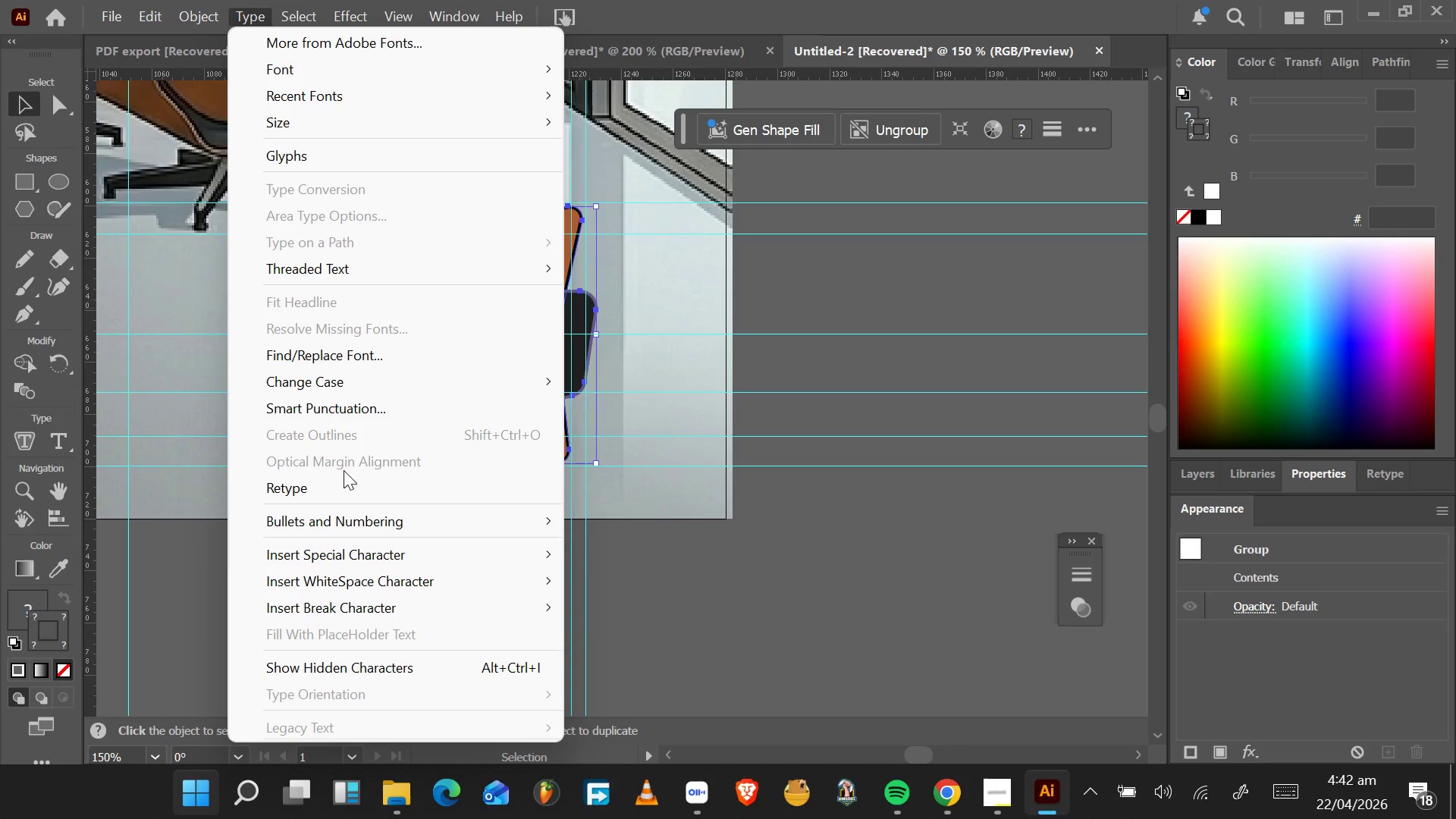 
left_click([635, 436])
 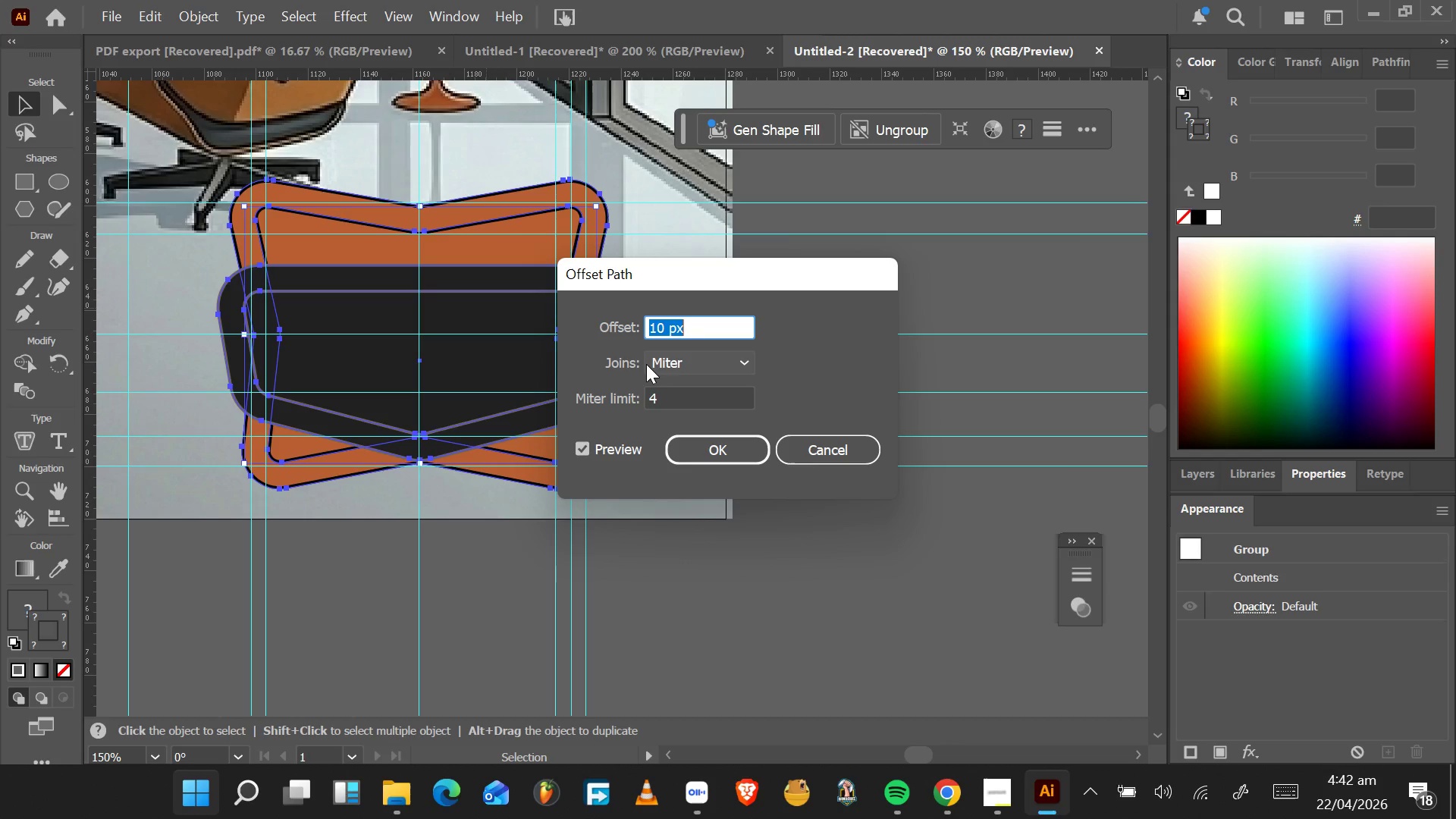 
key(ArrowDown)
 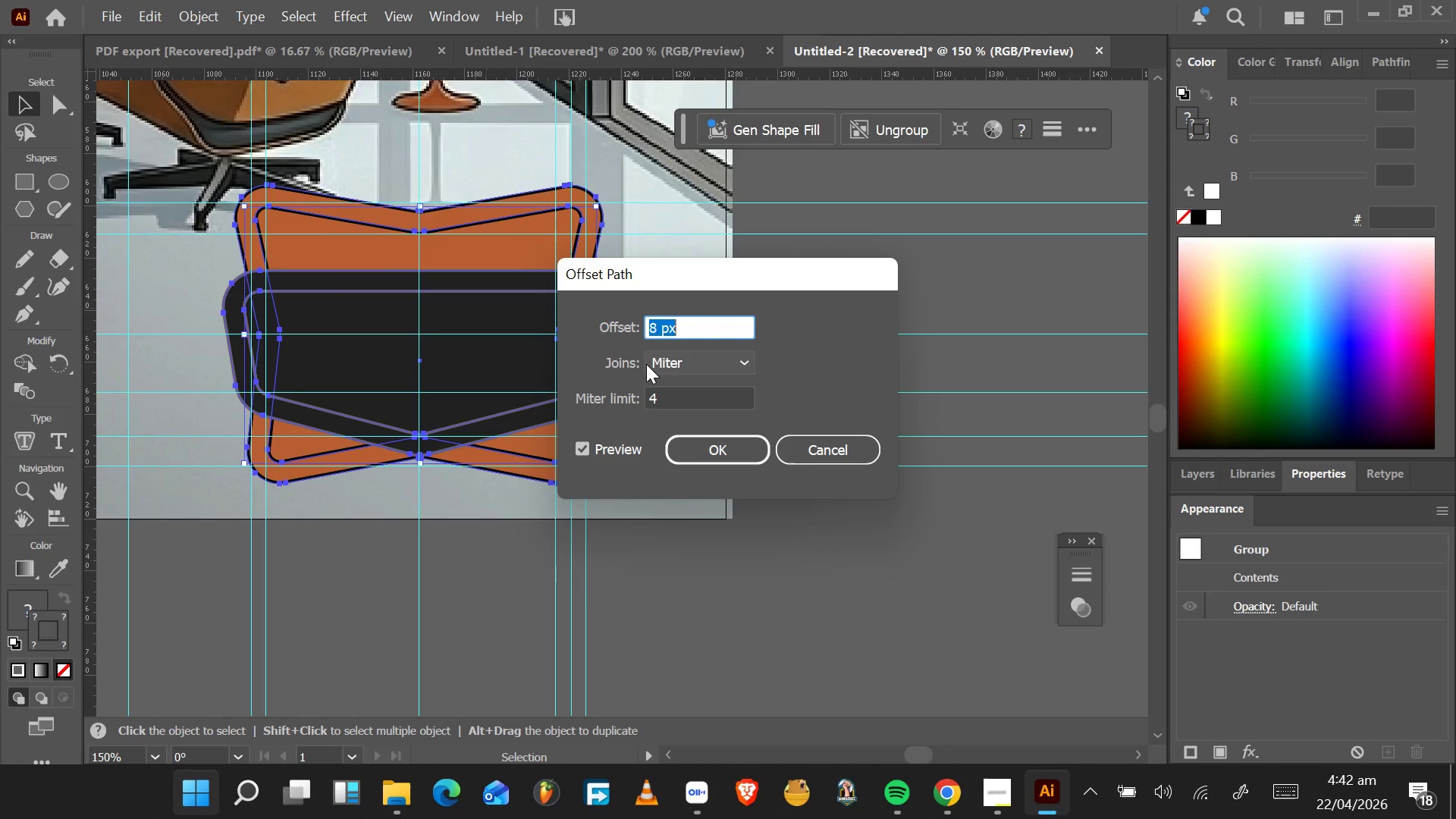 
key(ArrowDown)
 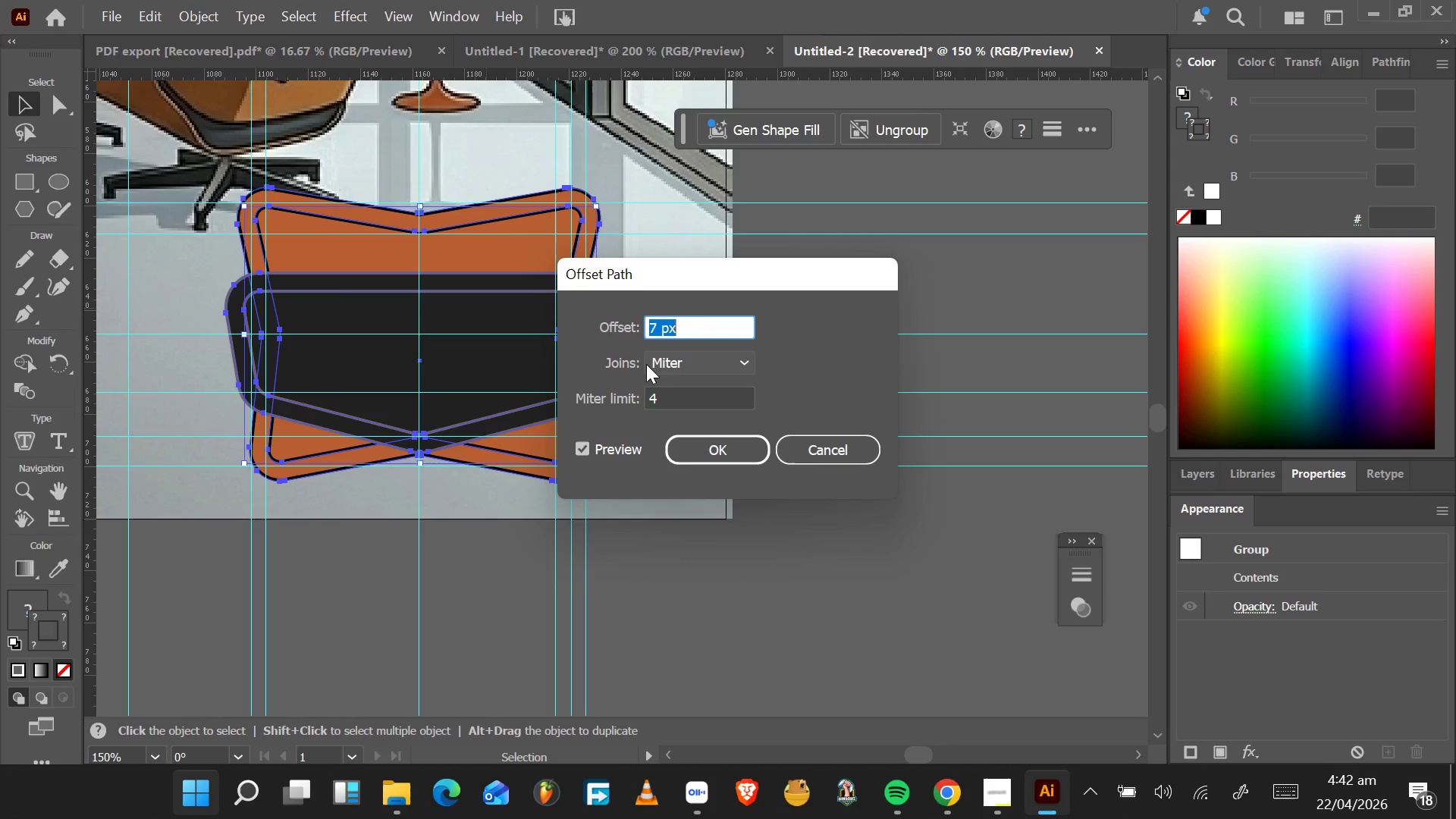 
key(ArrowDown)
 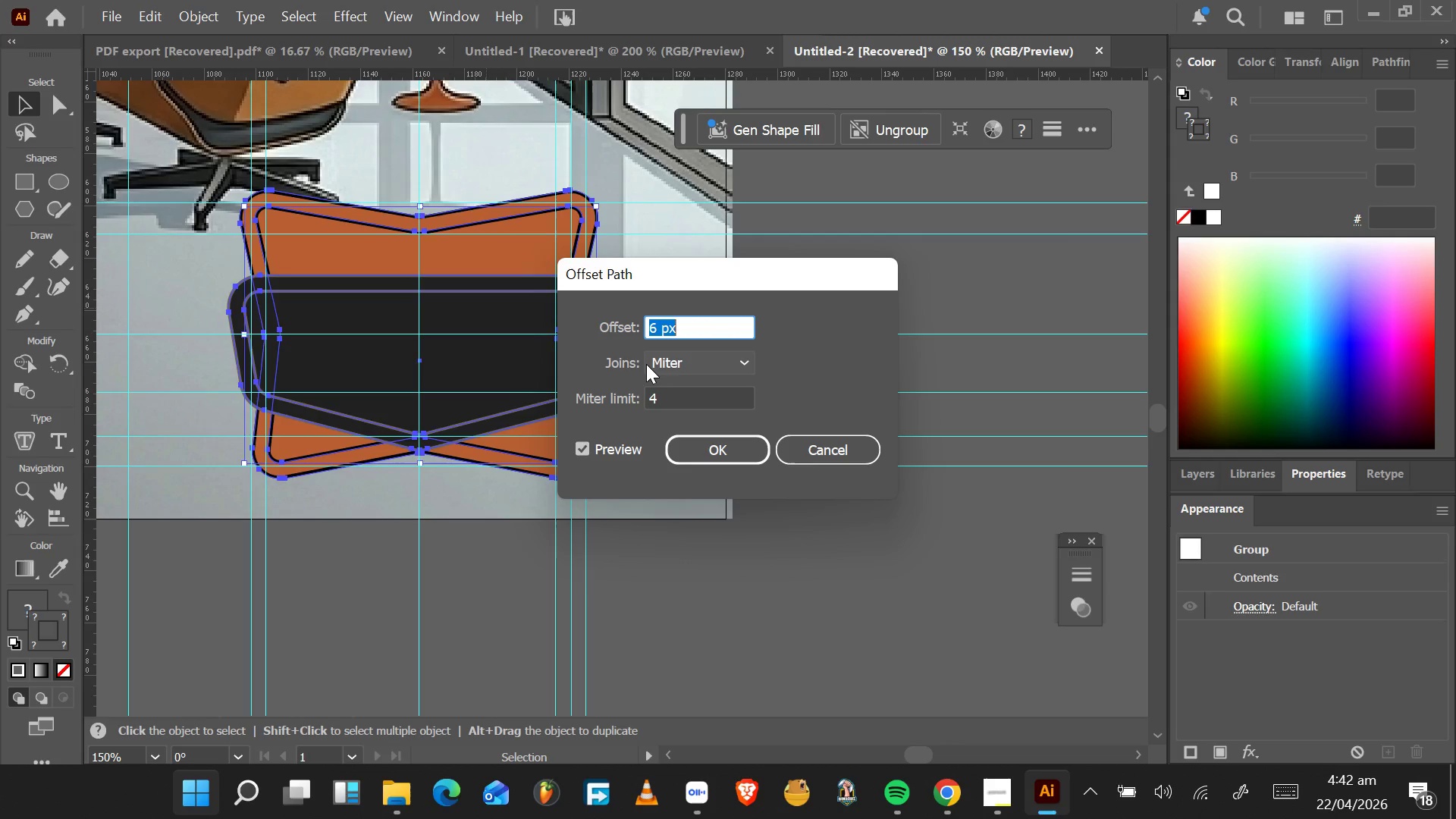 
key(ArrowDown)
 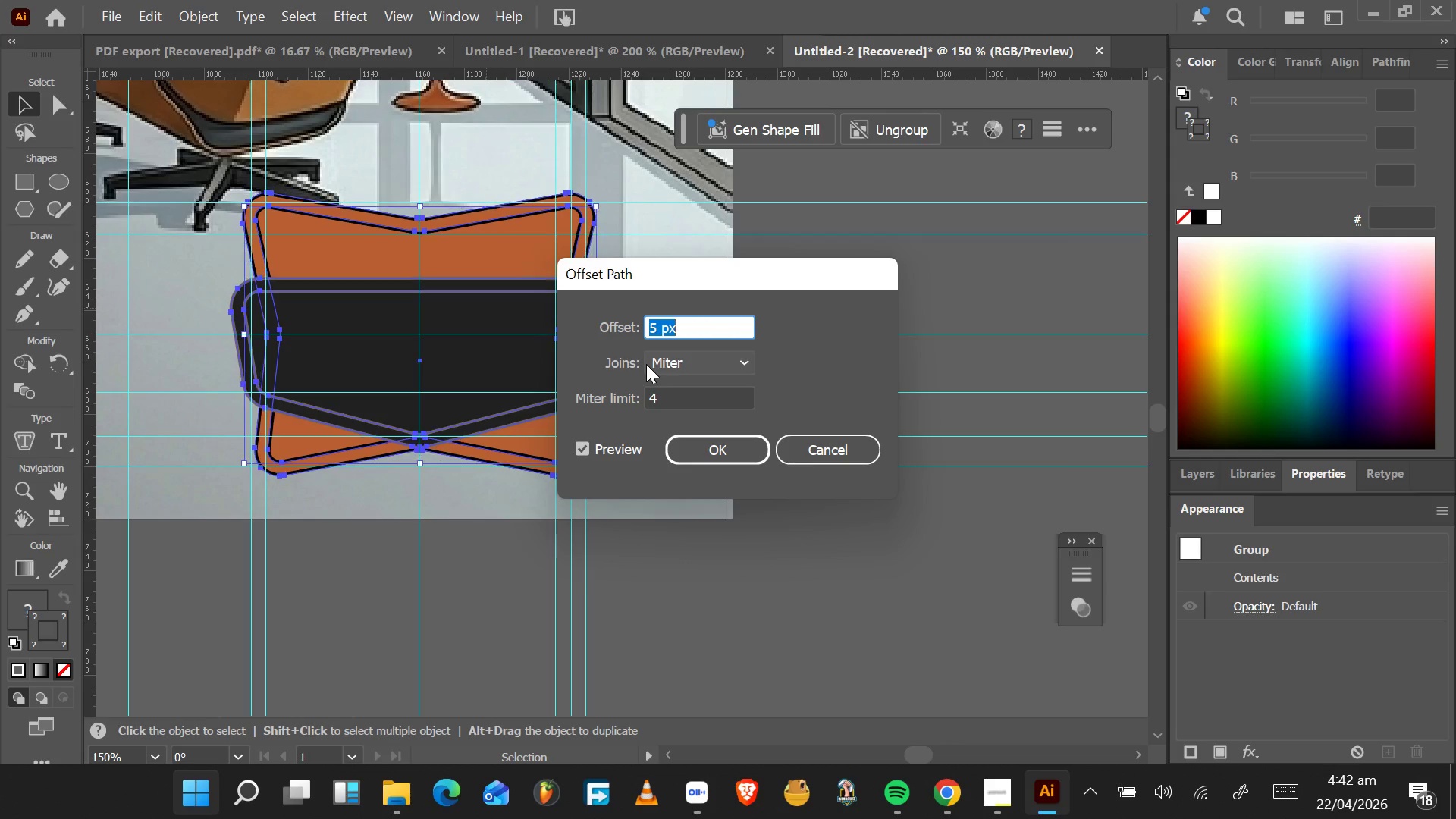 
key(ArrowDown)
 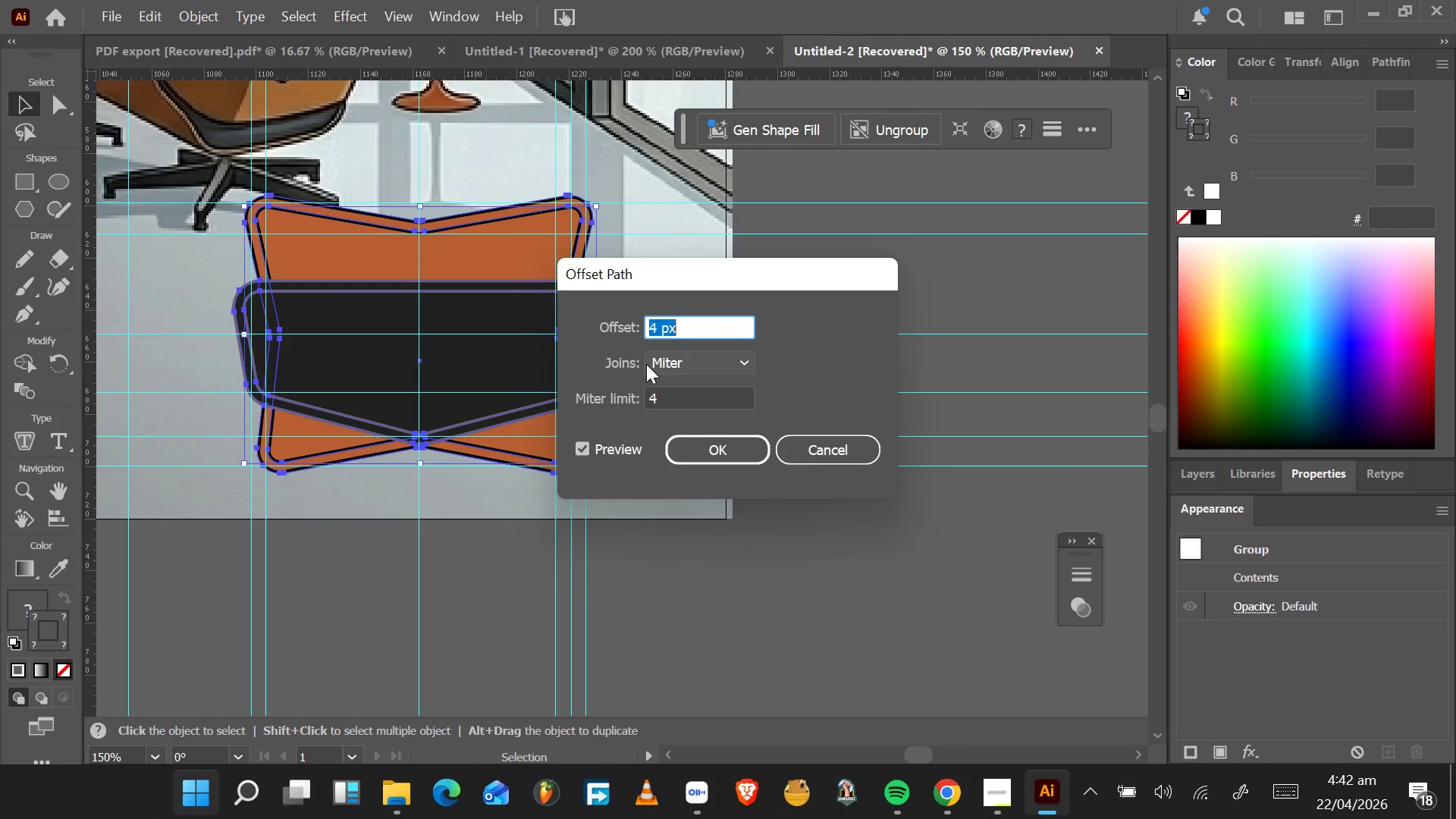 
key(ArrowDown)
 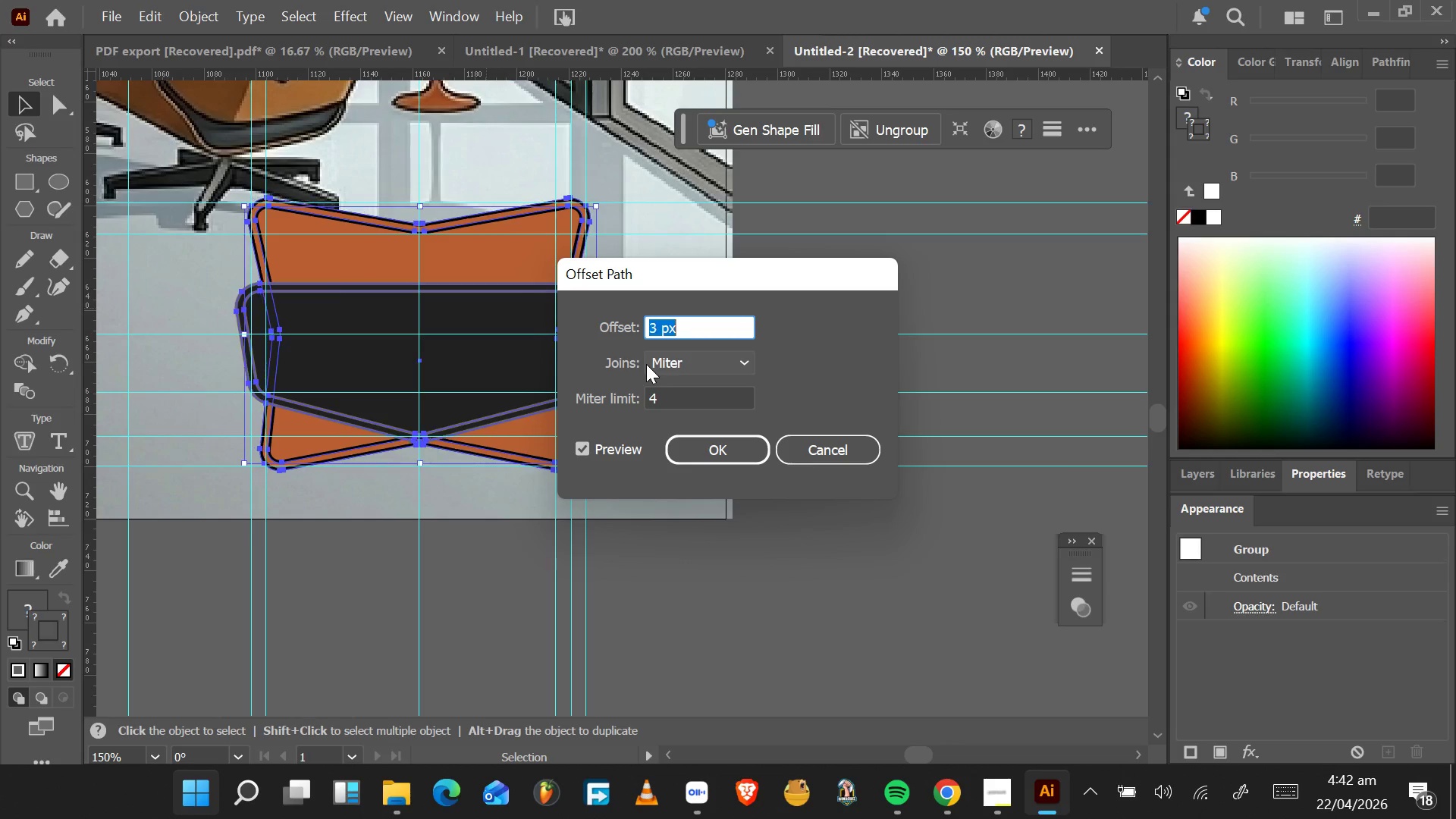 
key(ArrowDown)
 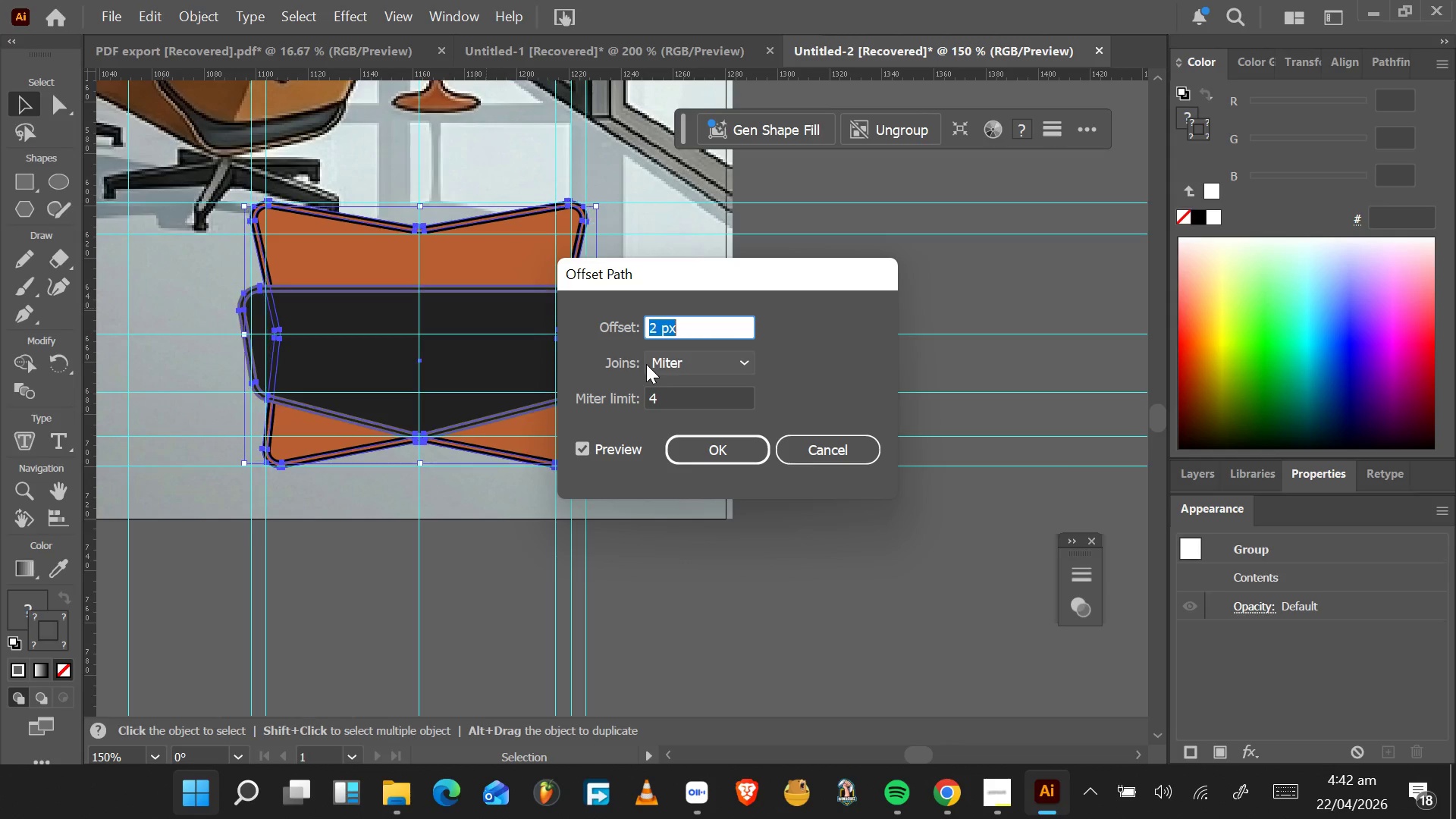 
key(ArrowDown)
 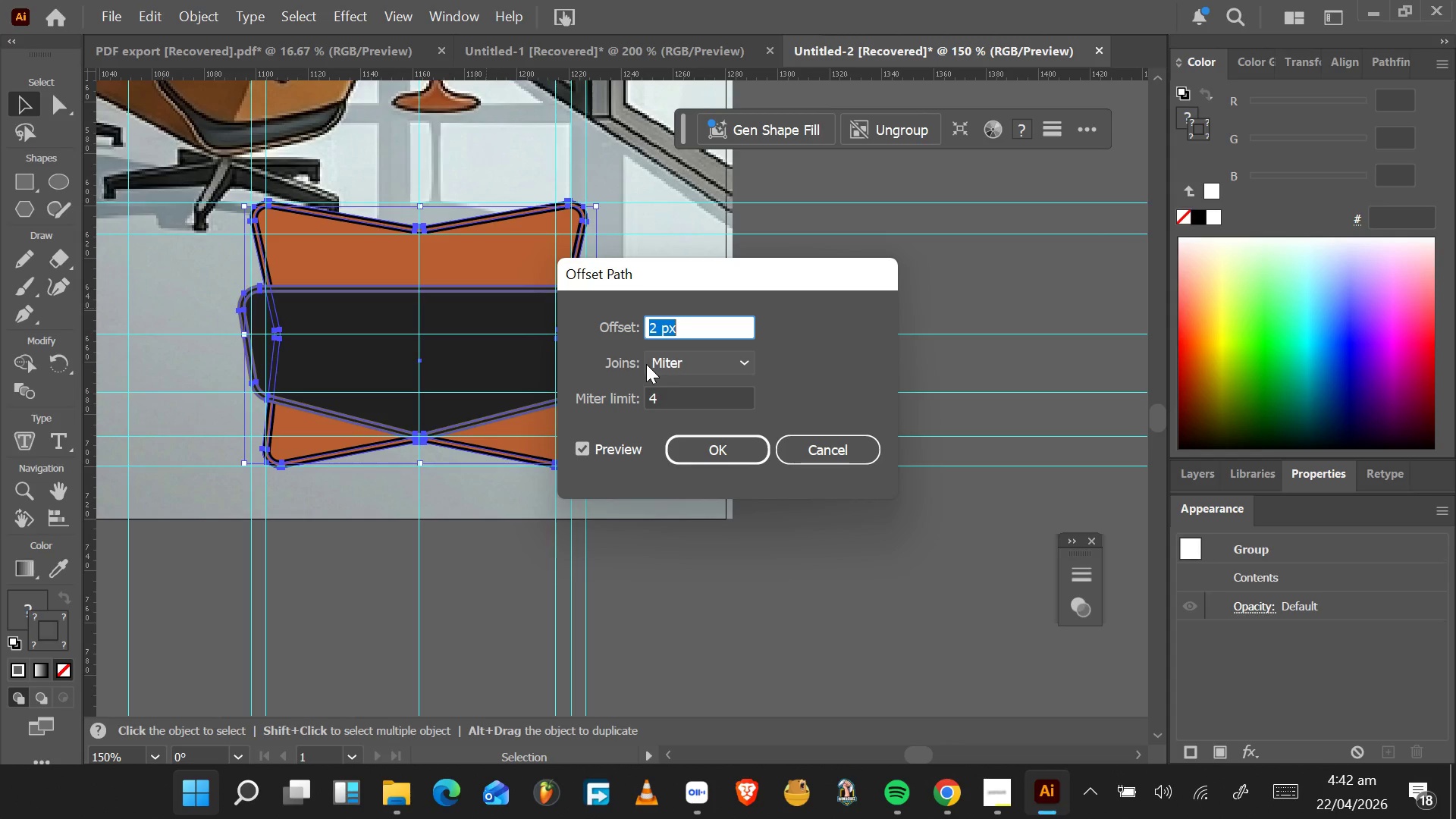 
wait(21.78)
 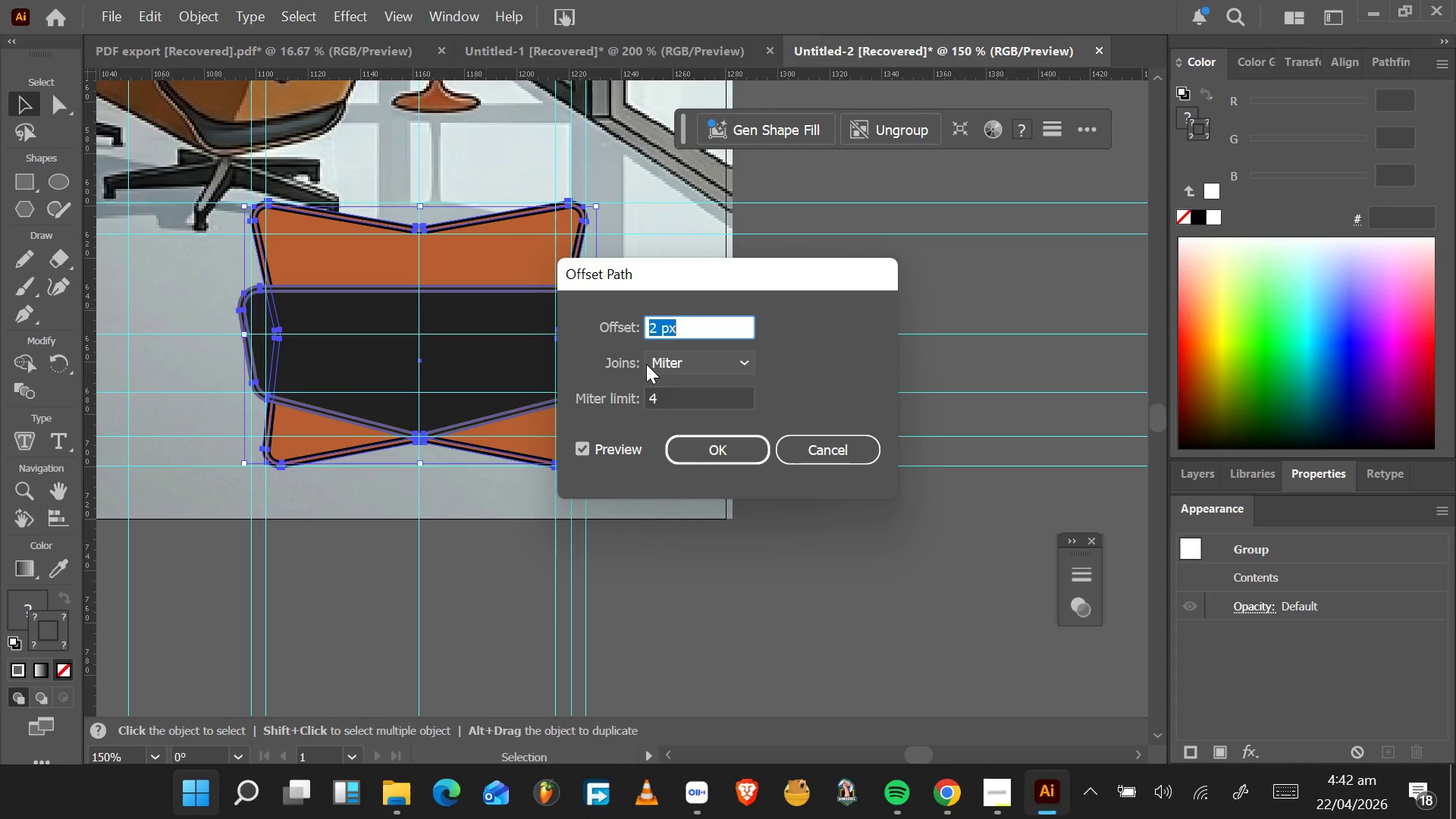 
key(Control+X)
 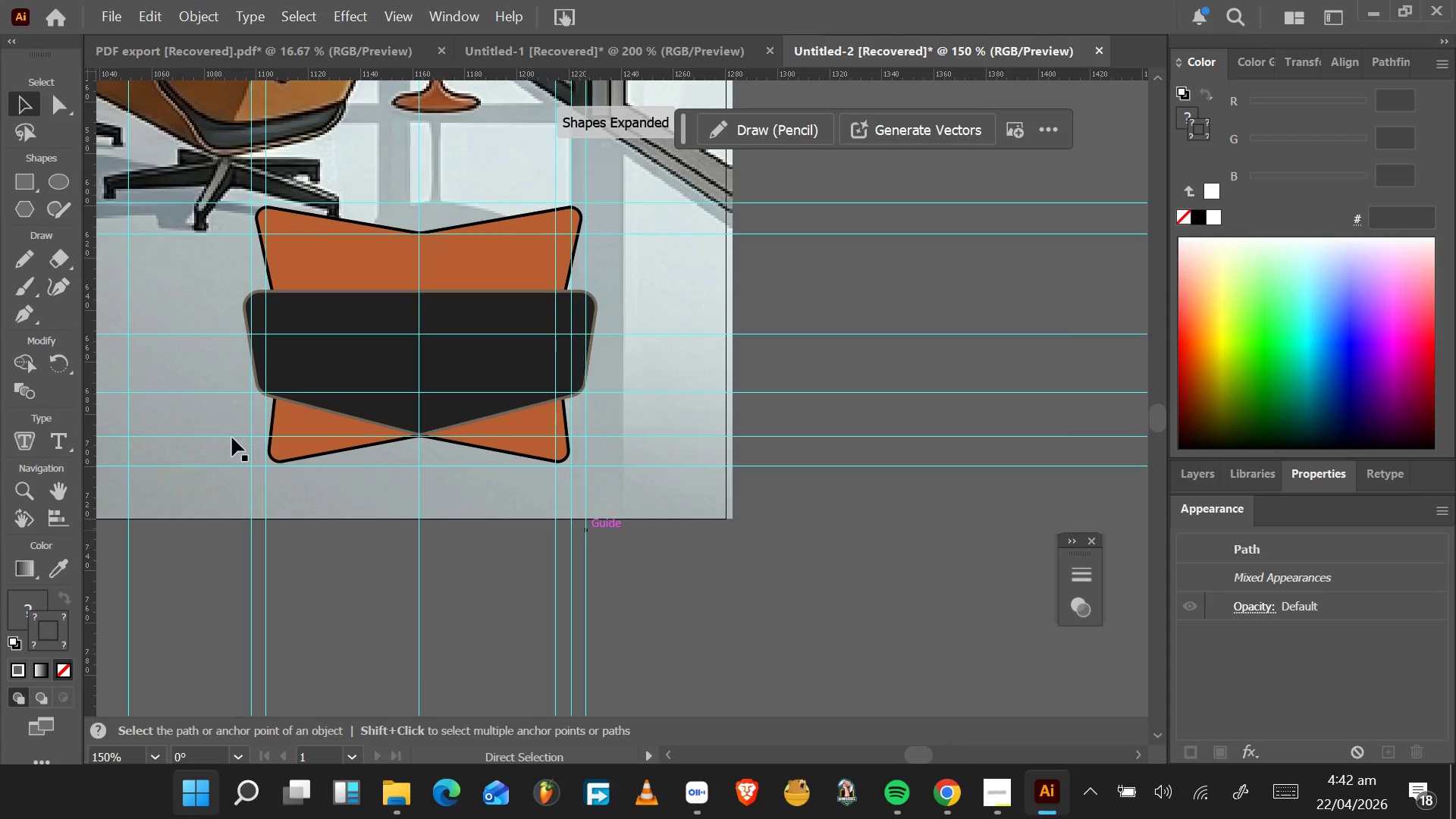 
key(Control+V)
 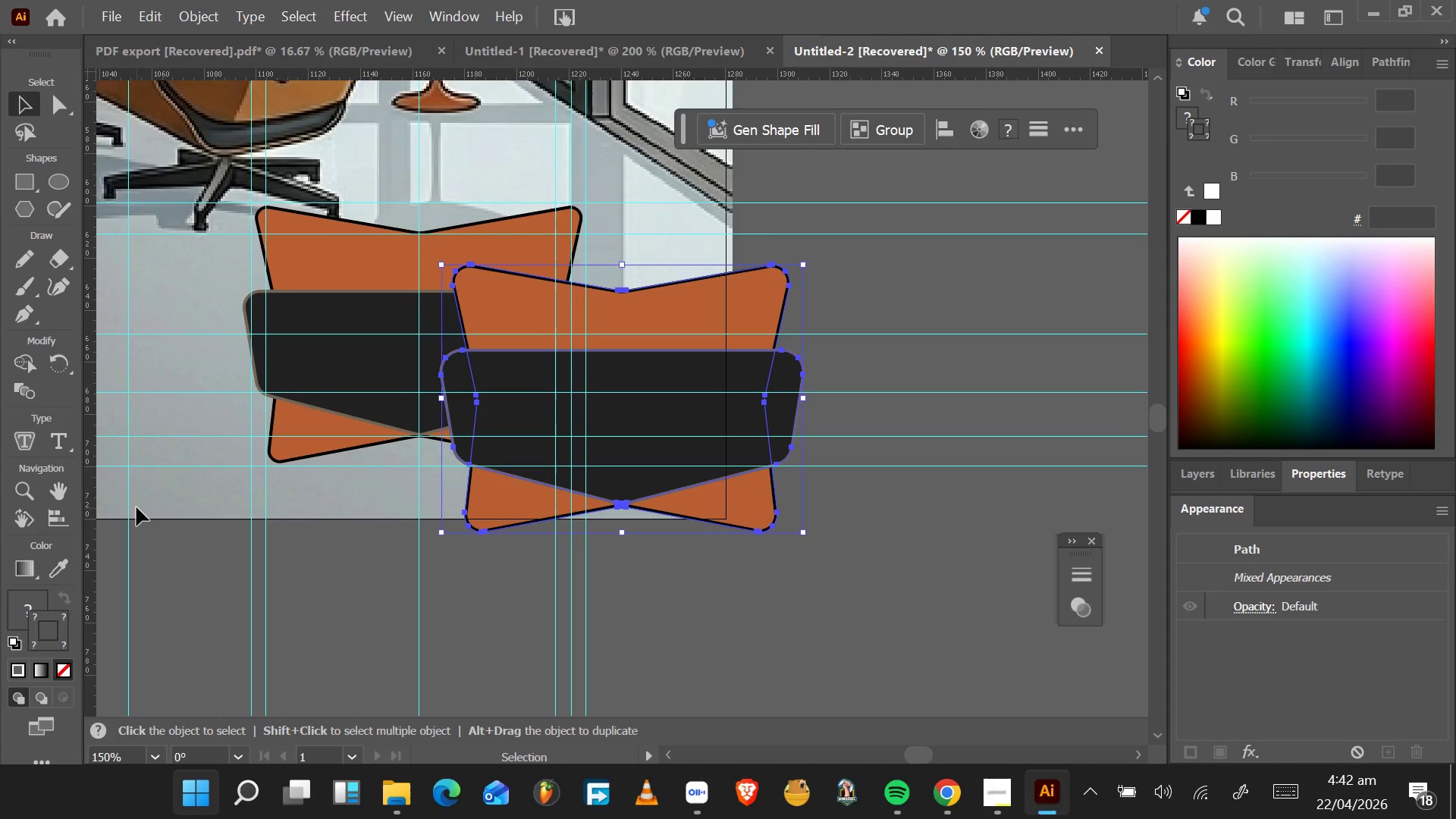 
wait(6.47)
 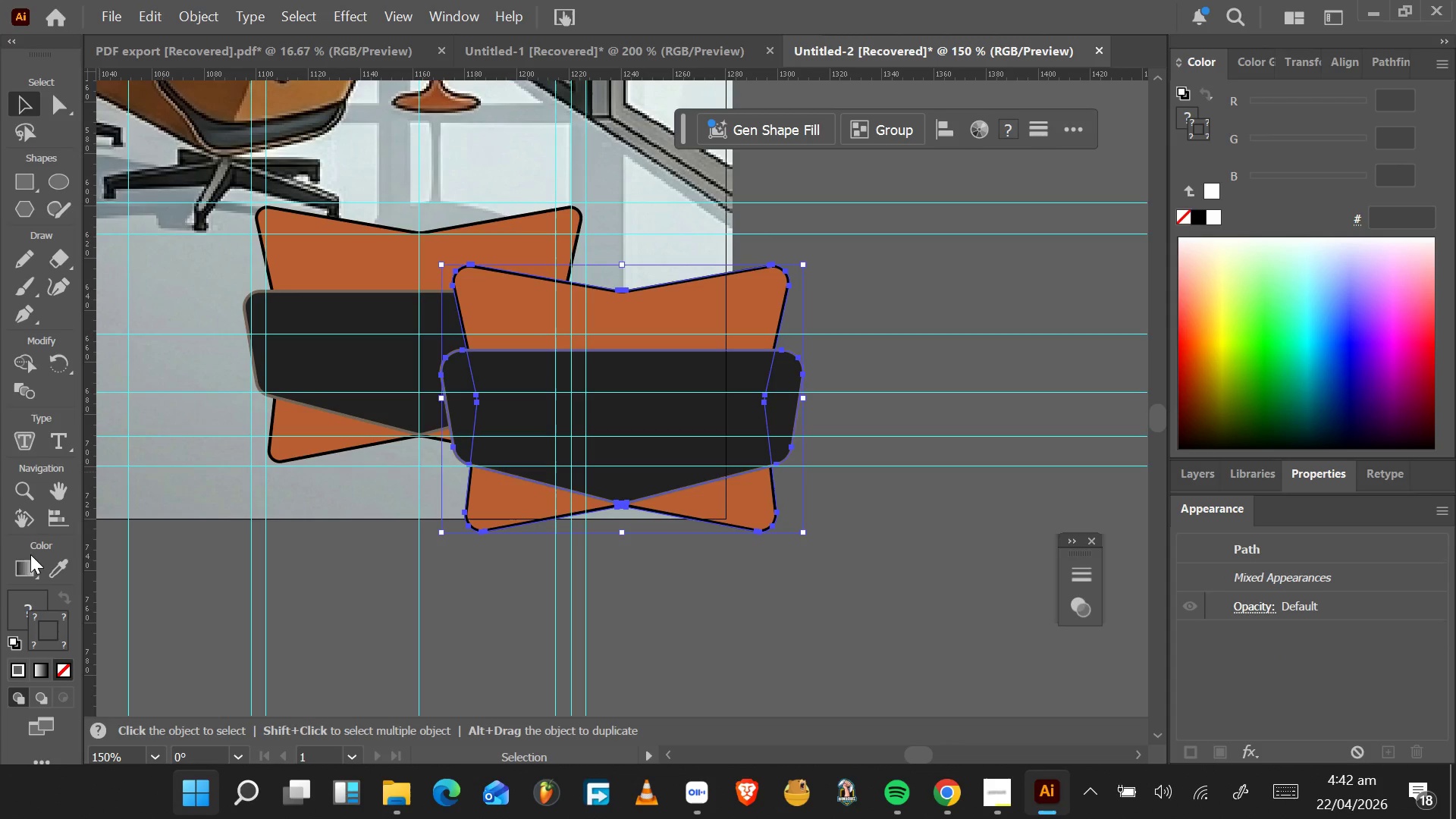 
key(Control+Z)
 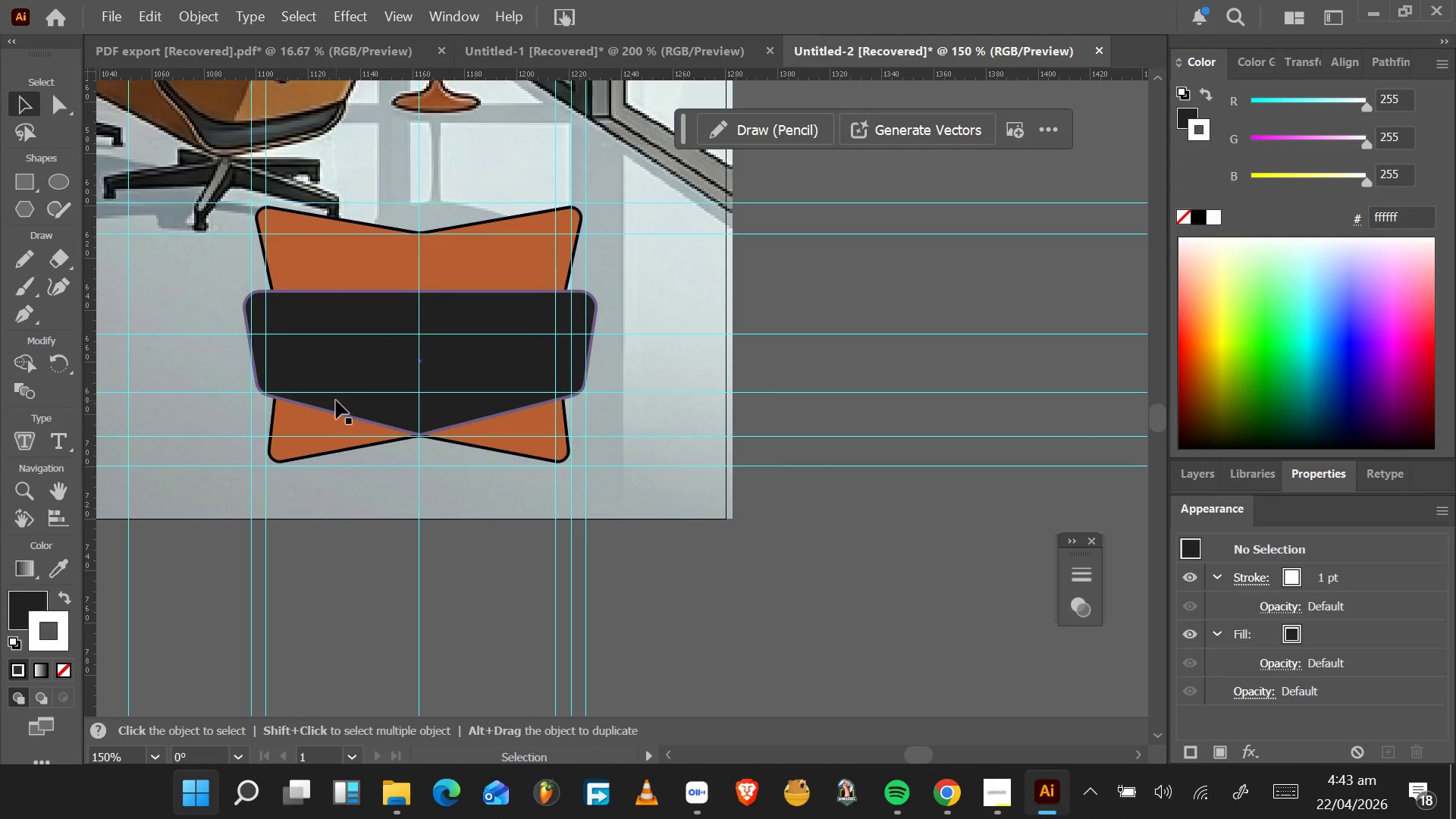 
left_click([336, 400])
 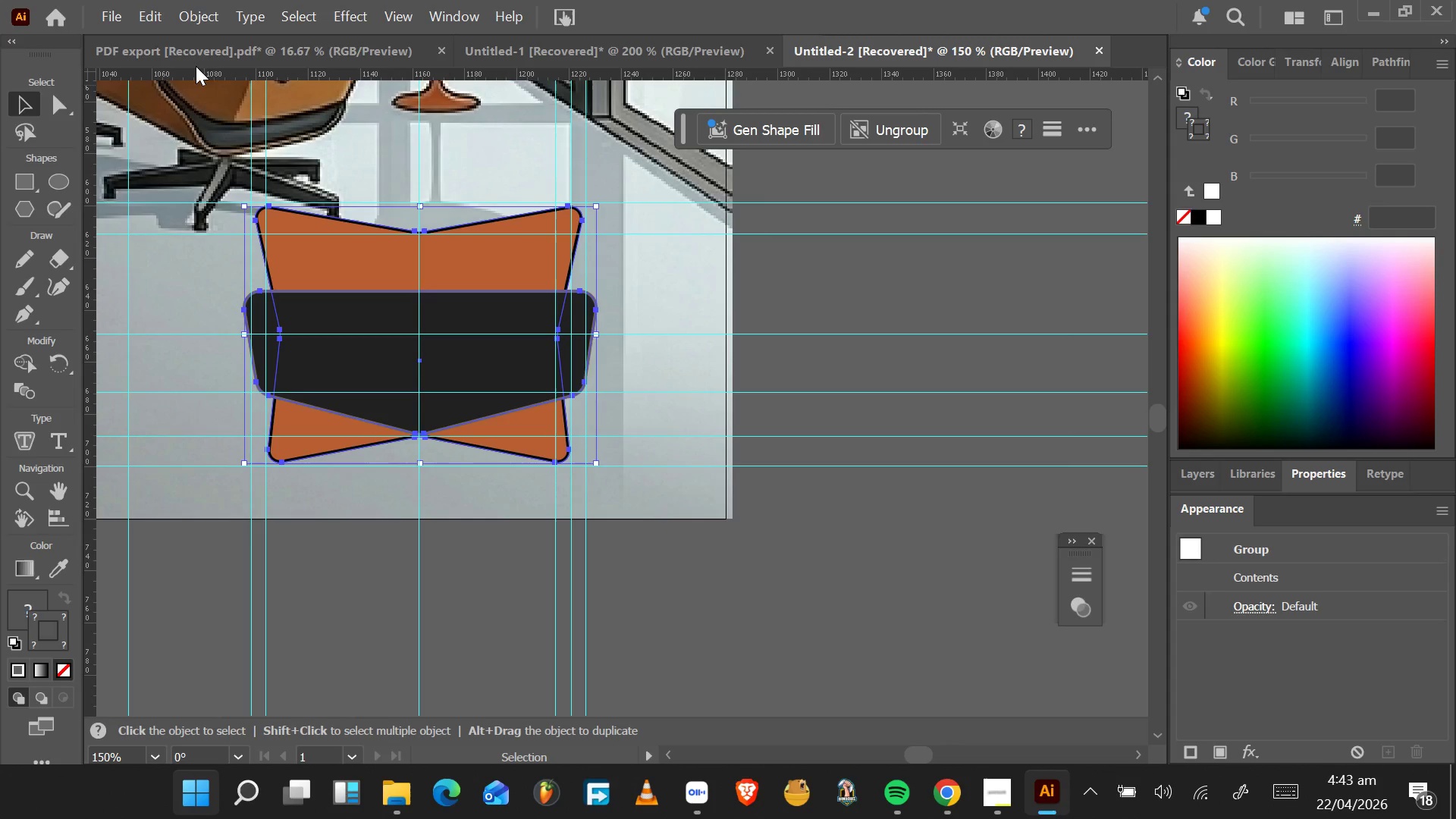 
left_click([196, 5])
 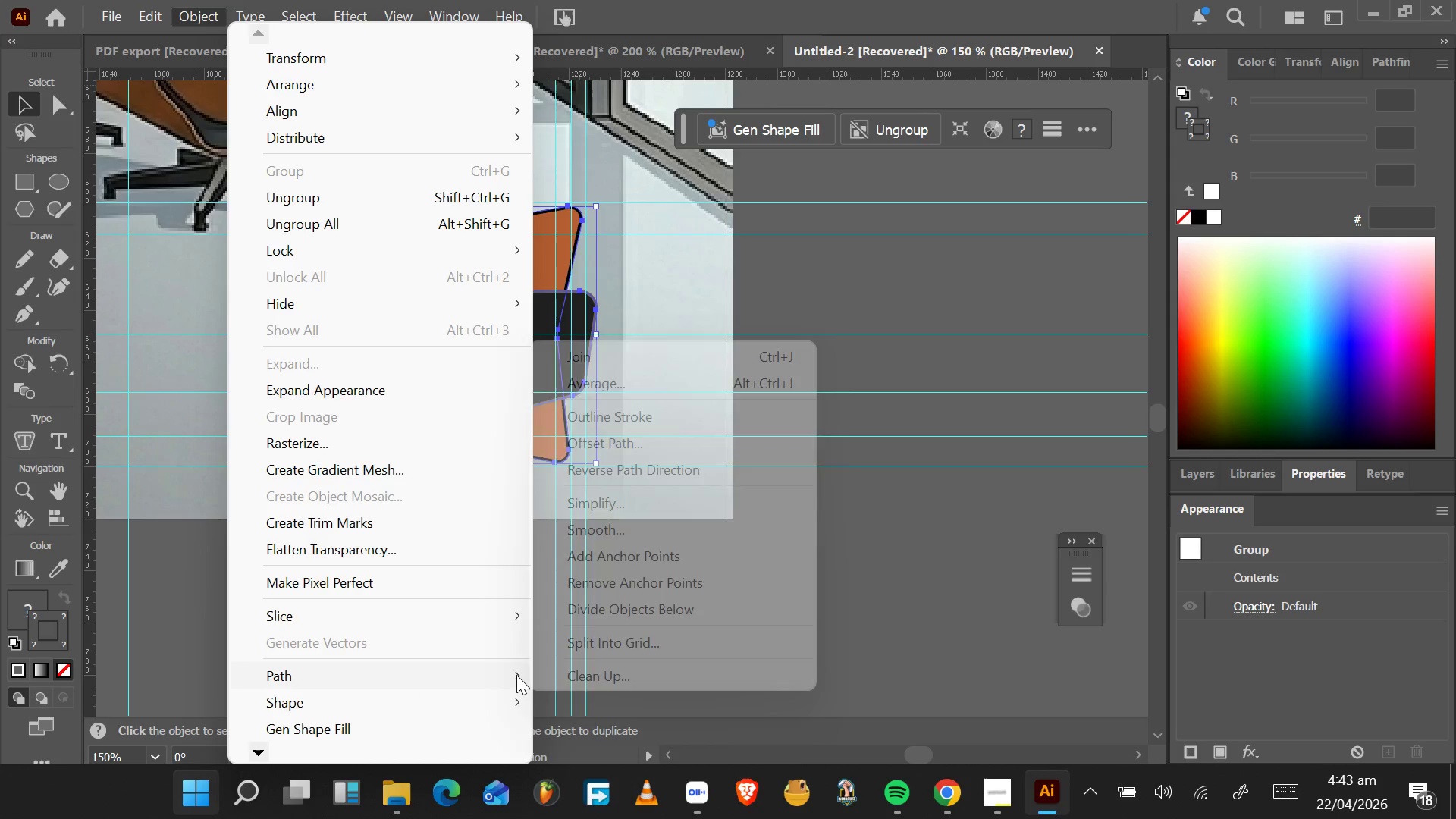 
wait(11.56)
 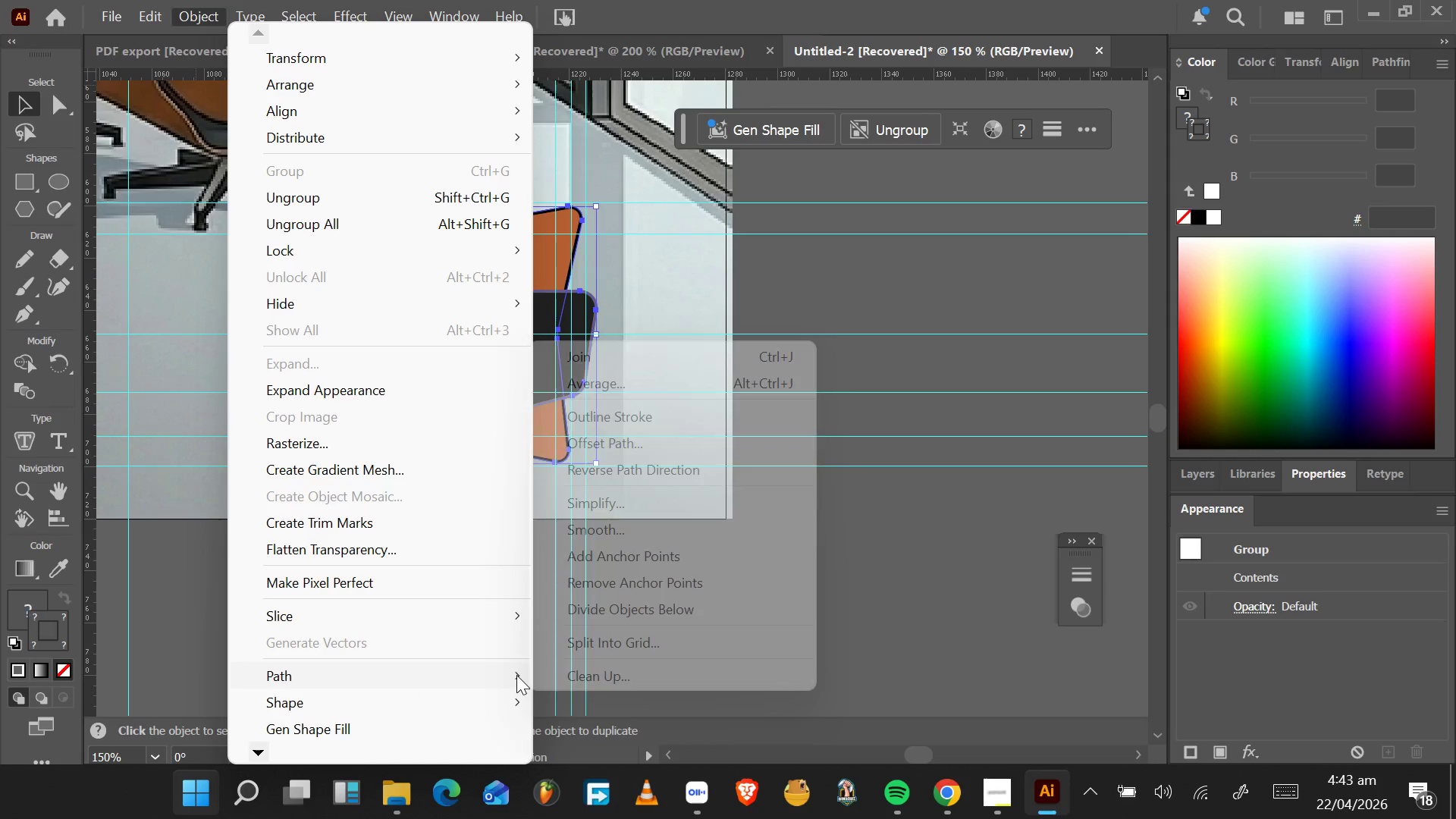 
hold_key(key=ControlLeft, duration=1.5)
 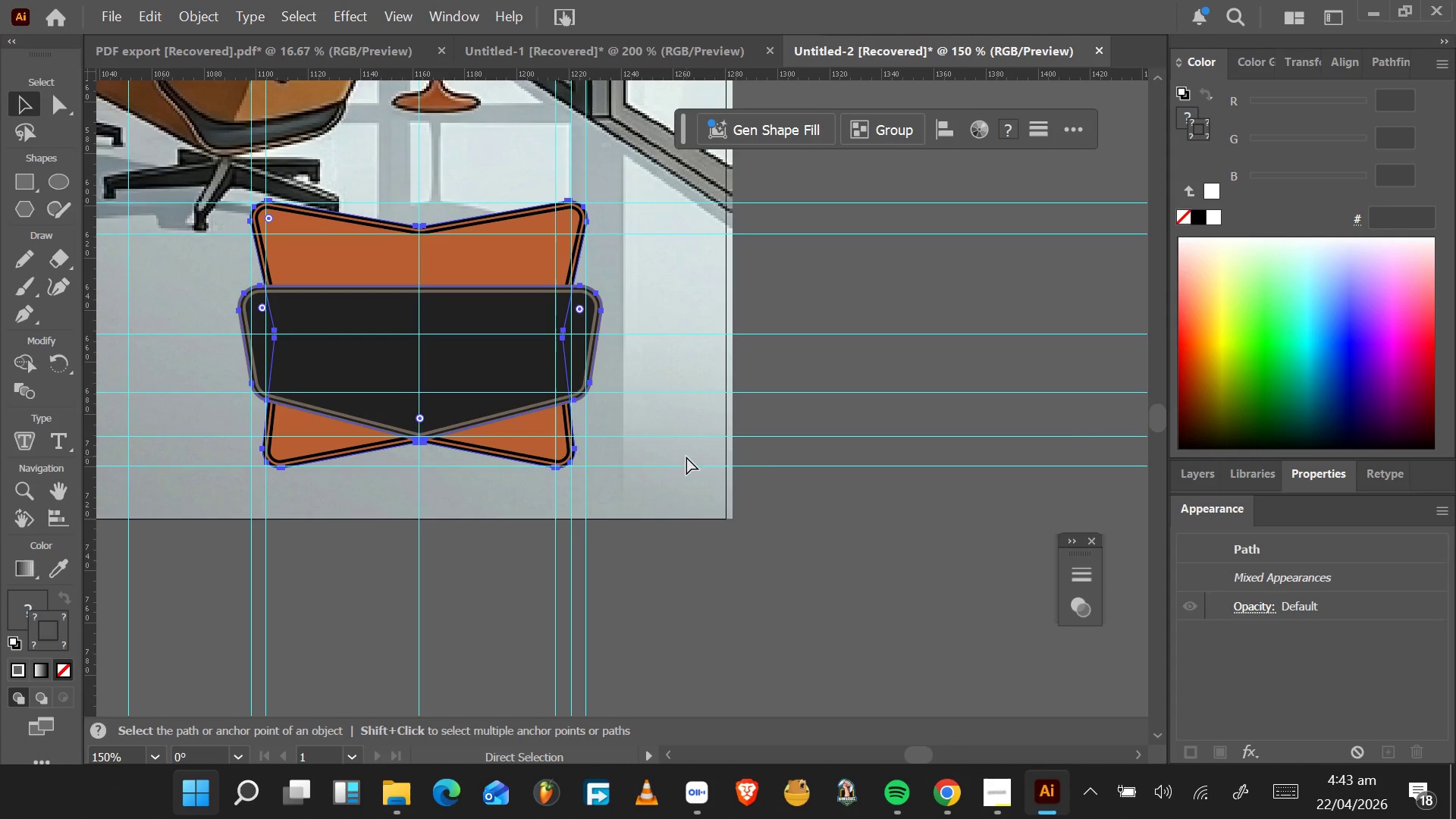 
hold_key(key=ControlLeft, duration=1.53)
 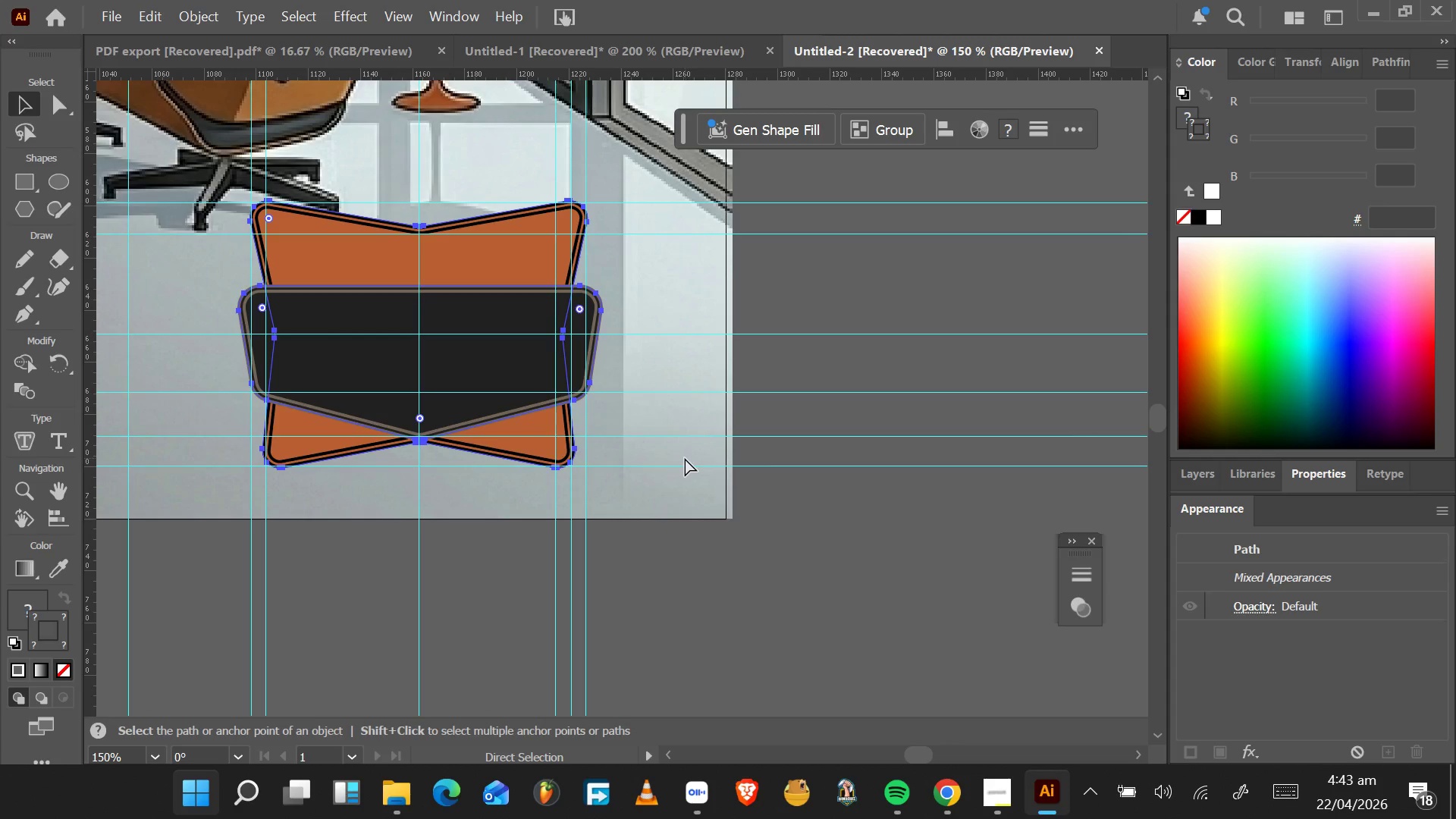 
hold_key(key=ControlLeft, duration=1.53)
 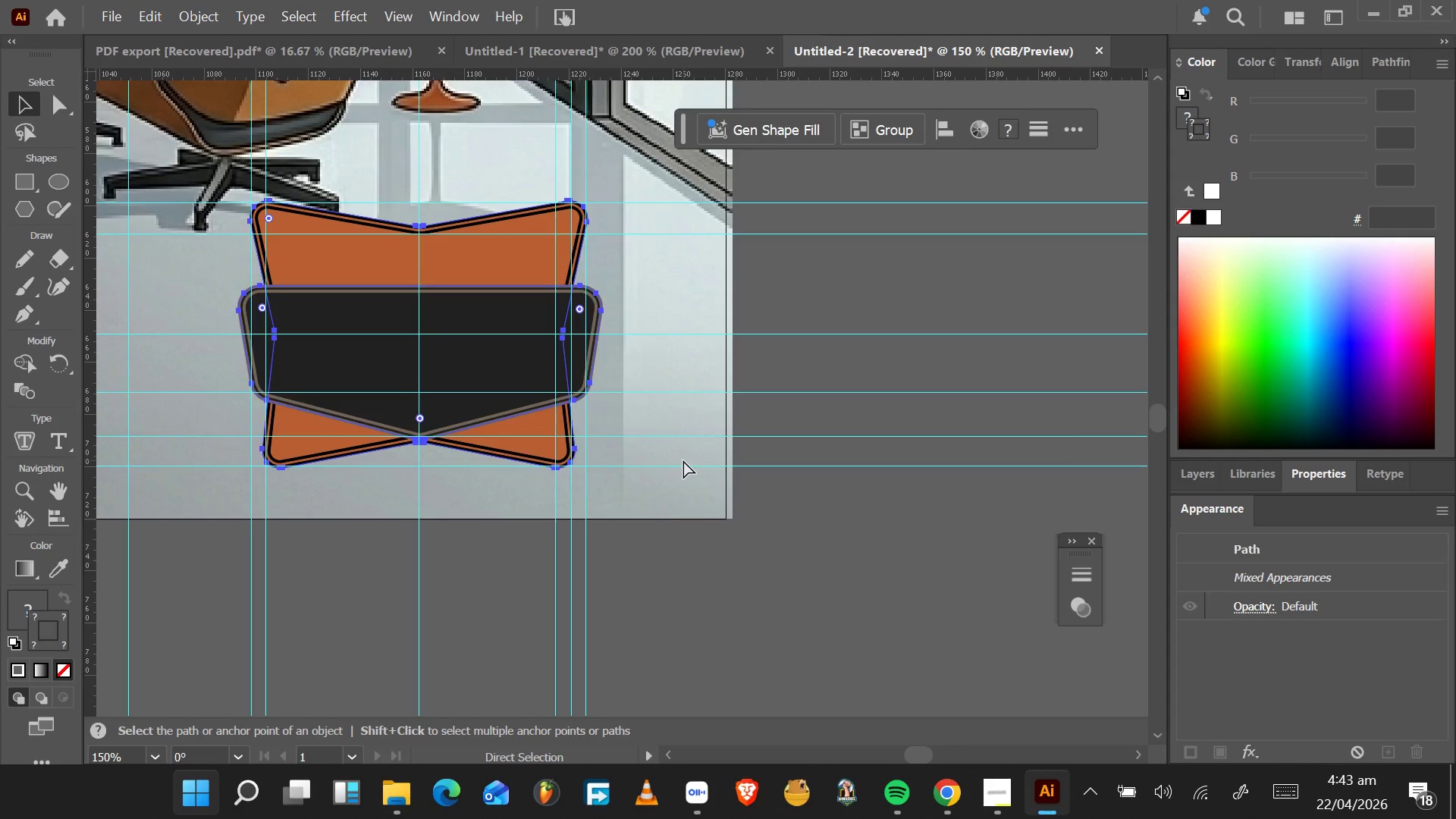 
key(Control+X)
 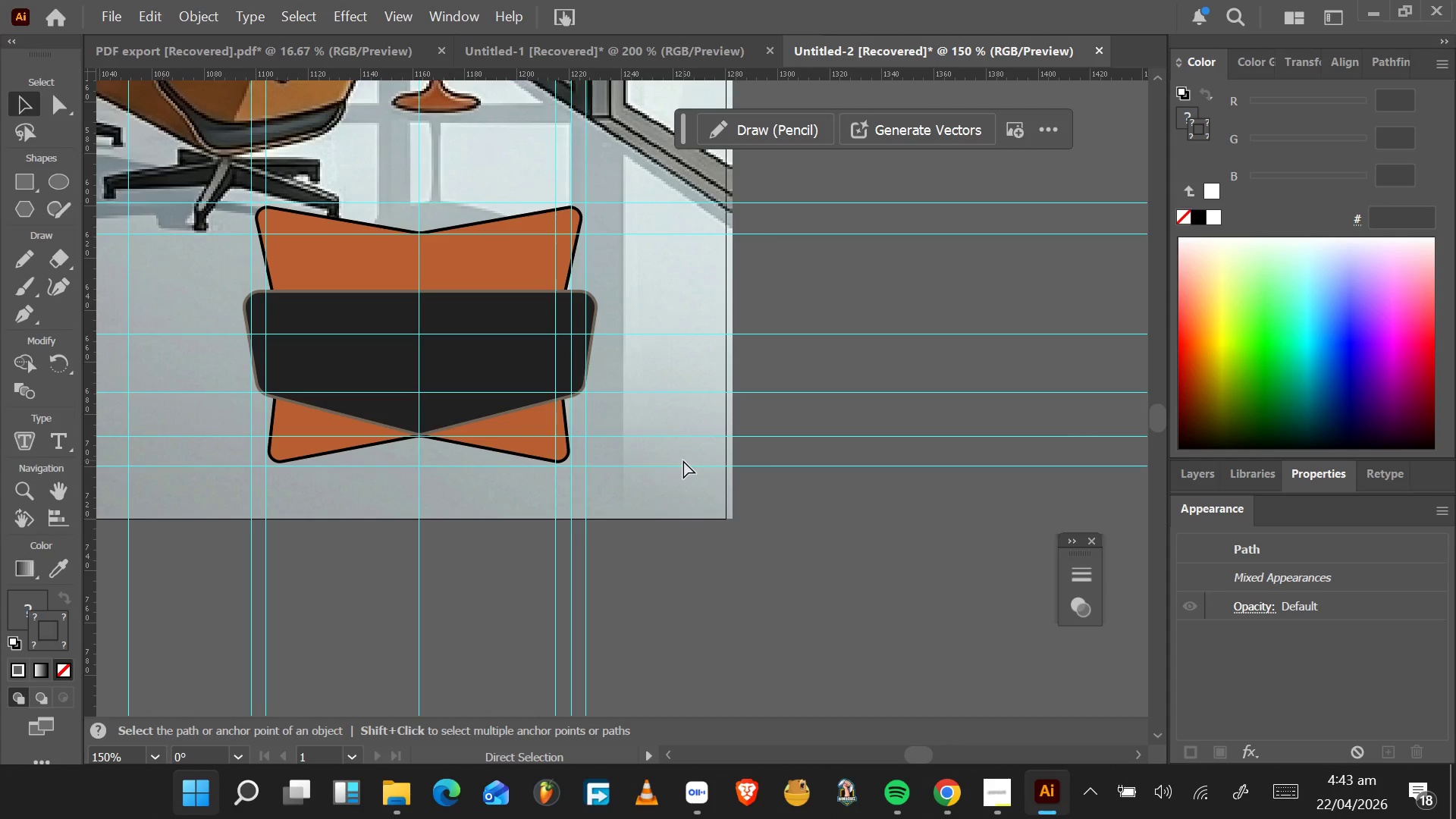 
key(Control+V)
 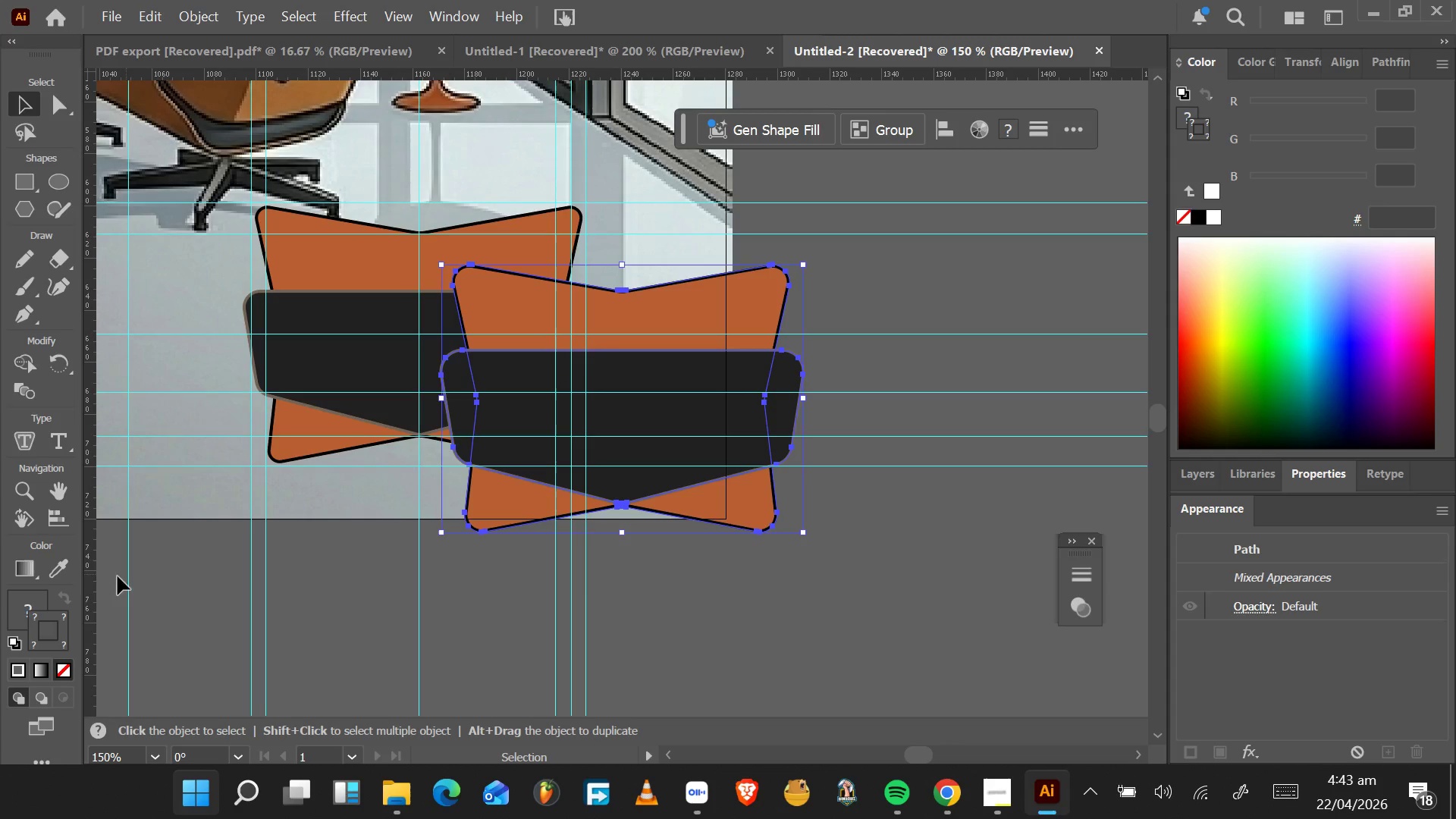 
mouse_move([61, 586])
 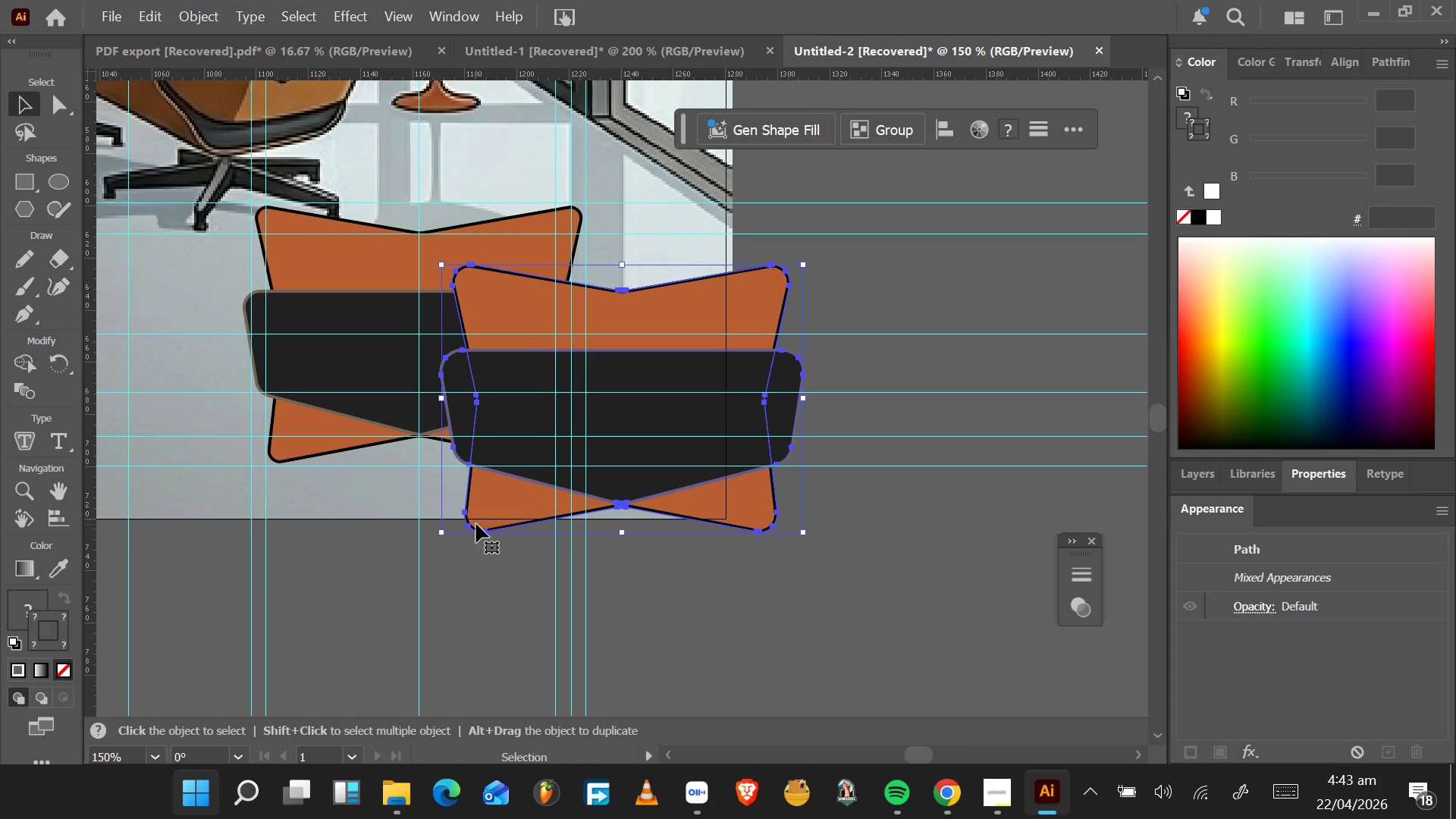 
wait(7.21)
 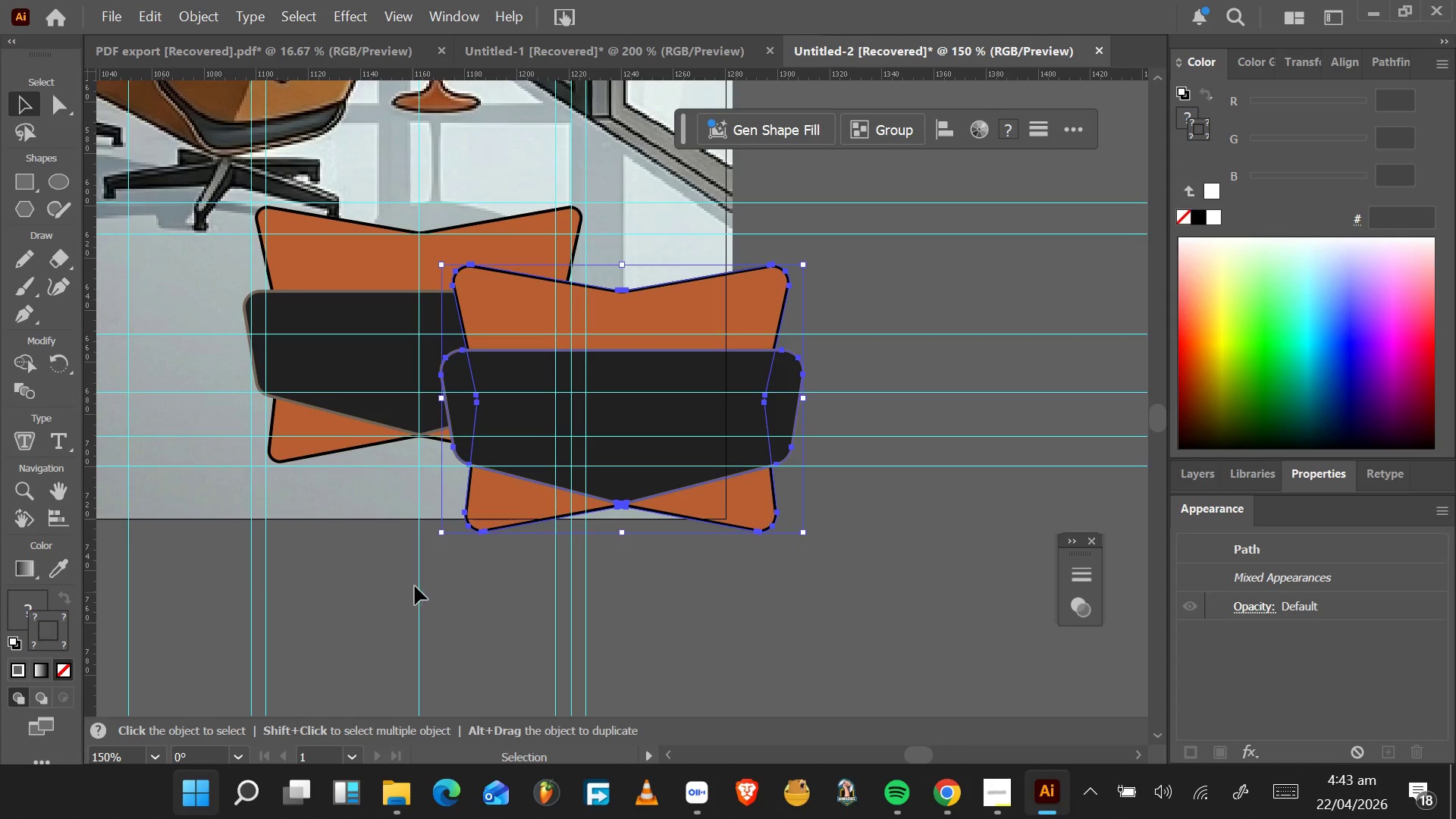 
key(Delete)
 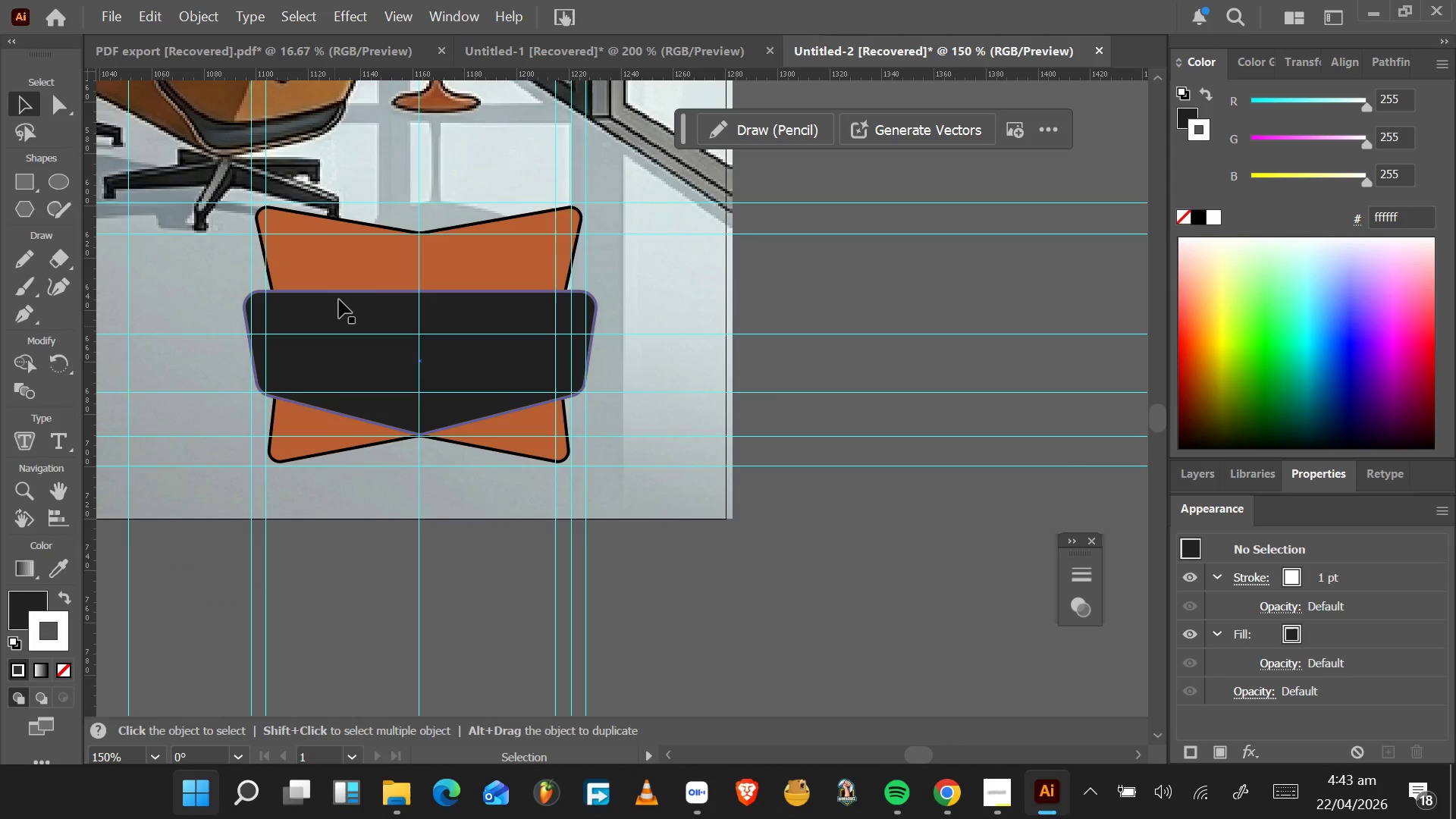 
left_click([362, 282])
 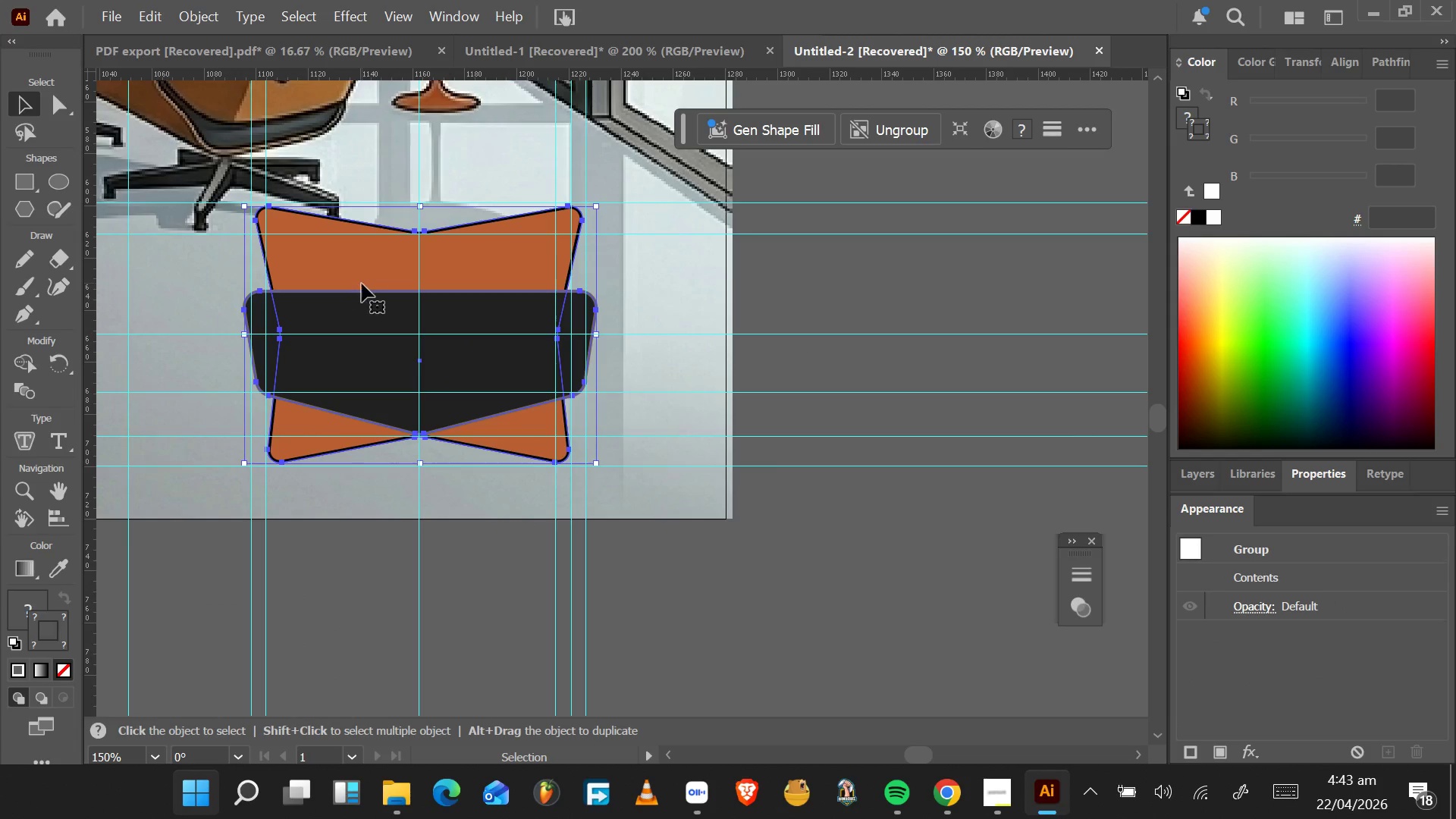 
double_click([362, 284])
 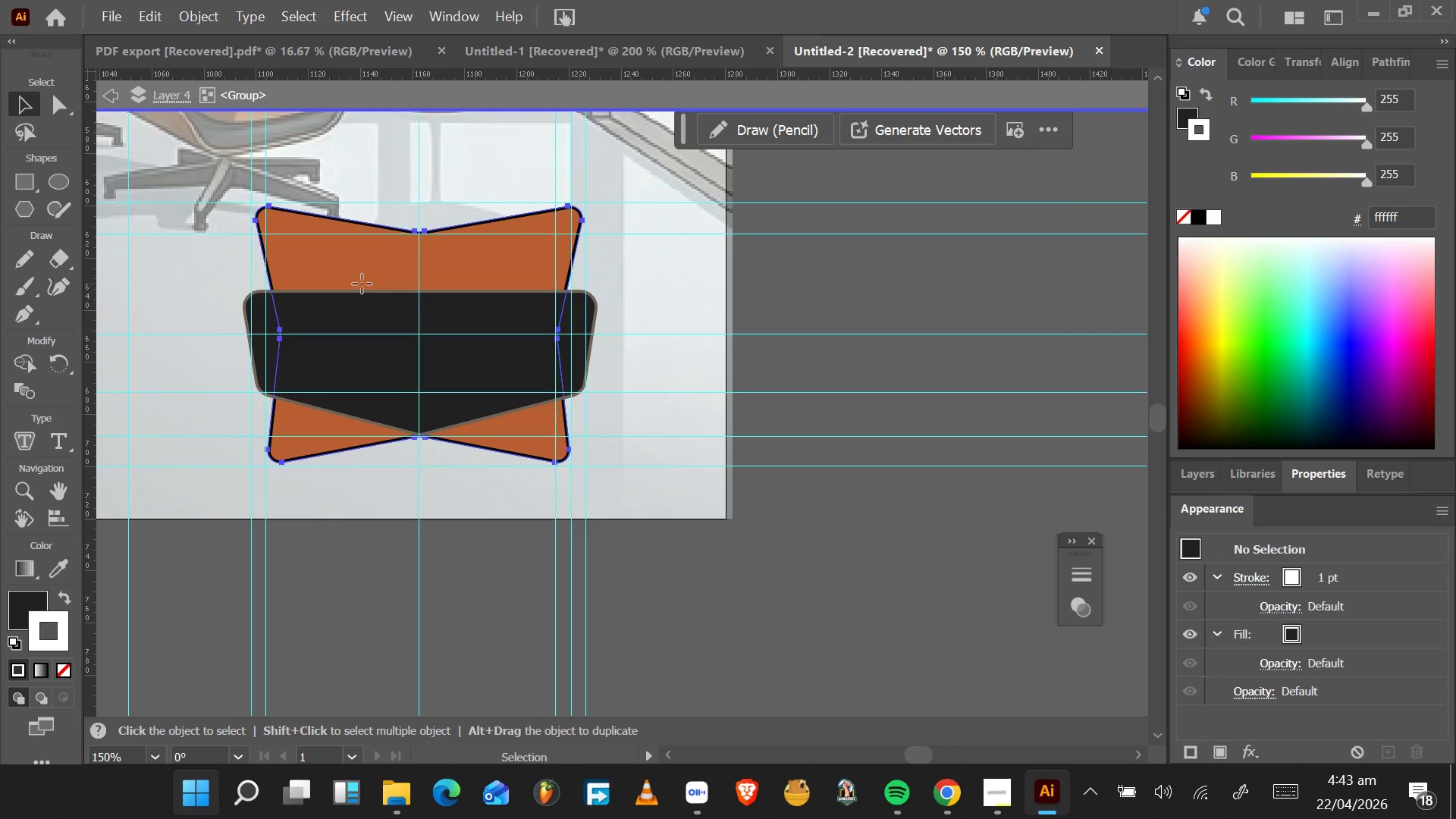 
left_click([362, 284])
 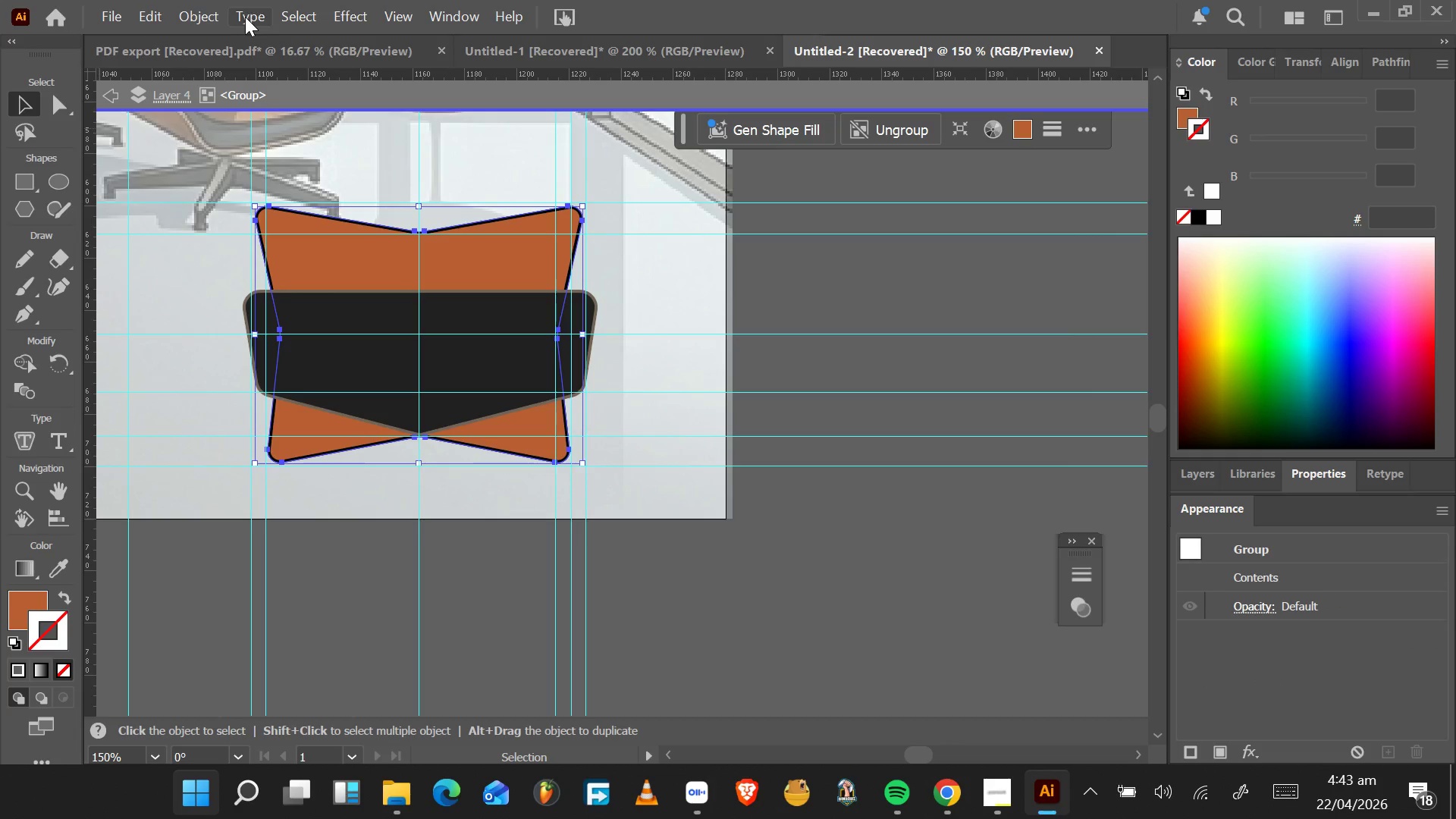 
wait(5.84)
 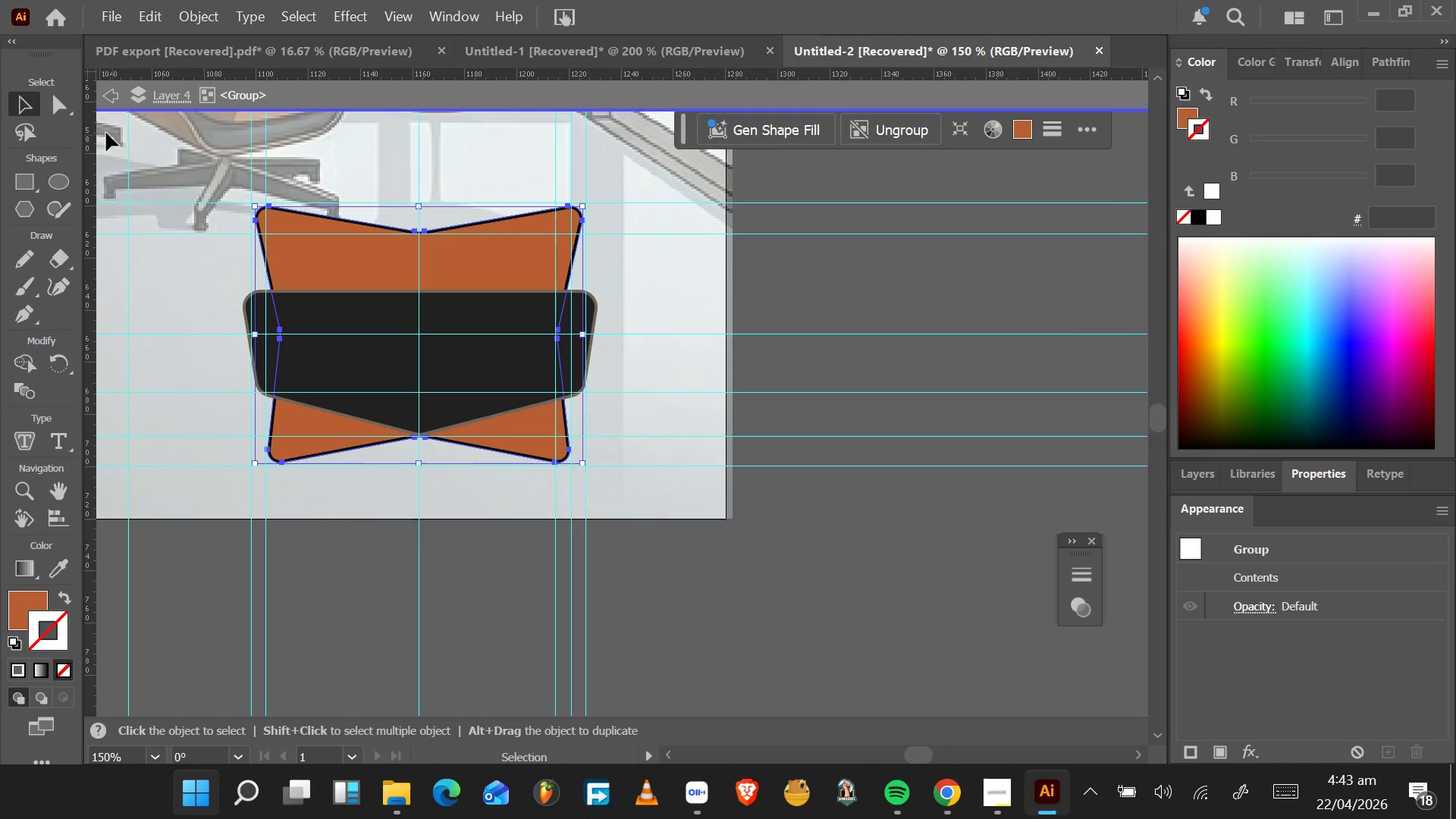 
left_click([221, 19])
 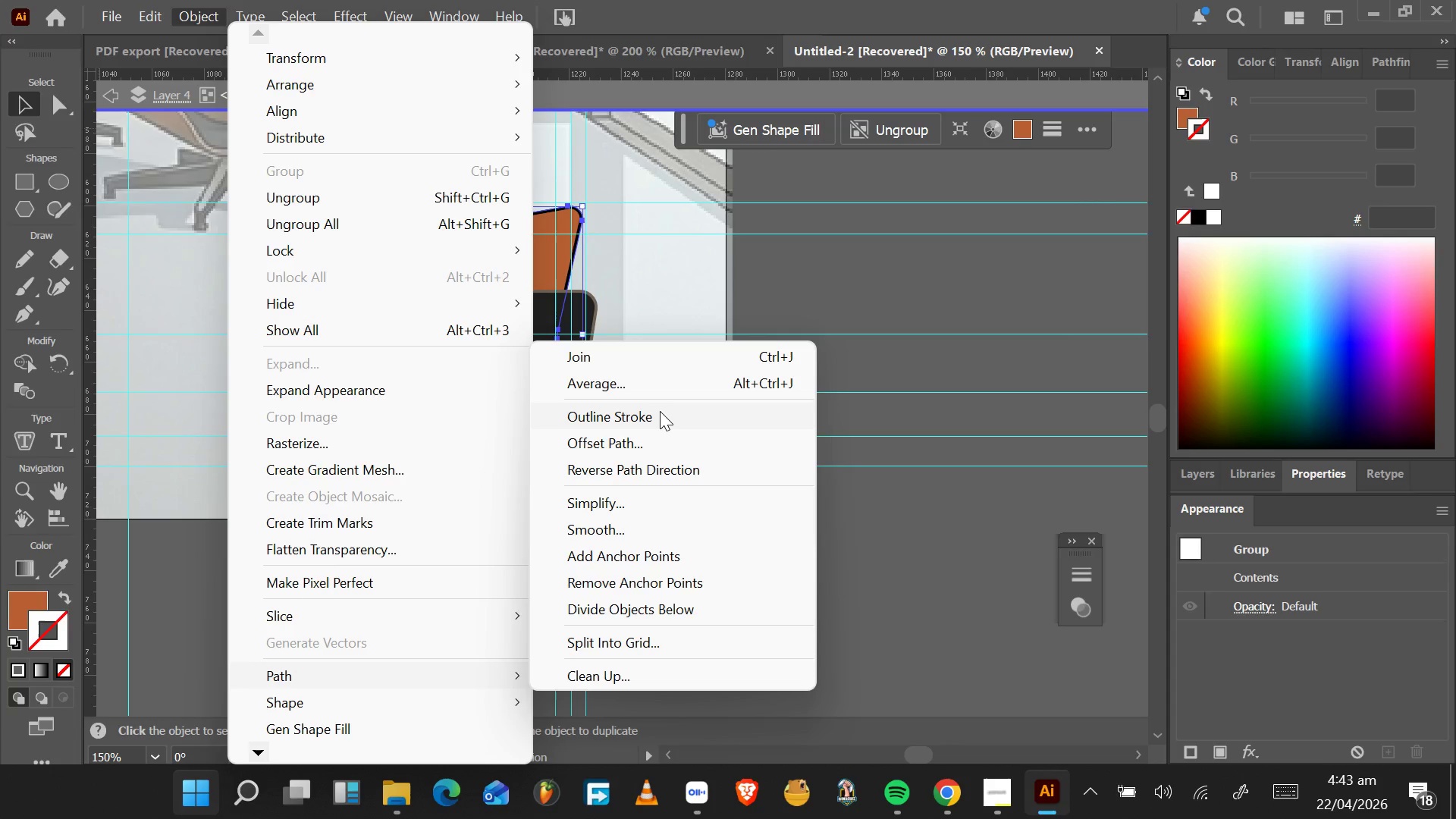 
wait(9.64)
 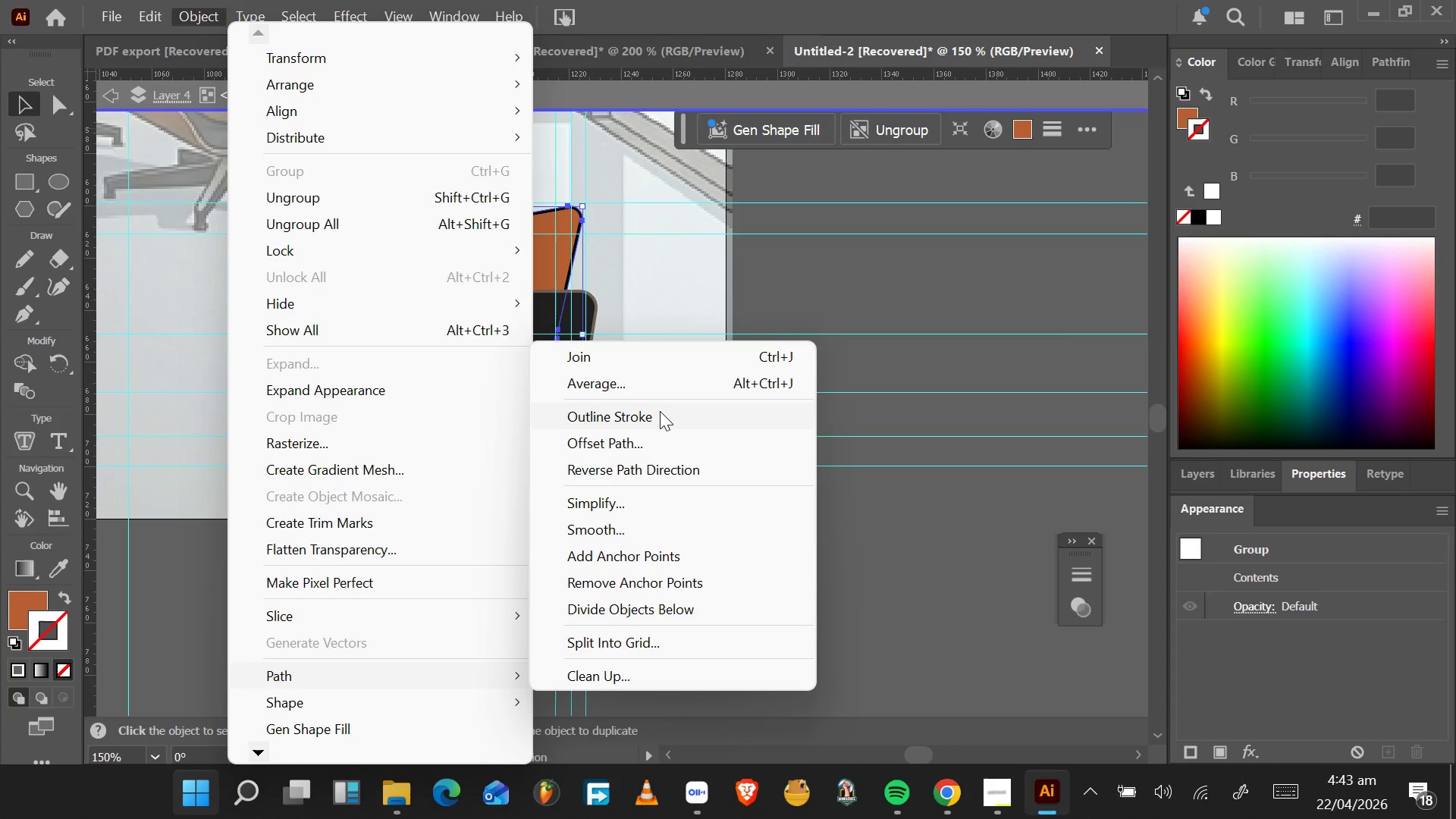 
hold_key(key=ArrowUp, duration=1.53)
 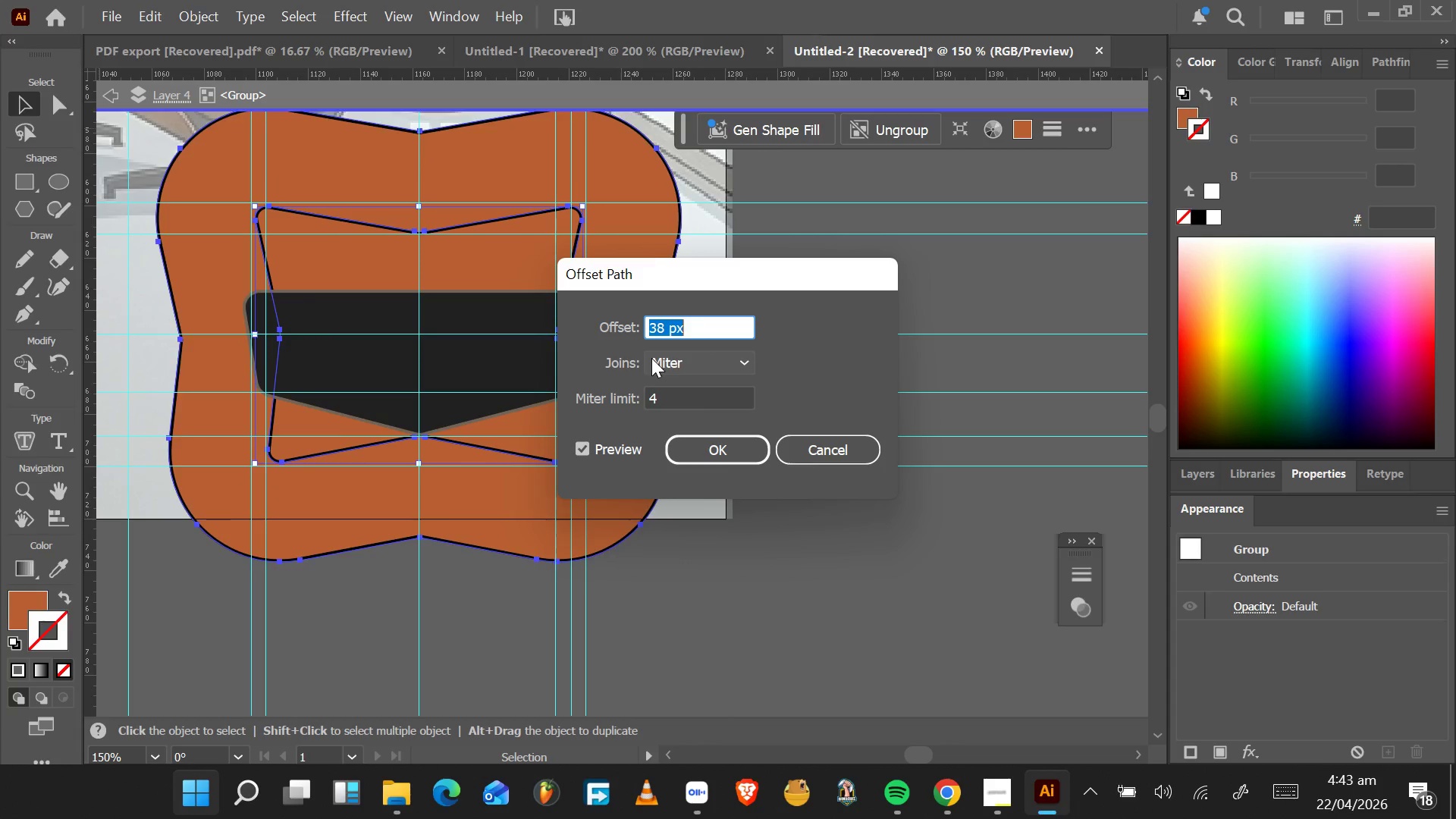 
hold_key(key=ArrowUp, duration=1.53)
 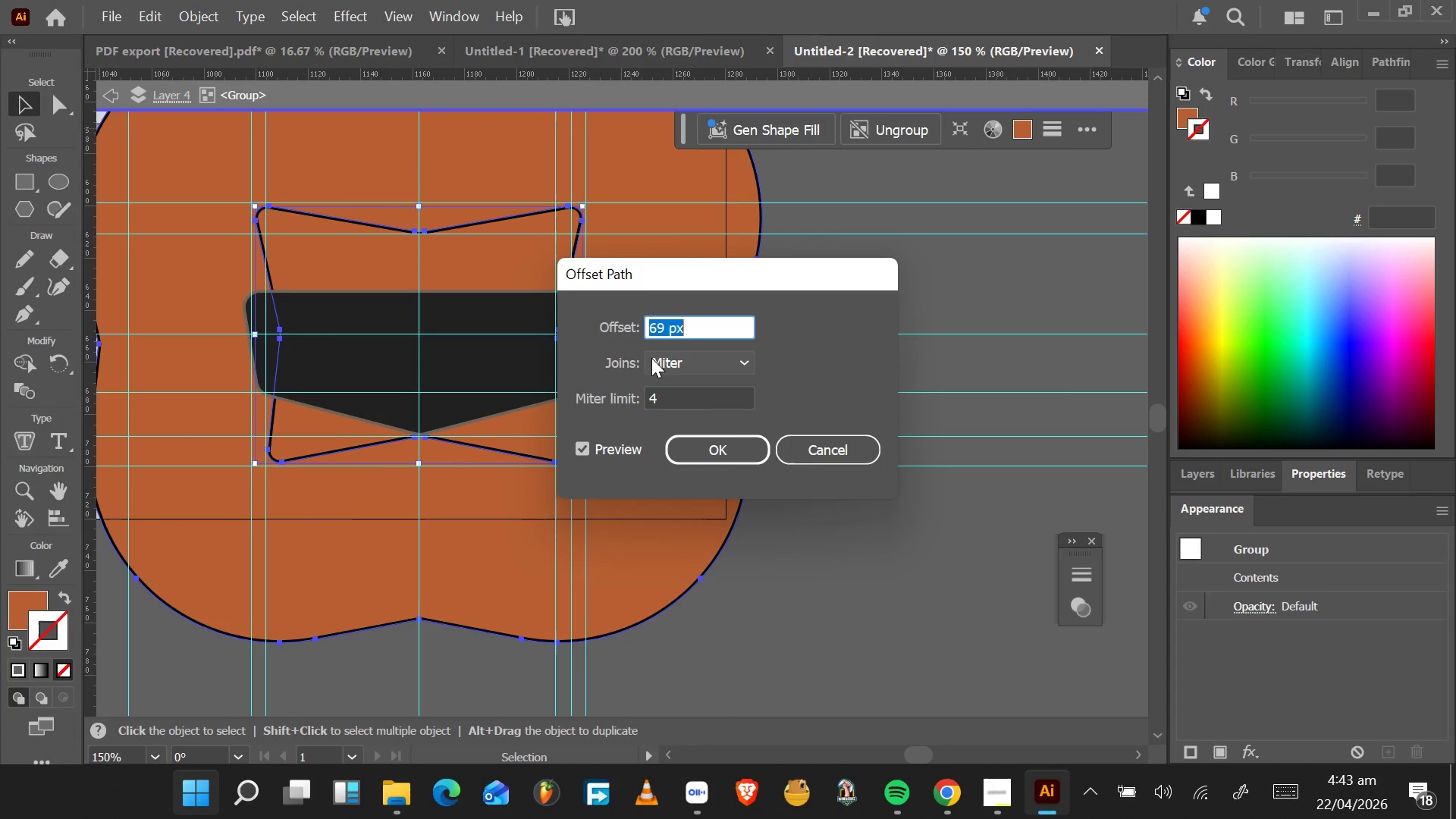 
hold_key(key=ArrowUp, duration=0.59)
 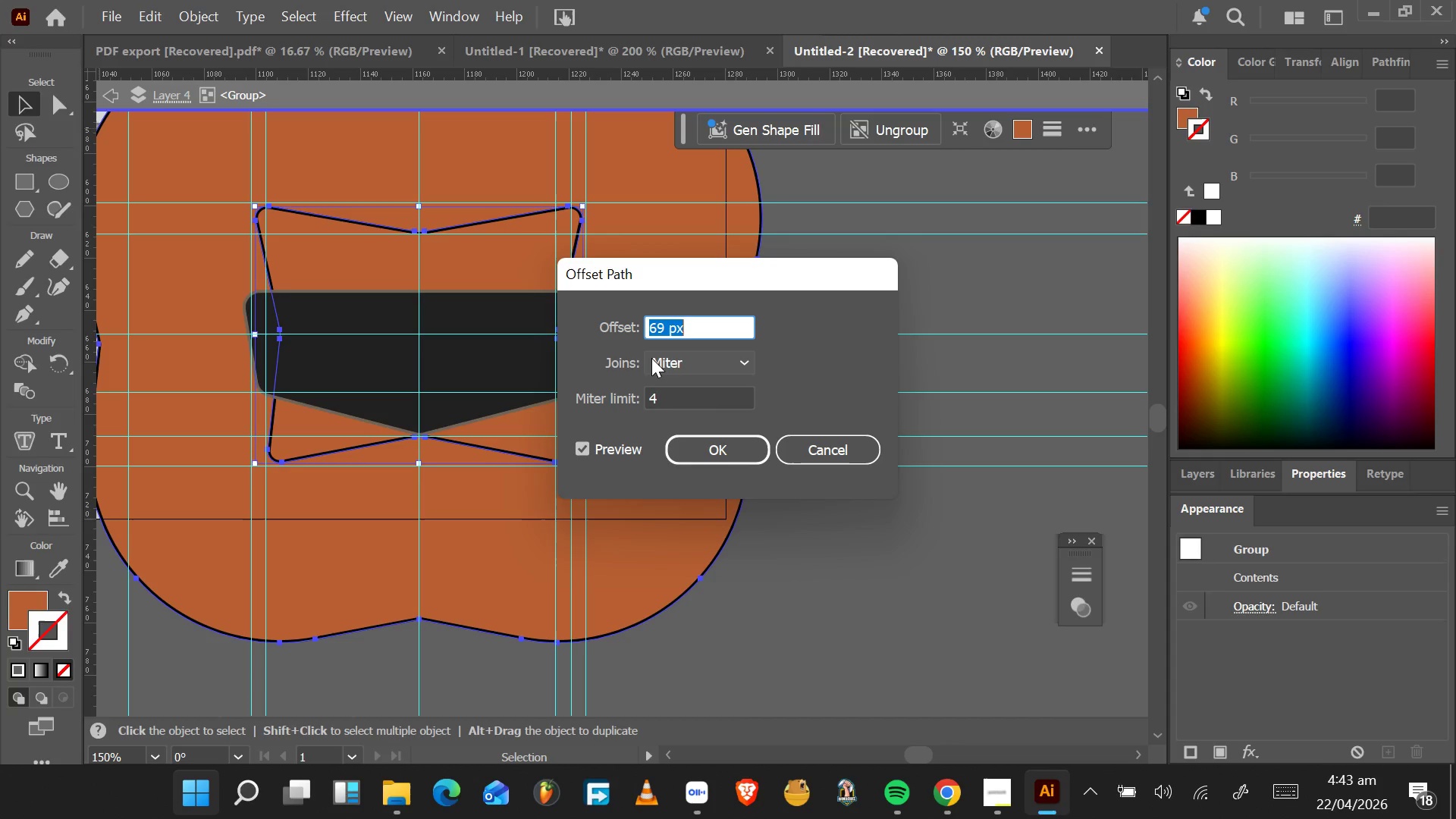 
key(2)
 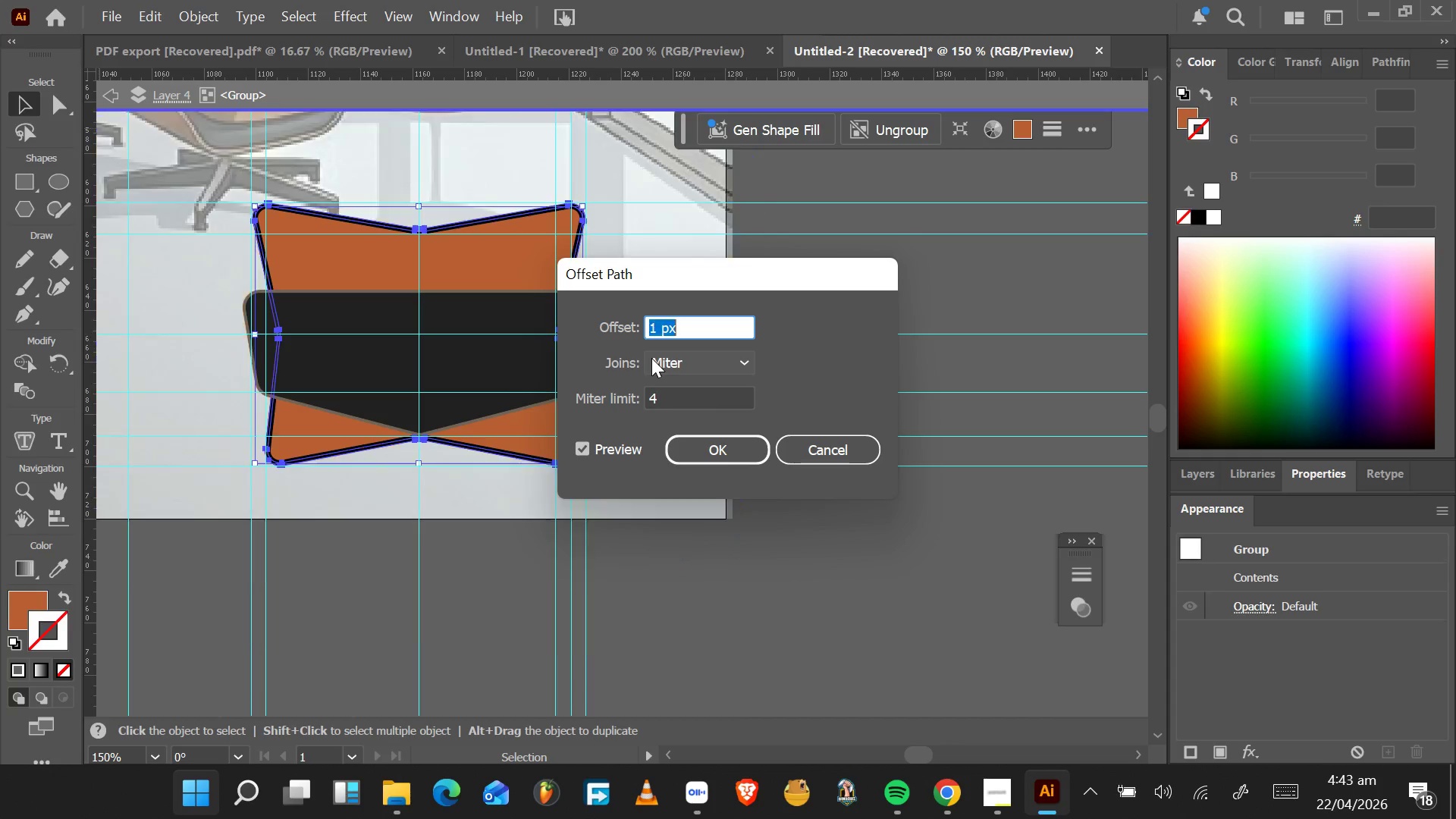 
key(ArrowDown)
 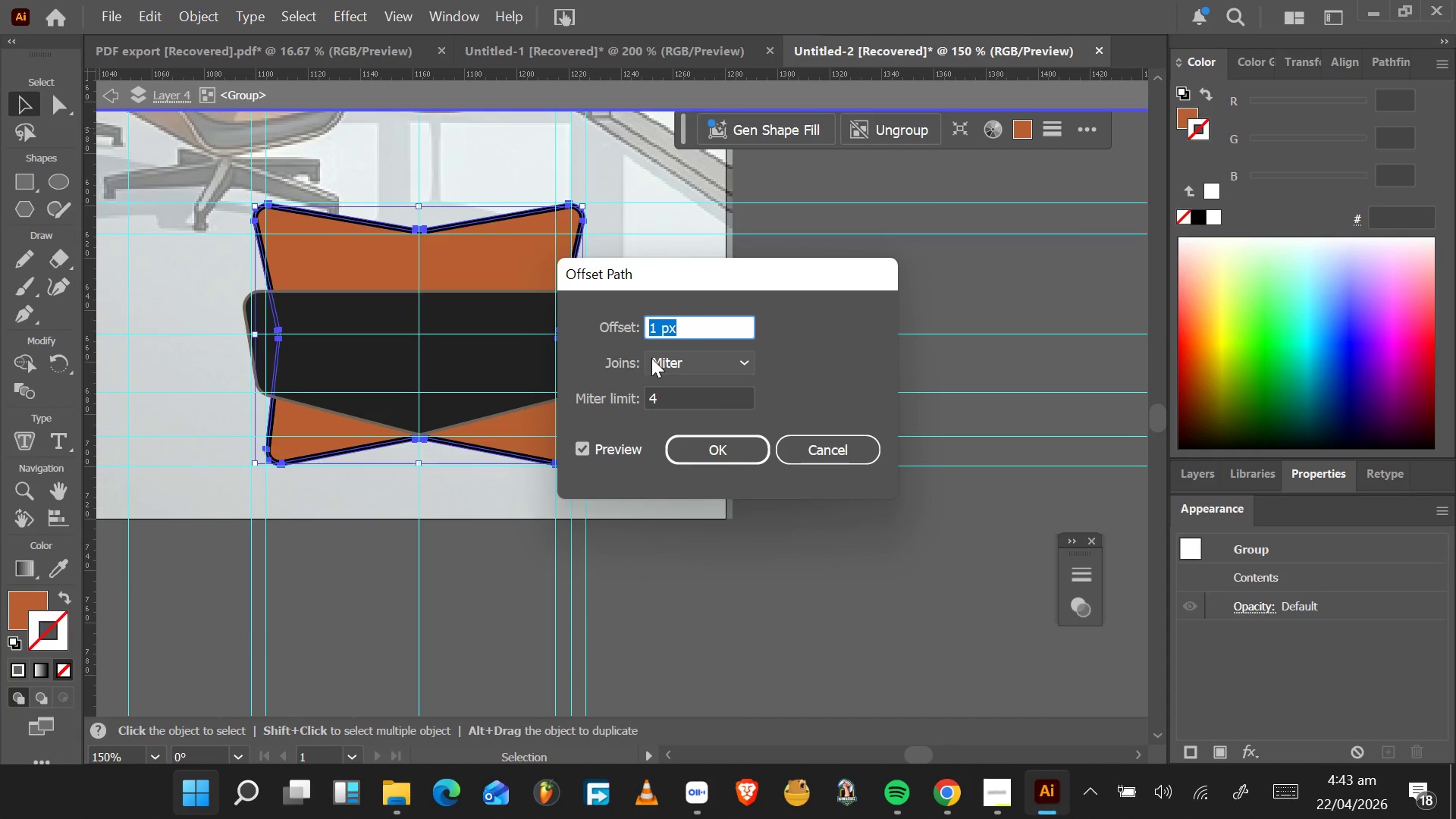 
key(ArrowUp)
 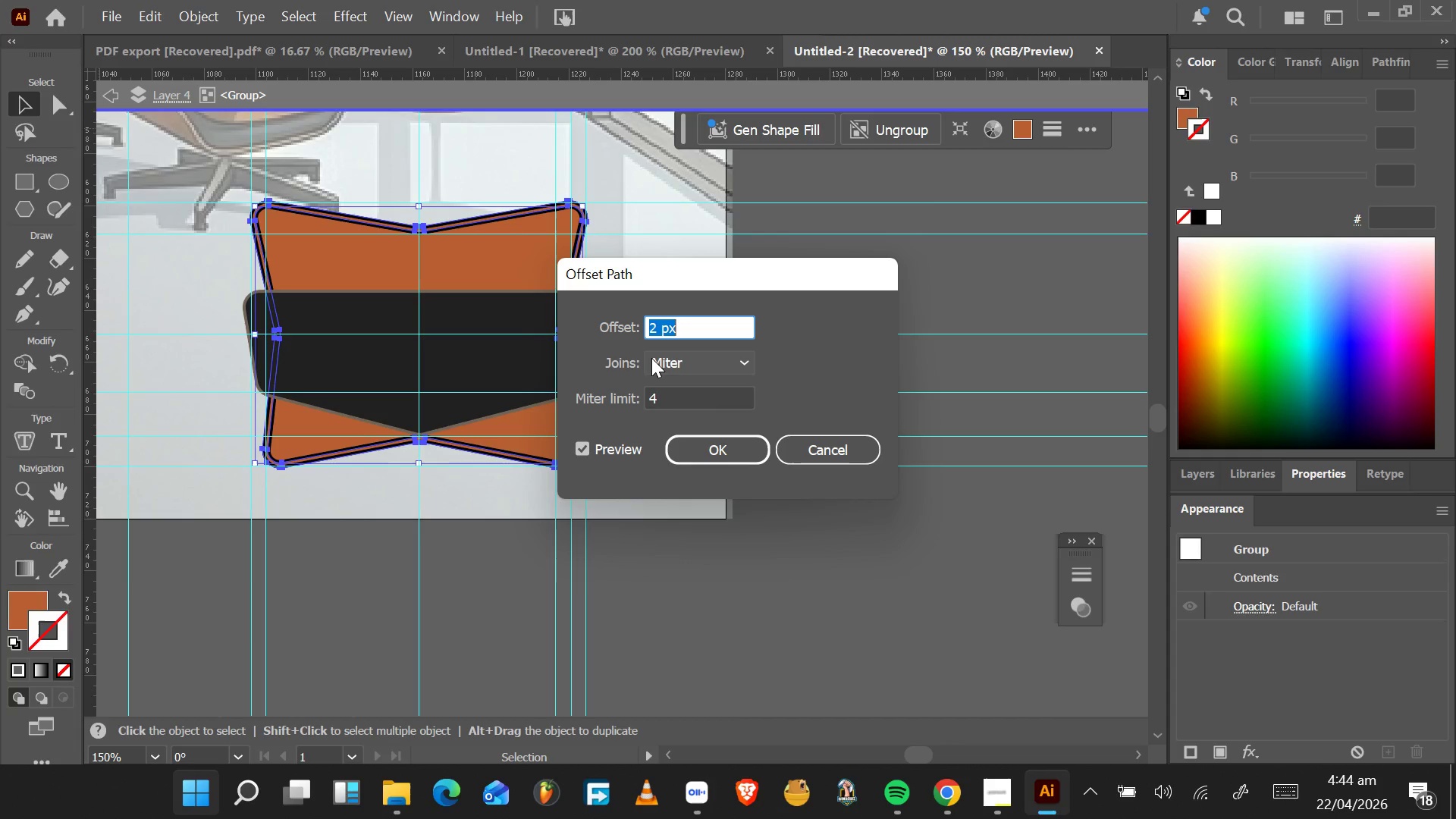 
wait(14.77)
 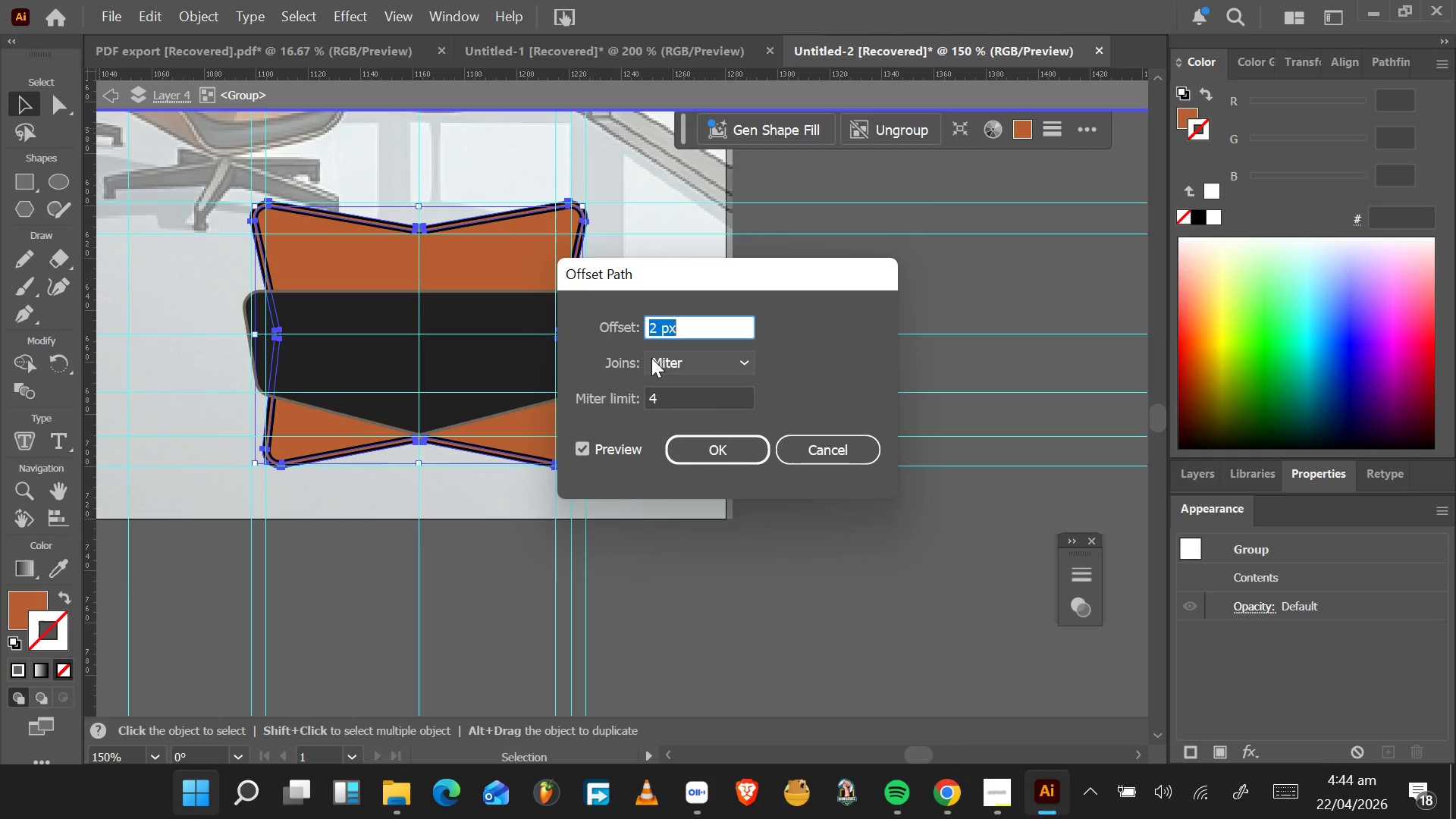 
left_click([808, 457])
 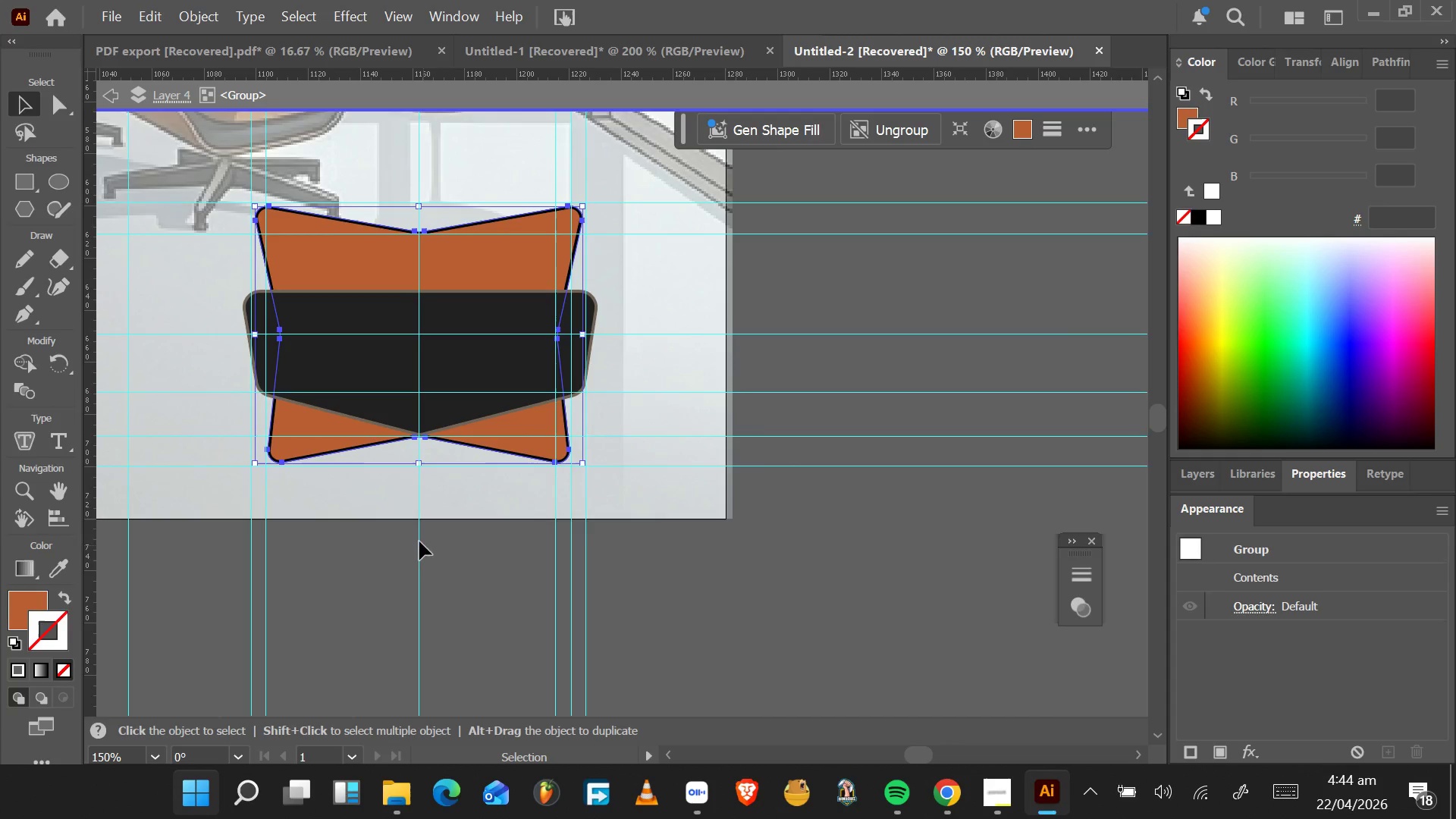 
double_click([399, 529])
 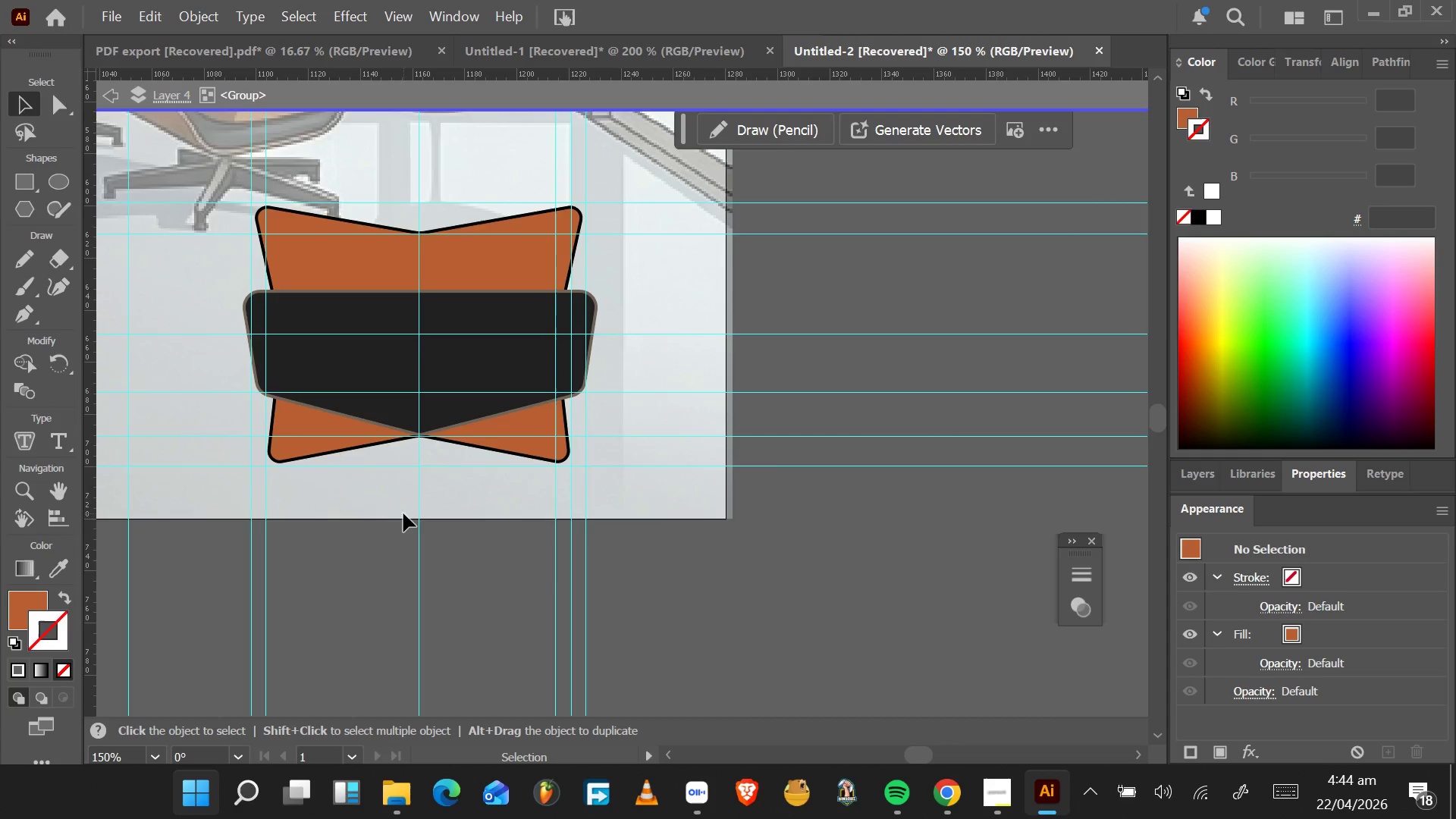 
double_click([403, 513])
 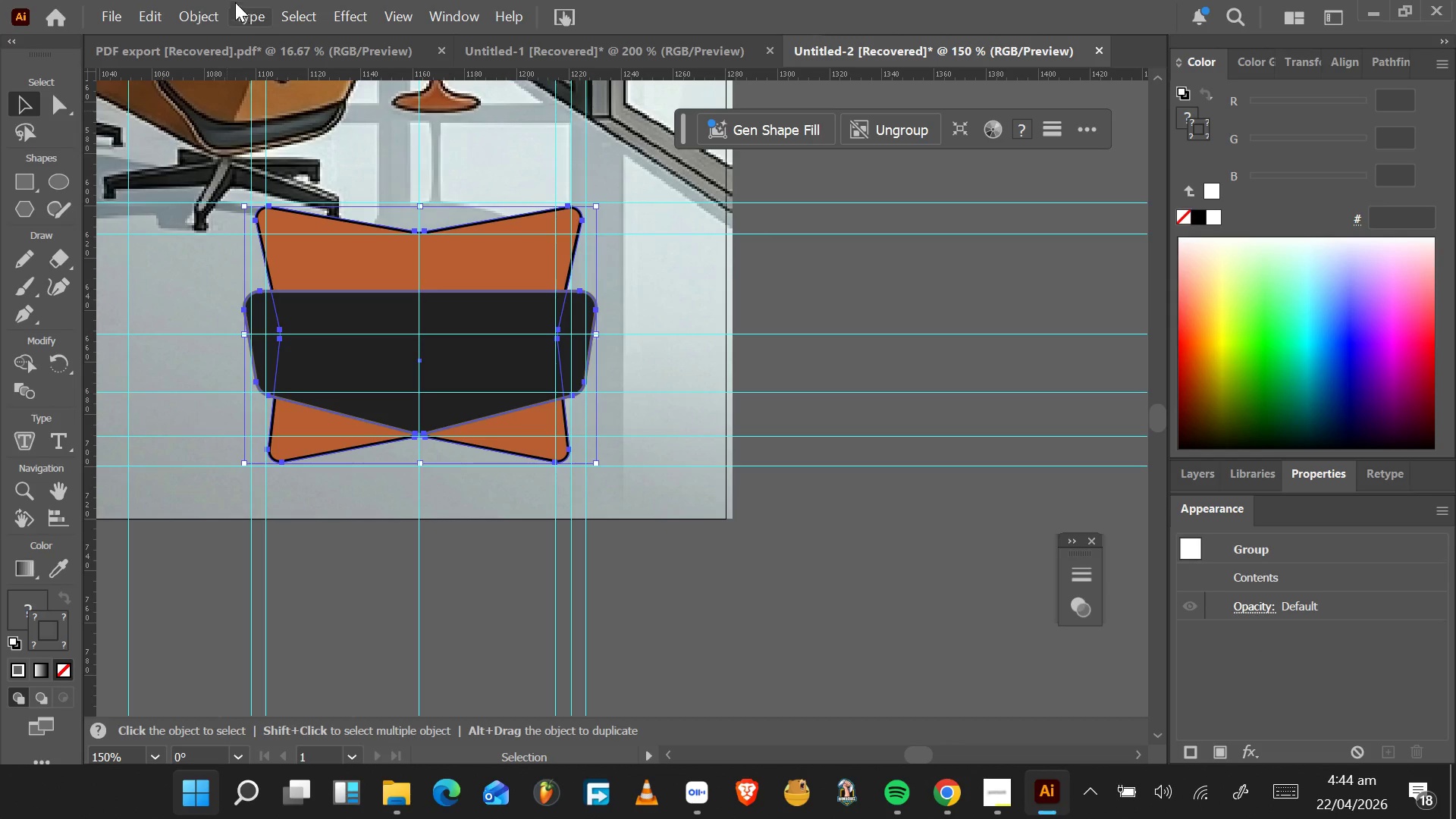 
left_click([202, 17])
 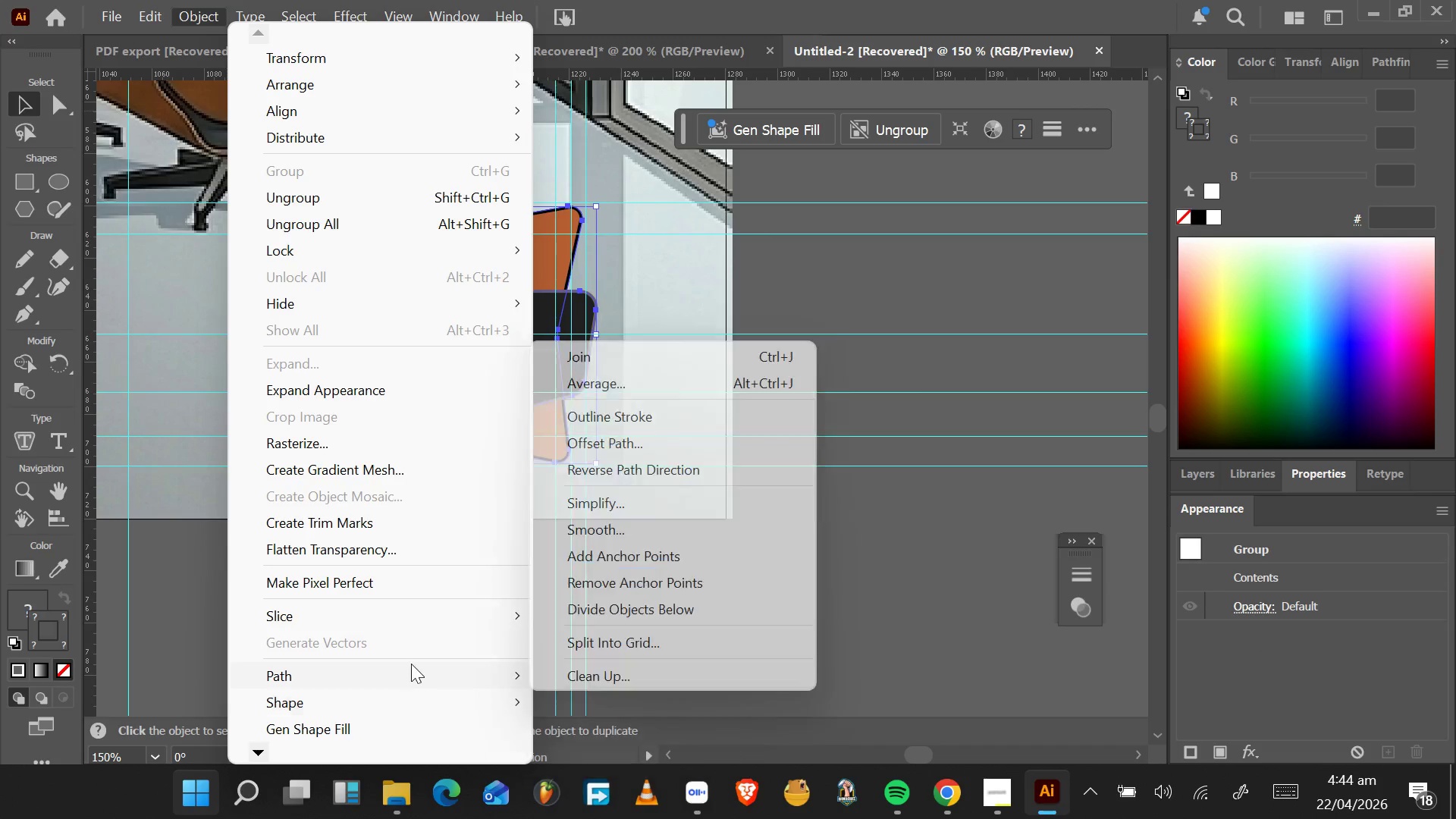 
wait(5.98)
 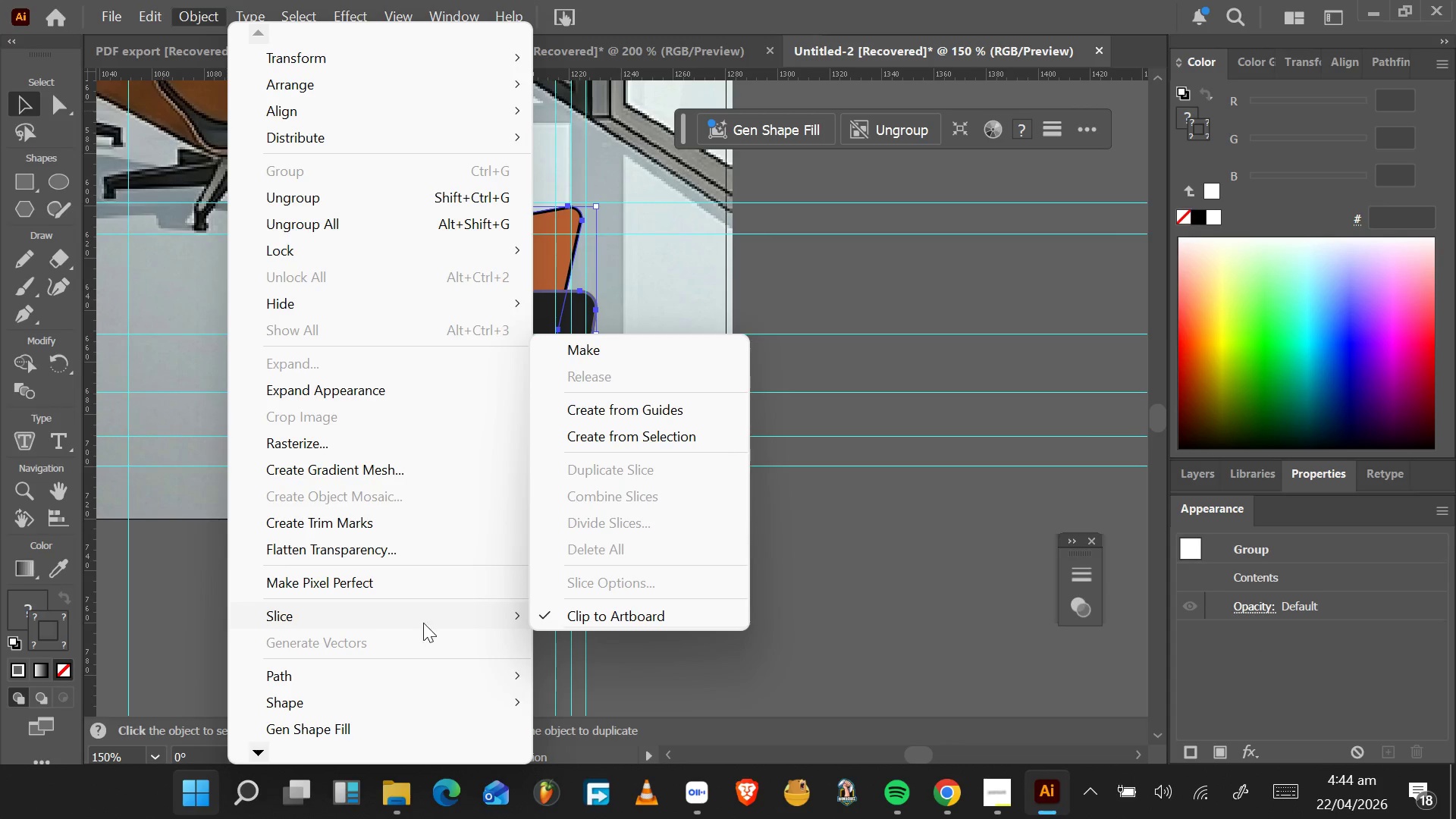 
key(Alt+Tab)
 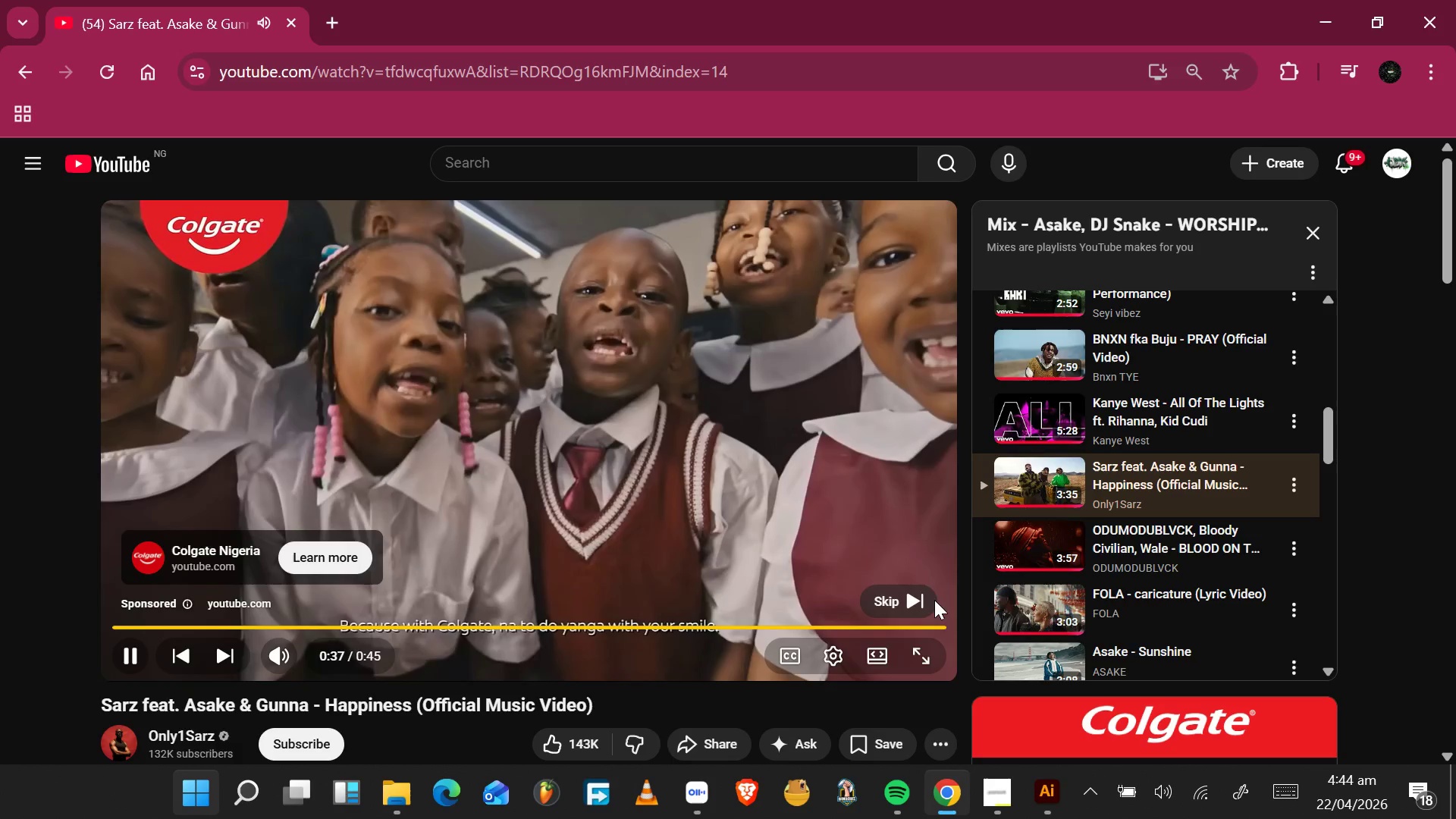 
left_click([893, 593])
 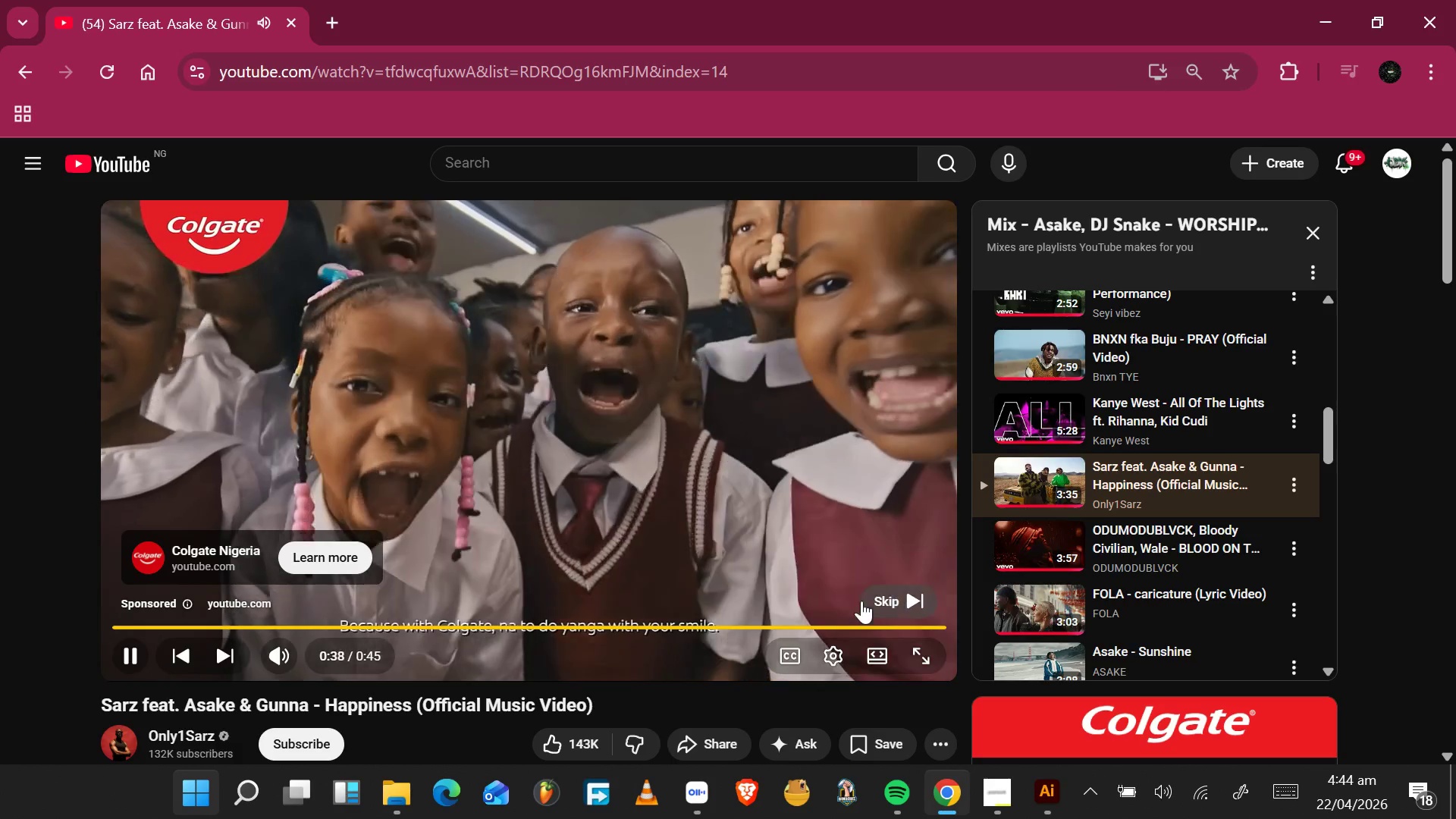 
hold_key(key=AltLeft, duration=0.41)
 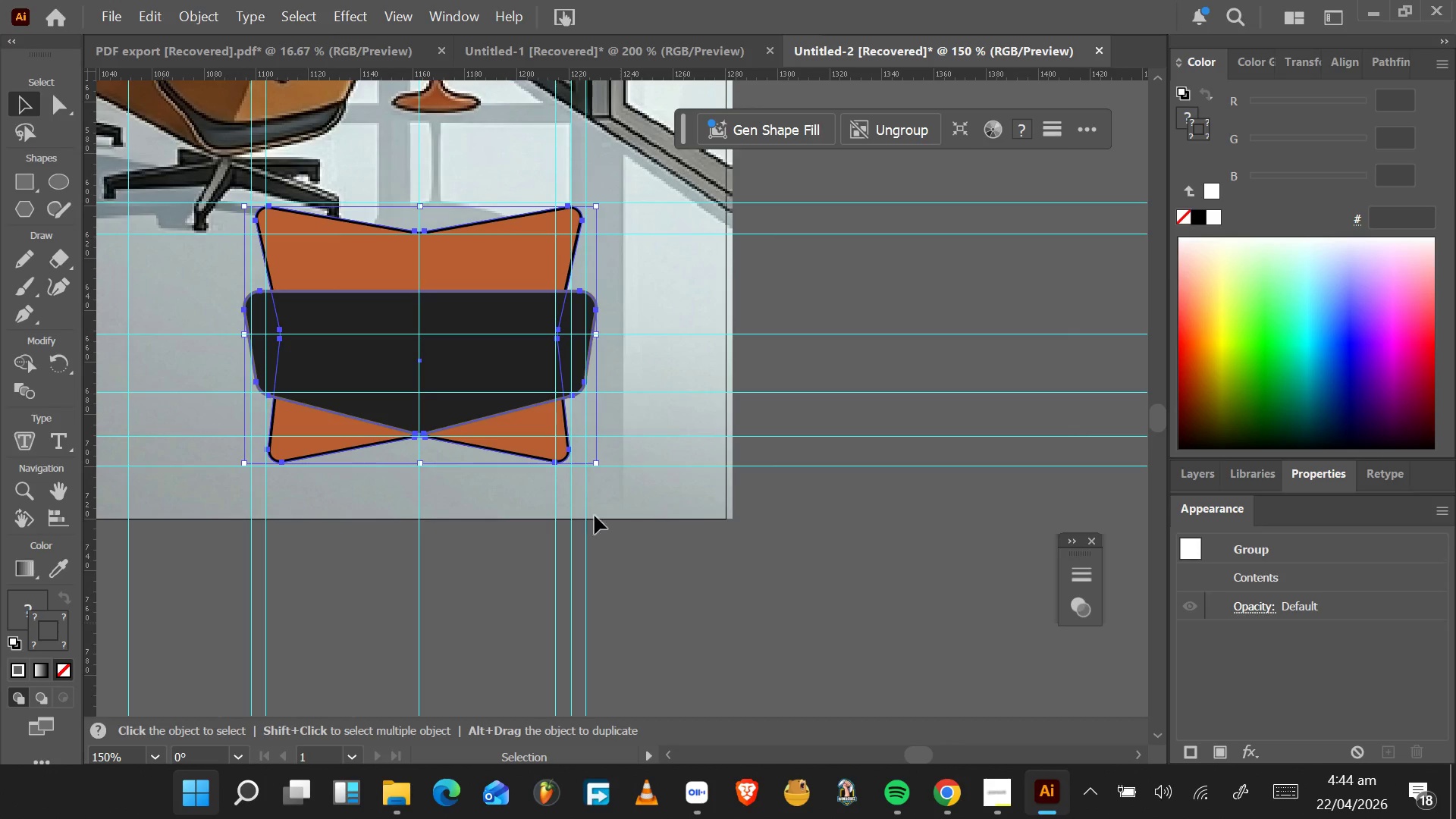 
right_click([454, 420])
 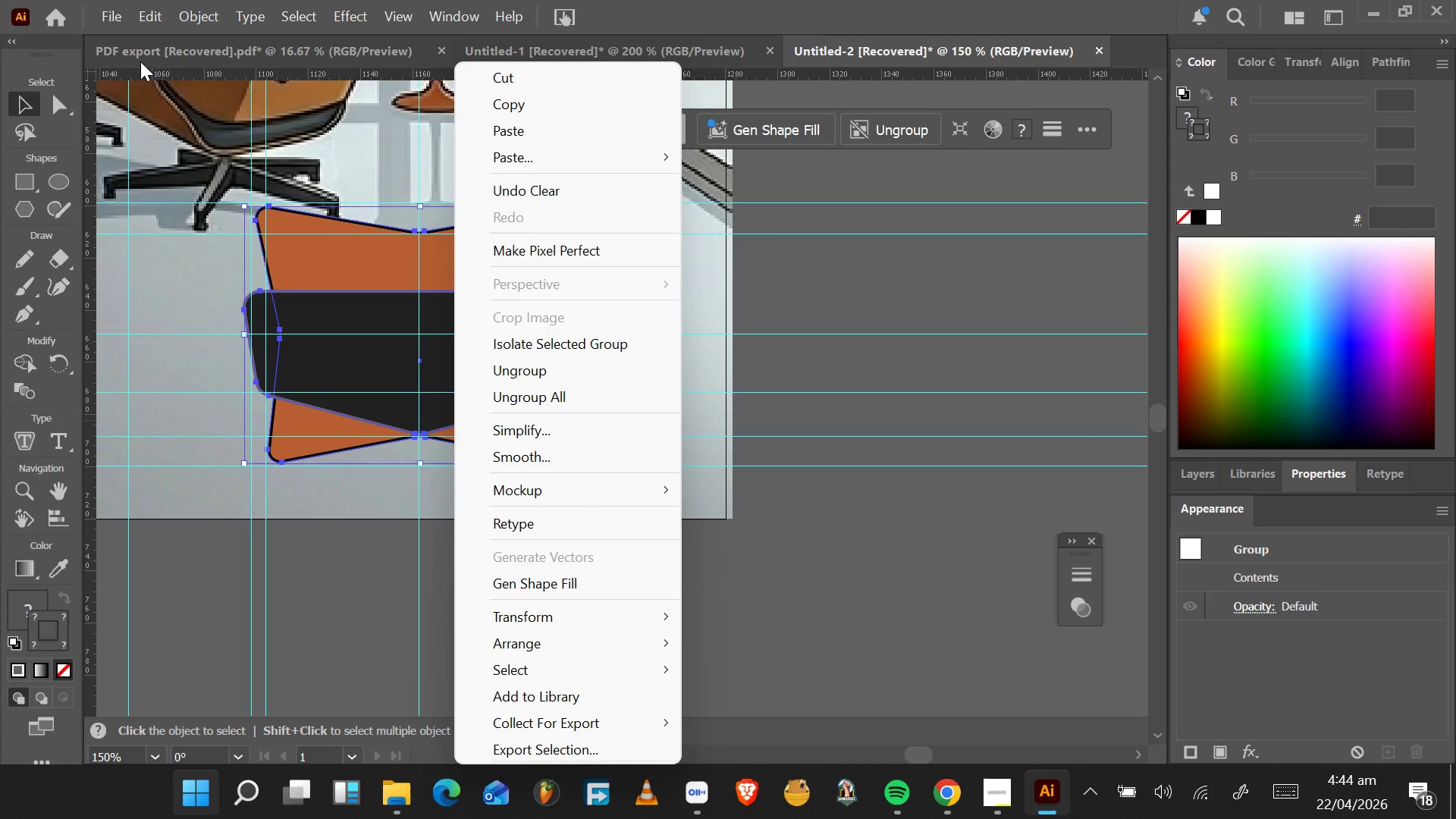 
left_click([194, 25])
 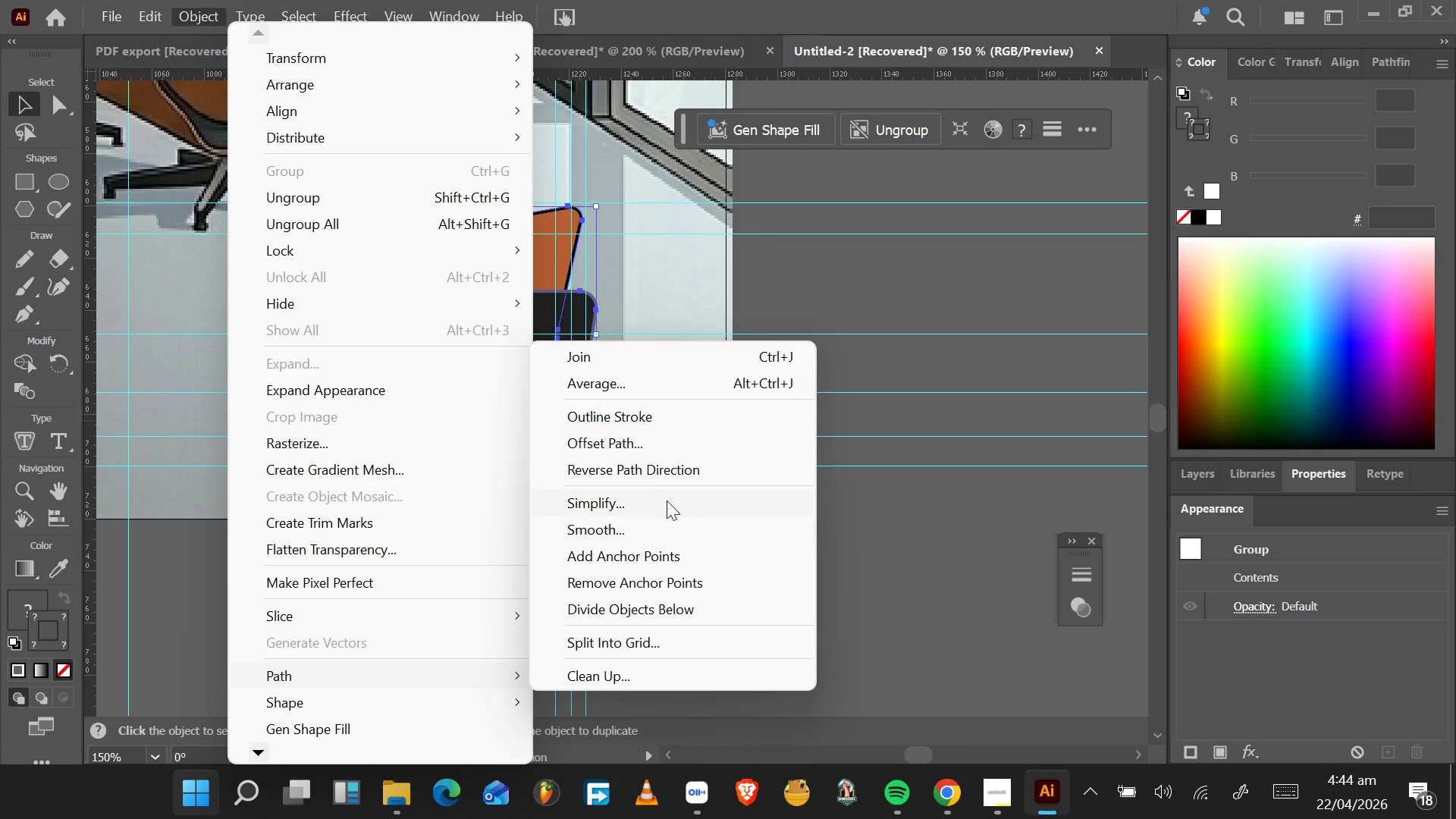 
left_click([653, 443])
 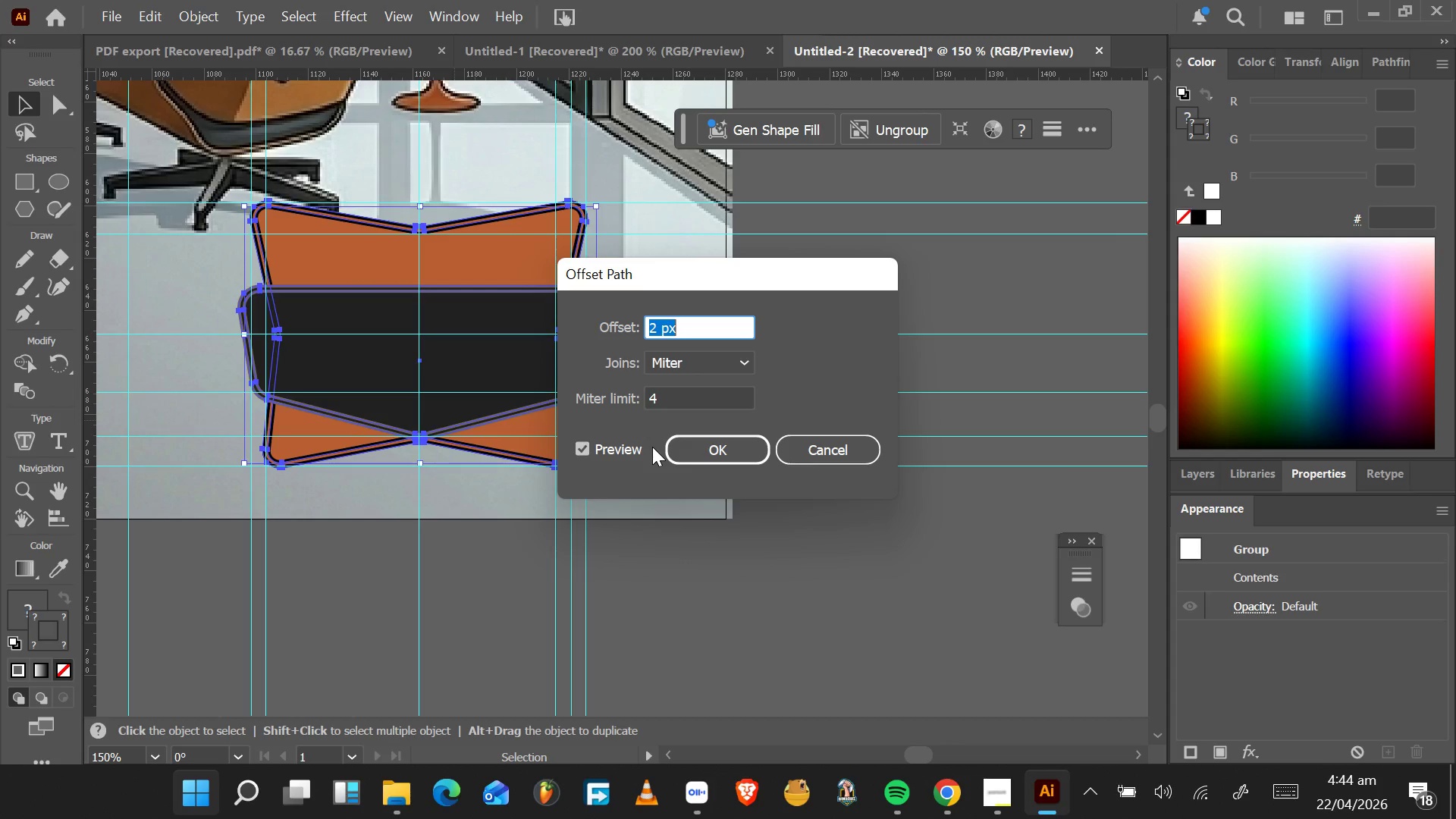 
key(VolumeDown)
 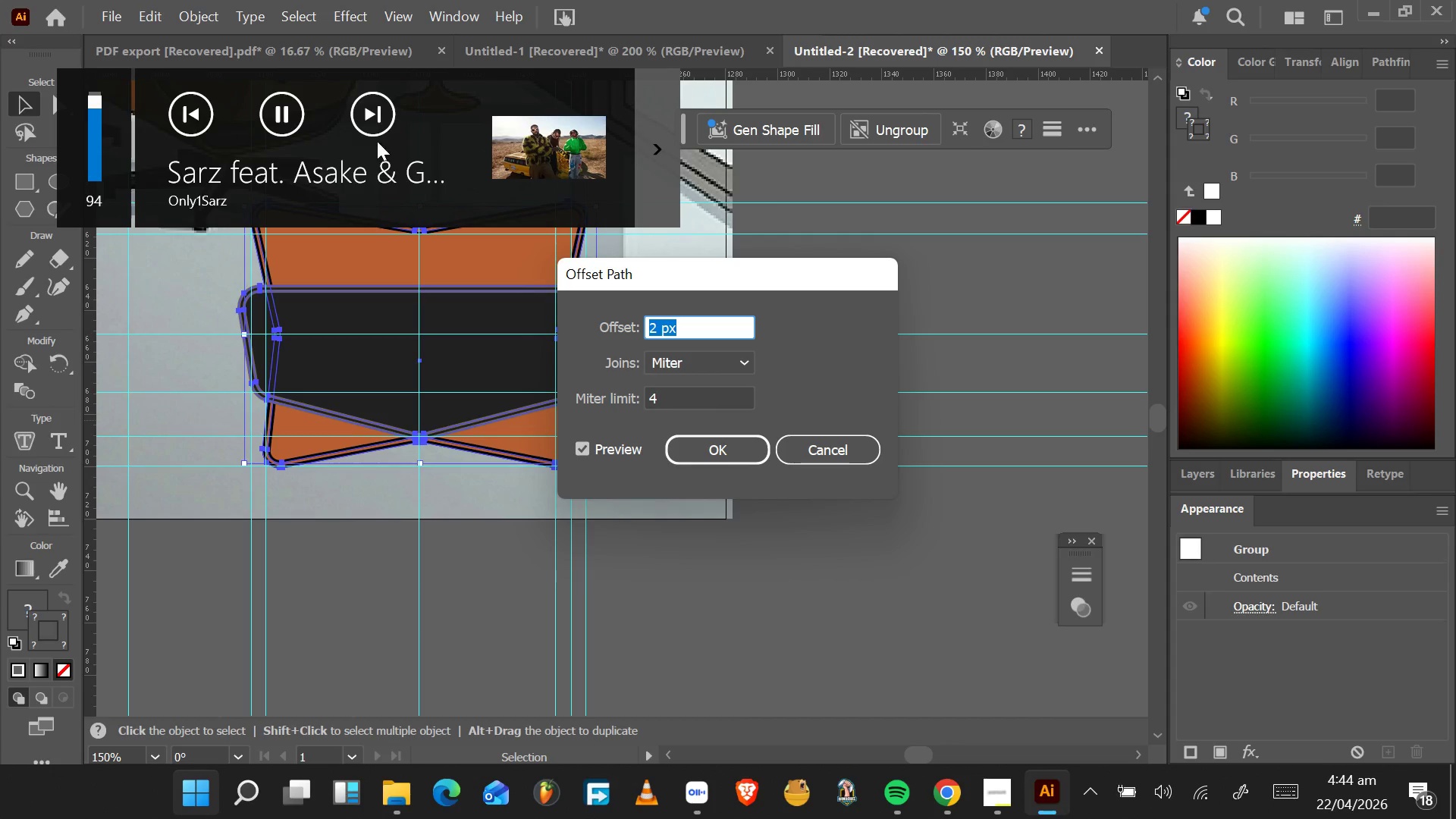 
left_click([376, 120])
 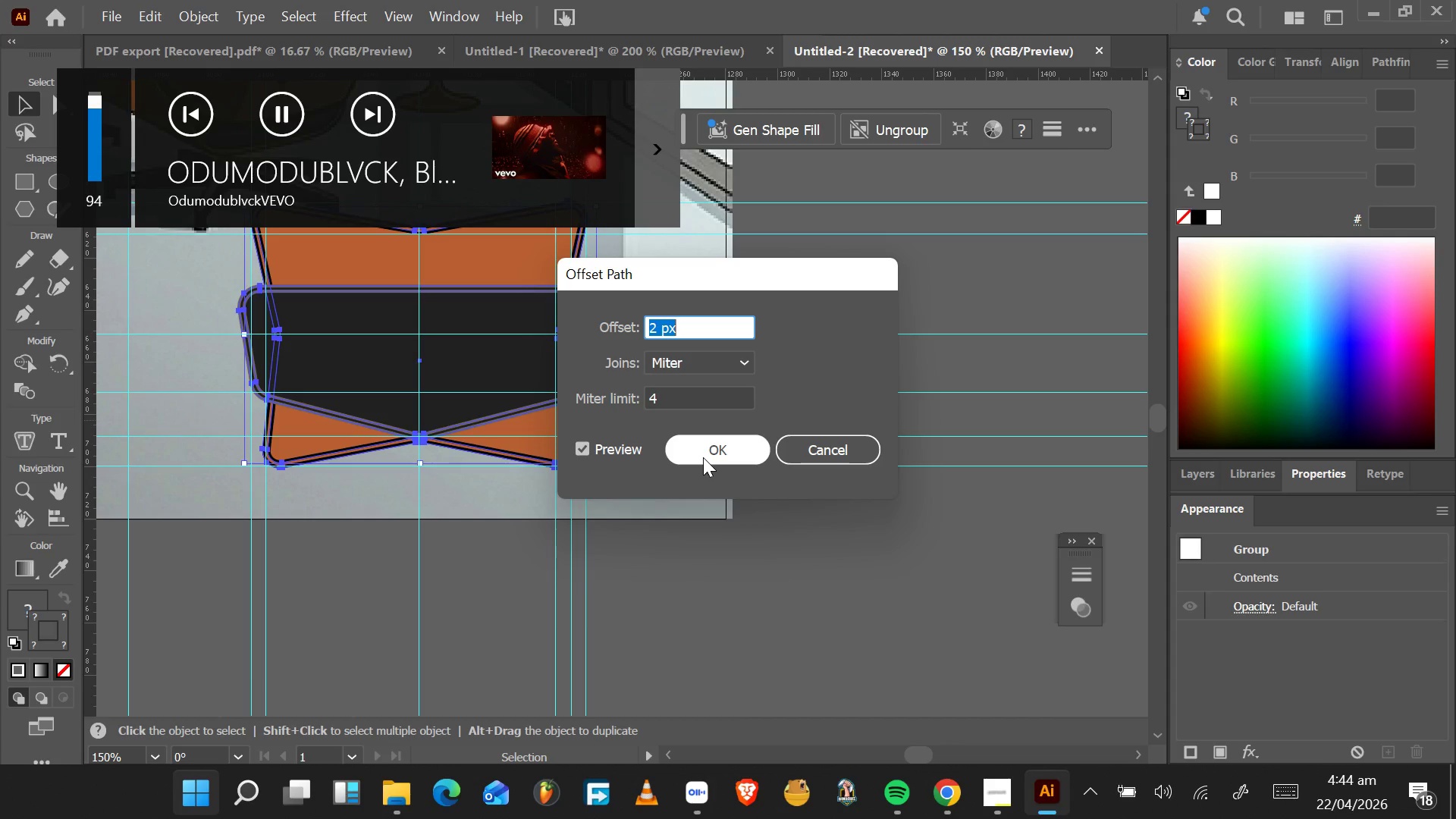 
wait(6.3)
 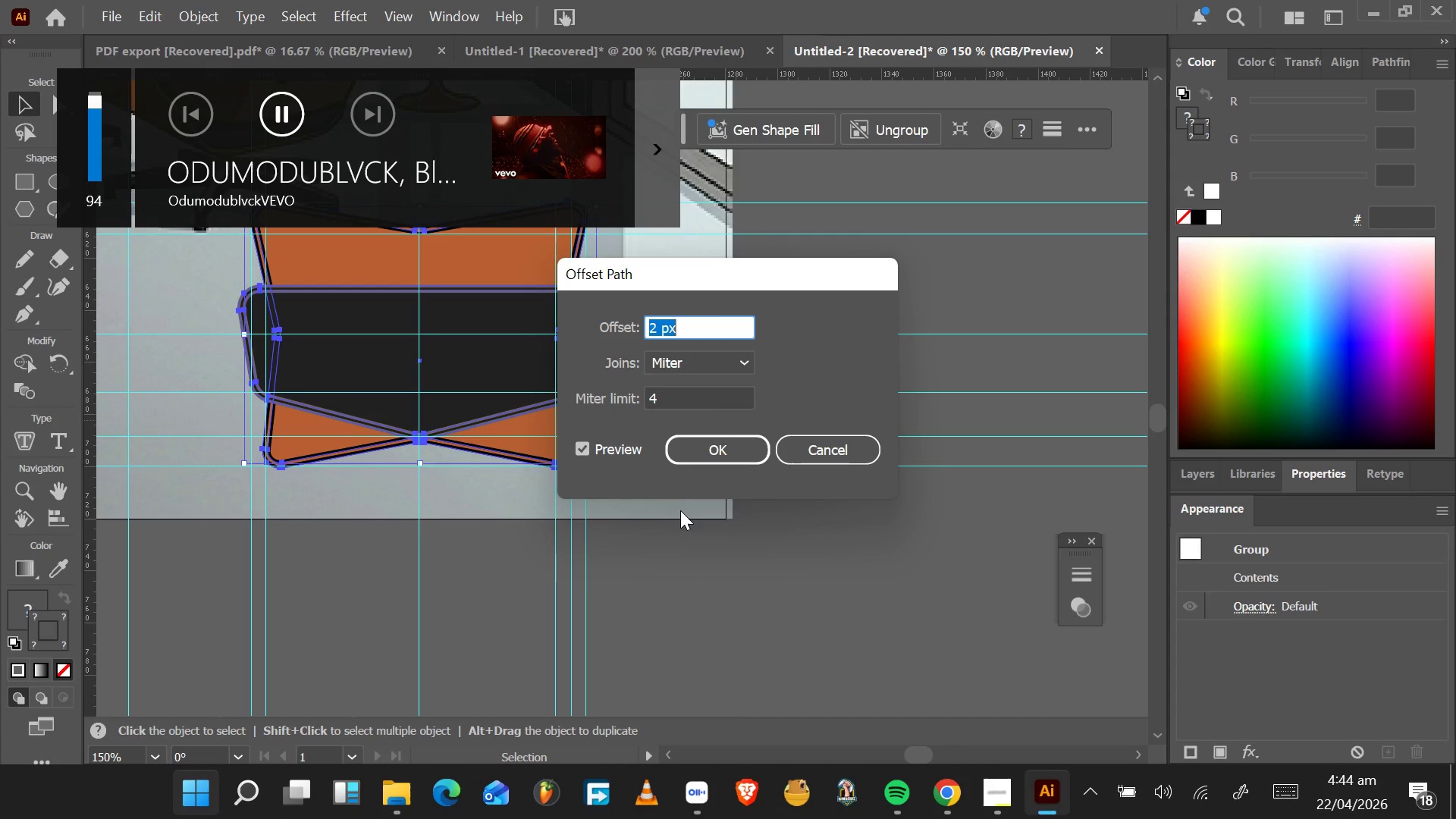 
hold_key(key=AltLeft, duration=0.59)
scroll: coordinate [273, 419], scroll_direction: up, amount: 4.0
 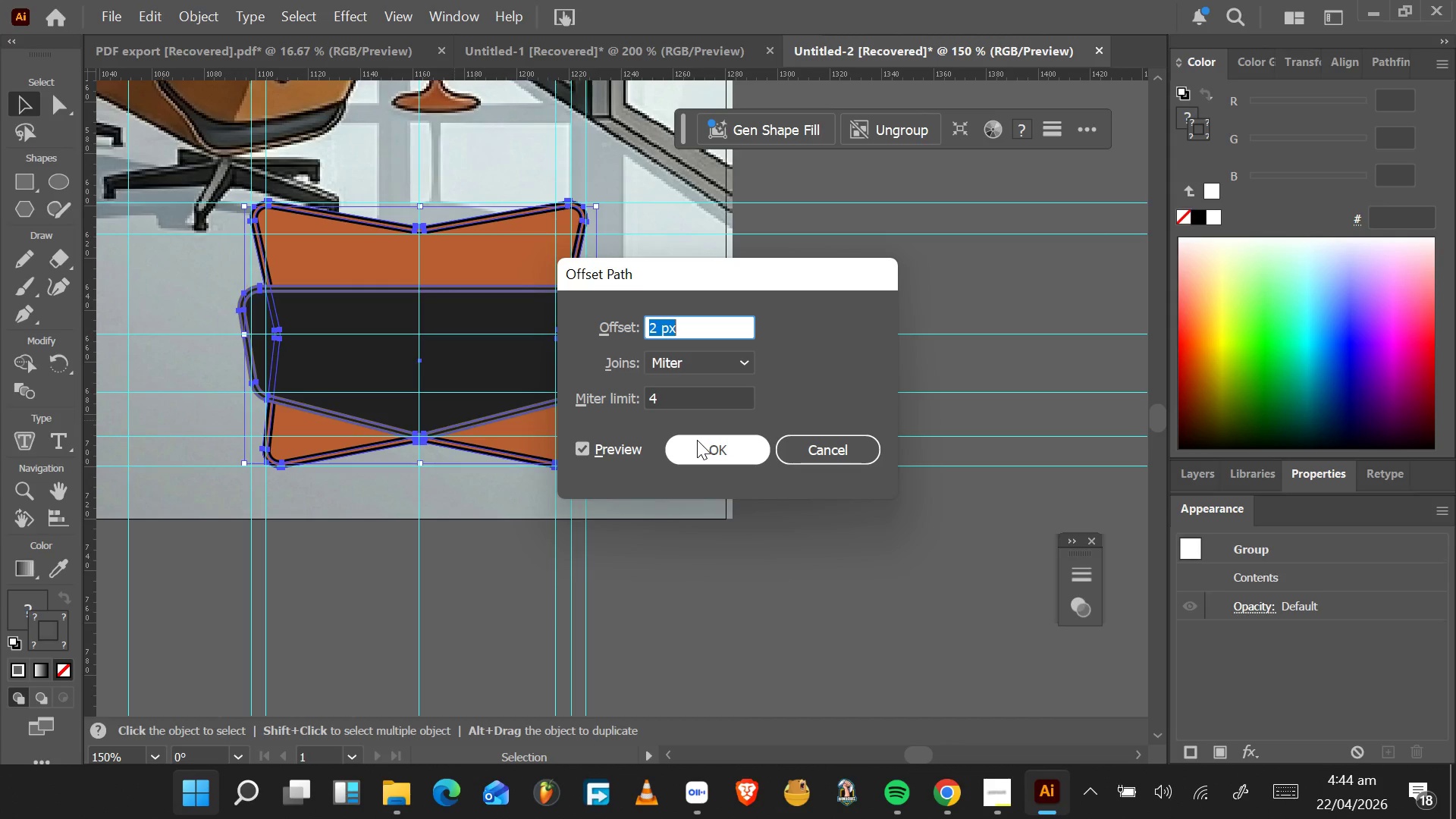 
key(ArrowUp)
 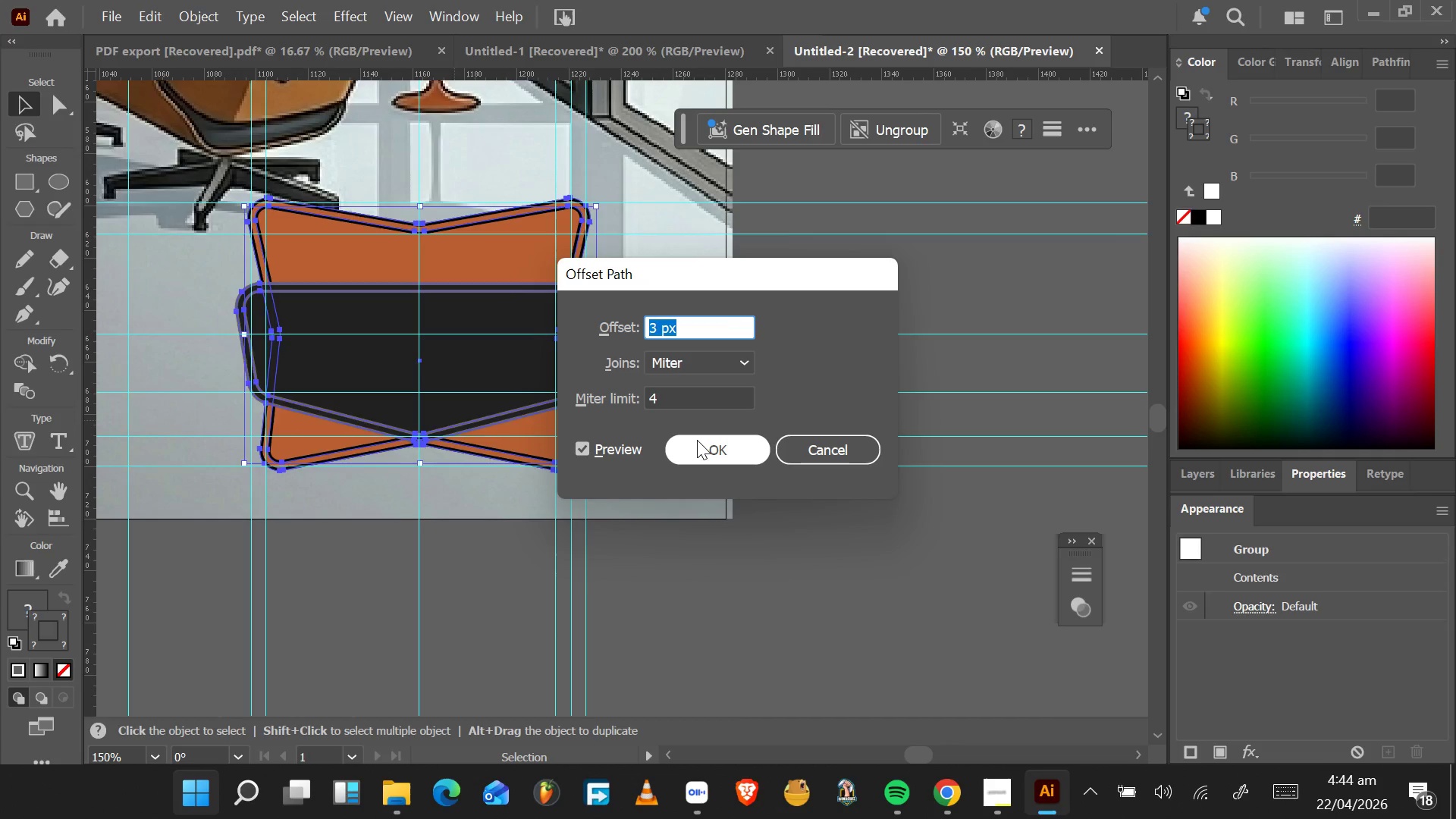 
key(ArrowDown)
 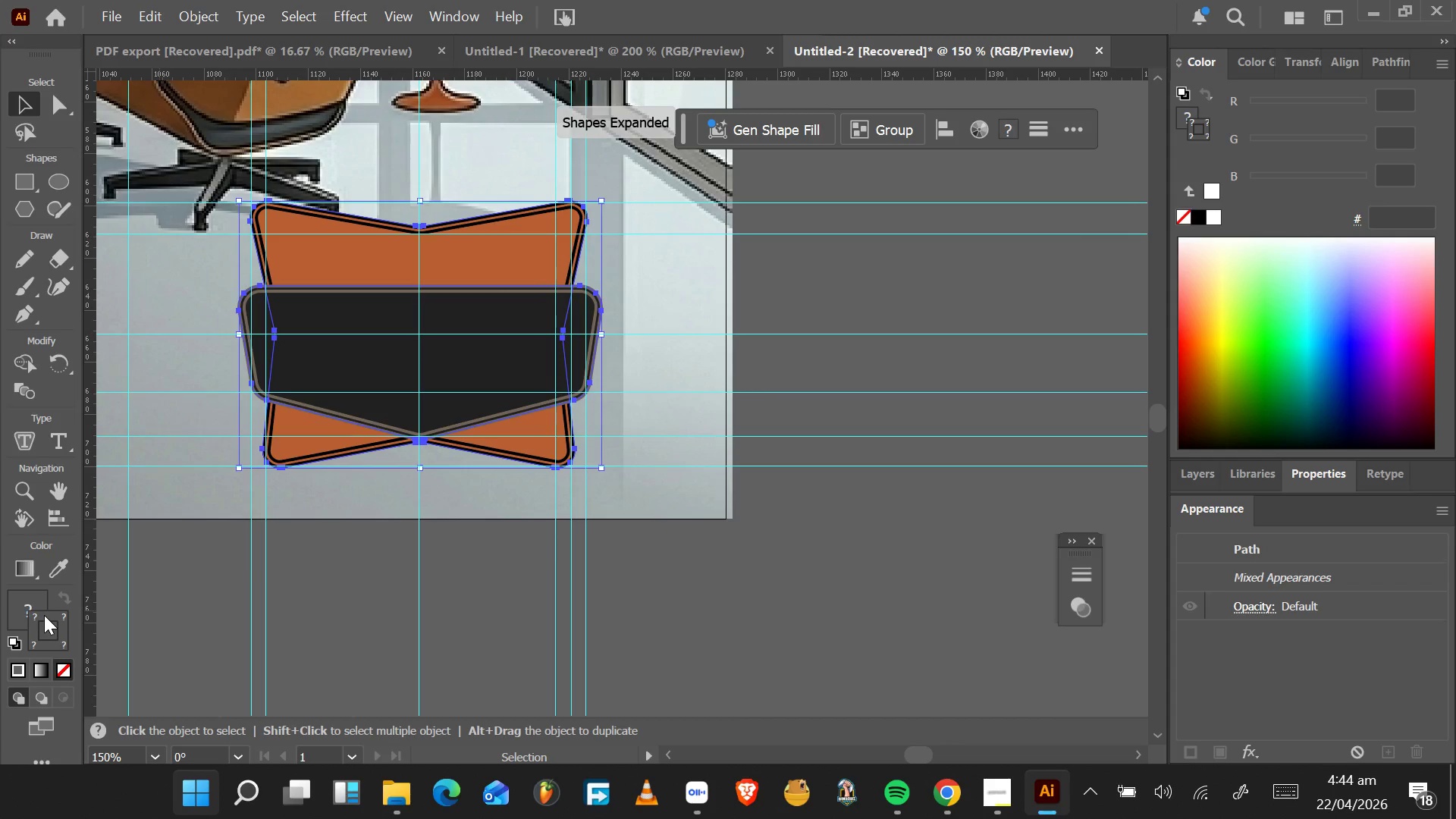 
wait(5.09)
 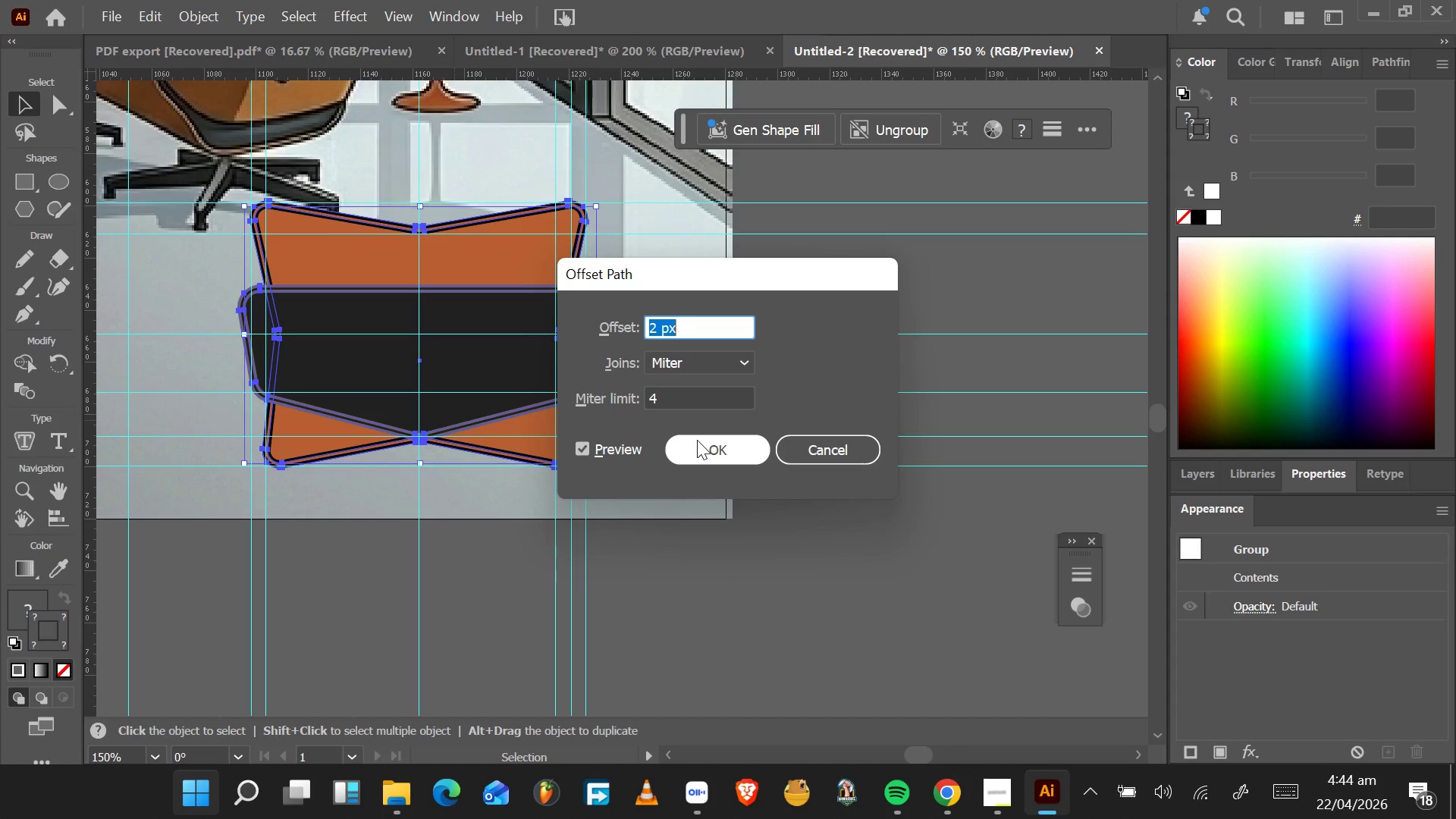 
double_click([27, 604])
 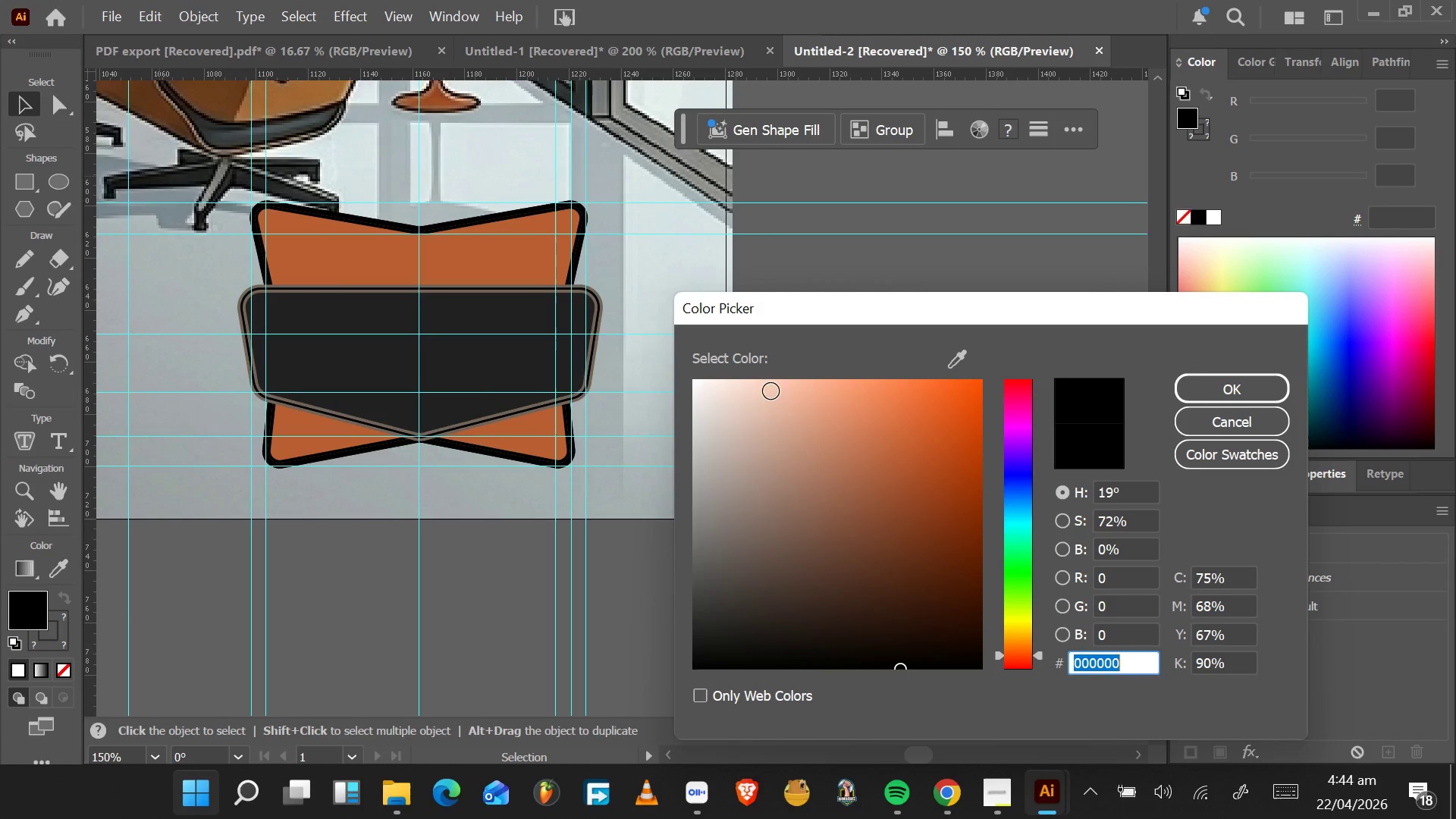 
hold_key(key=AltLeft, duration=0.53)
scroll: coordinate [469, 378], scroll_direction: up, amount: 2.0
 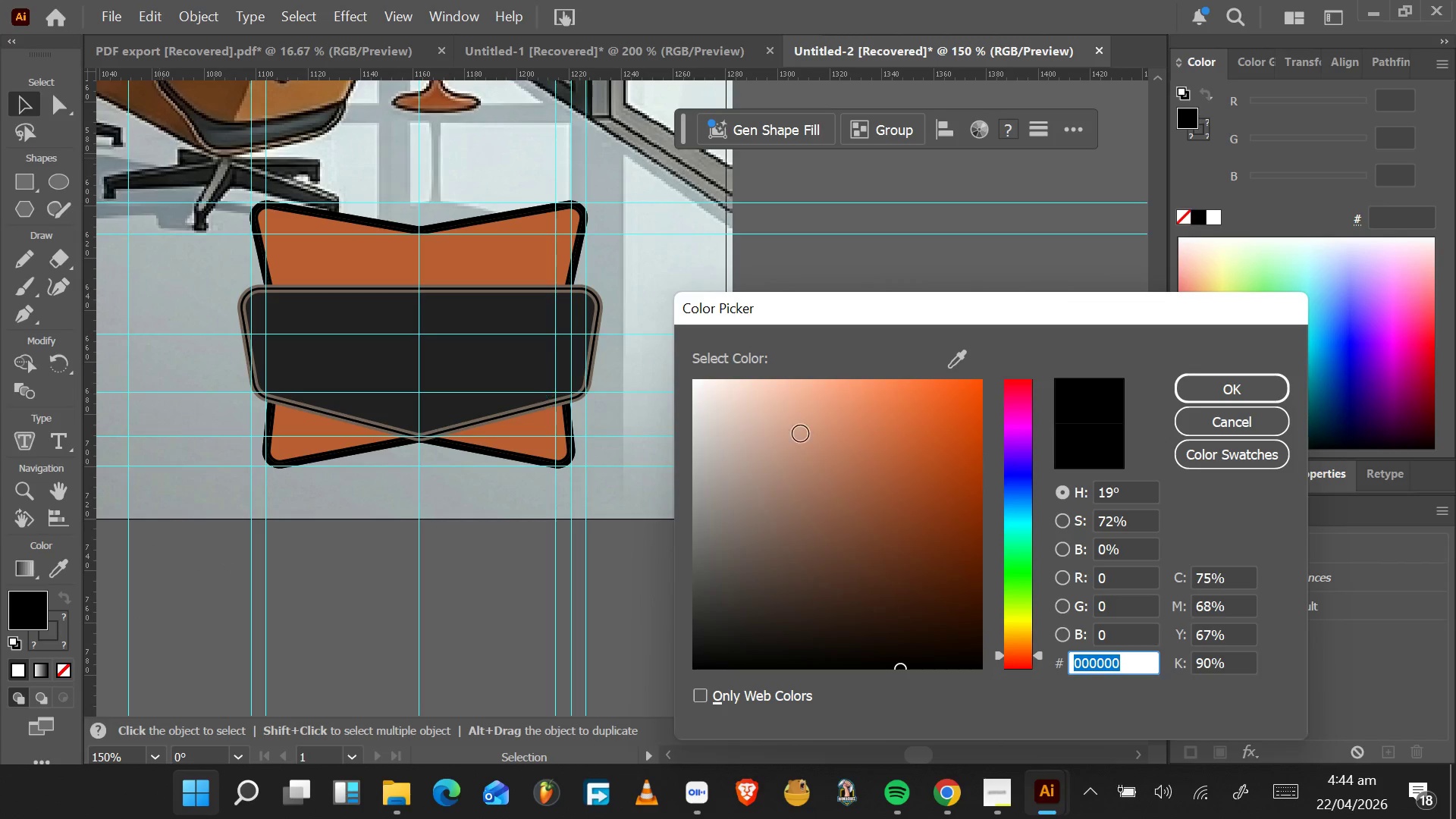 
hold_key(key=AltLeft, duration=0.62)
scroll: coordinate [251, 223], scroll_direction: down, amount: 2.0
 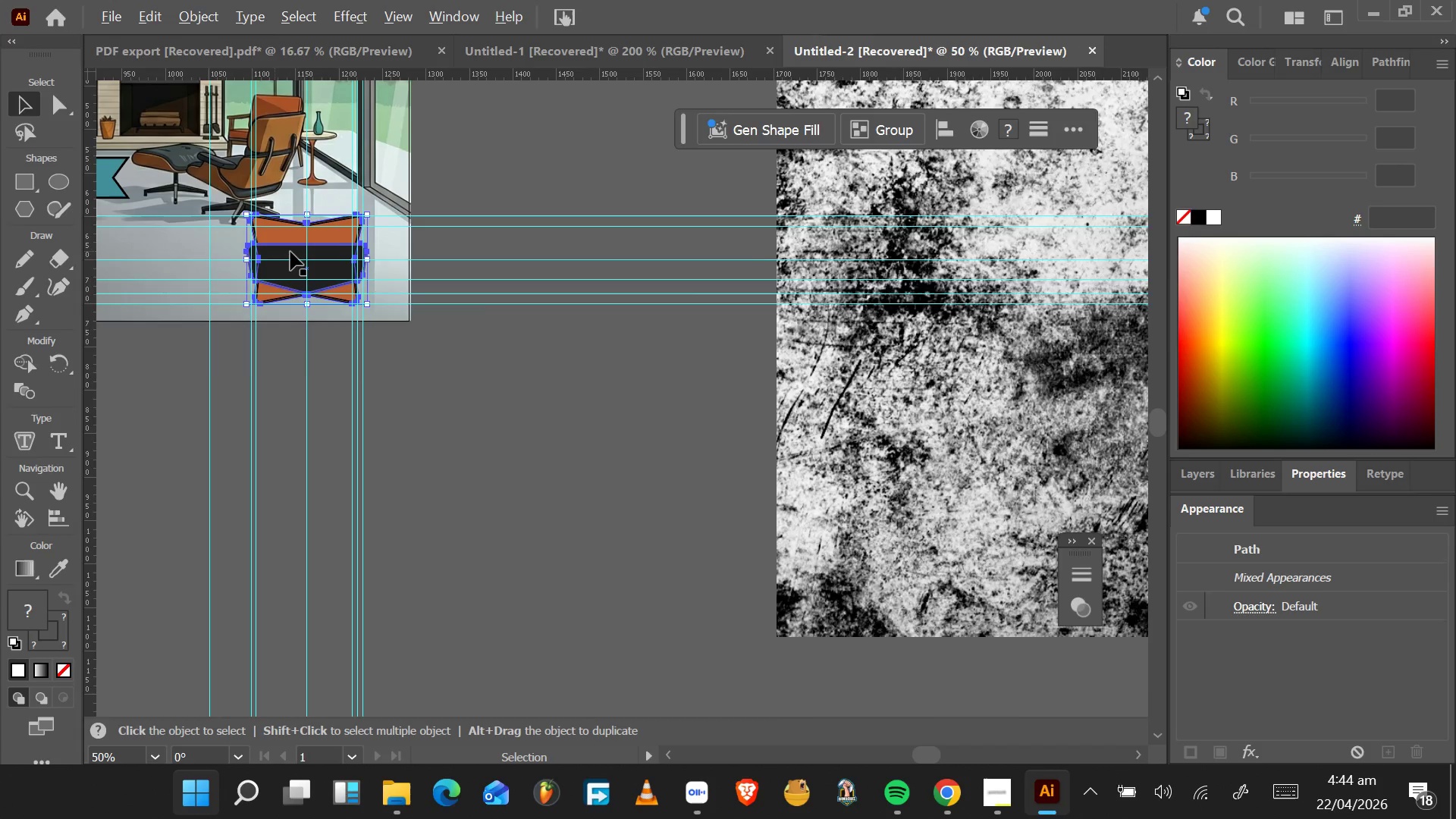 
scroll: coordinate [165, 182], scroll_direction: up, amount: 16.0
 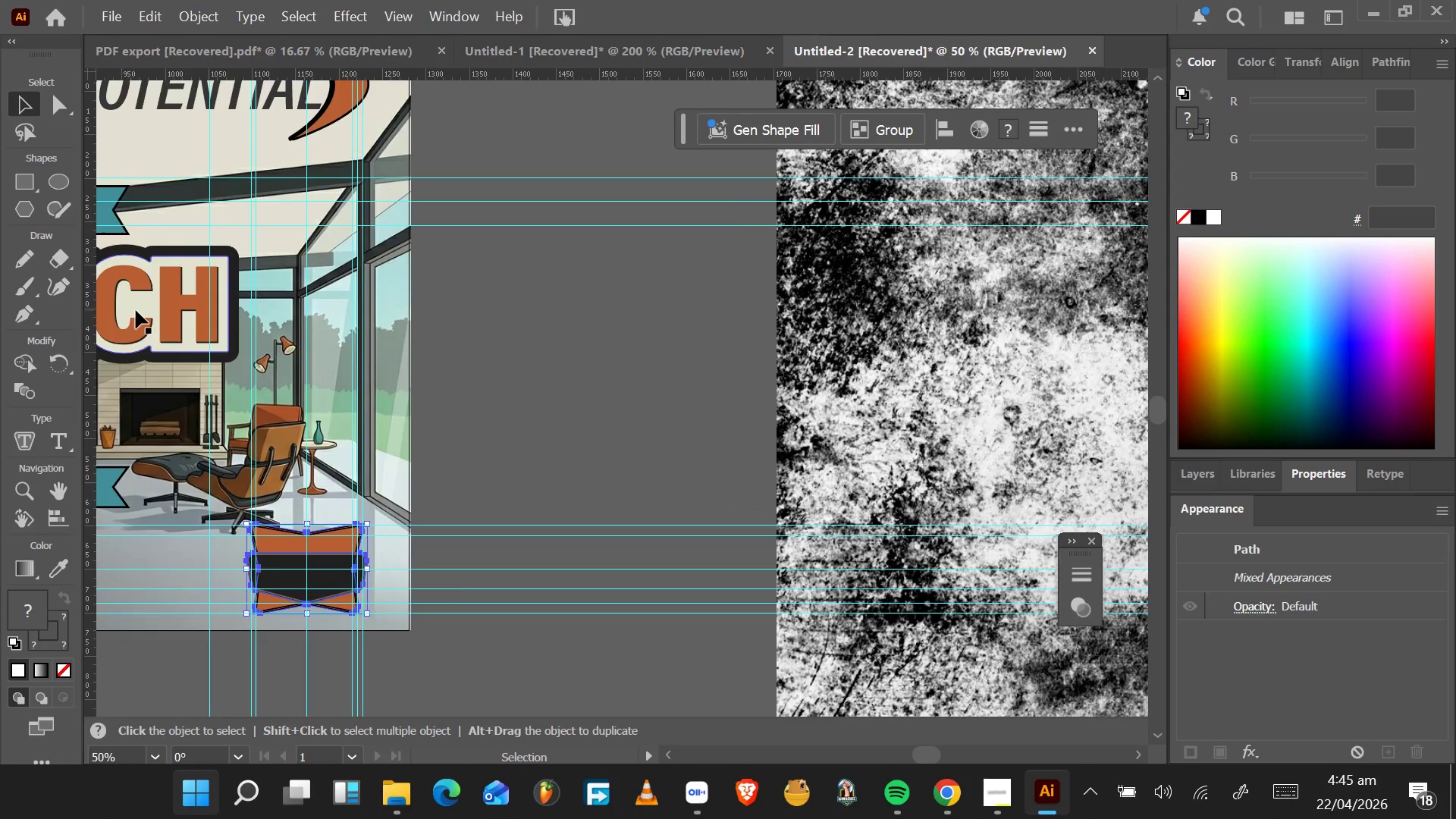 
hold_key(key=AltLeft, duration=0.45)
scroll: coordinate [136, 310], scroll_direction: up, amount: 5.0
 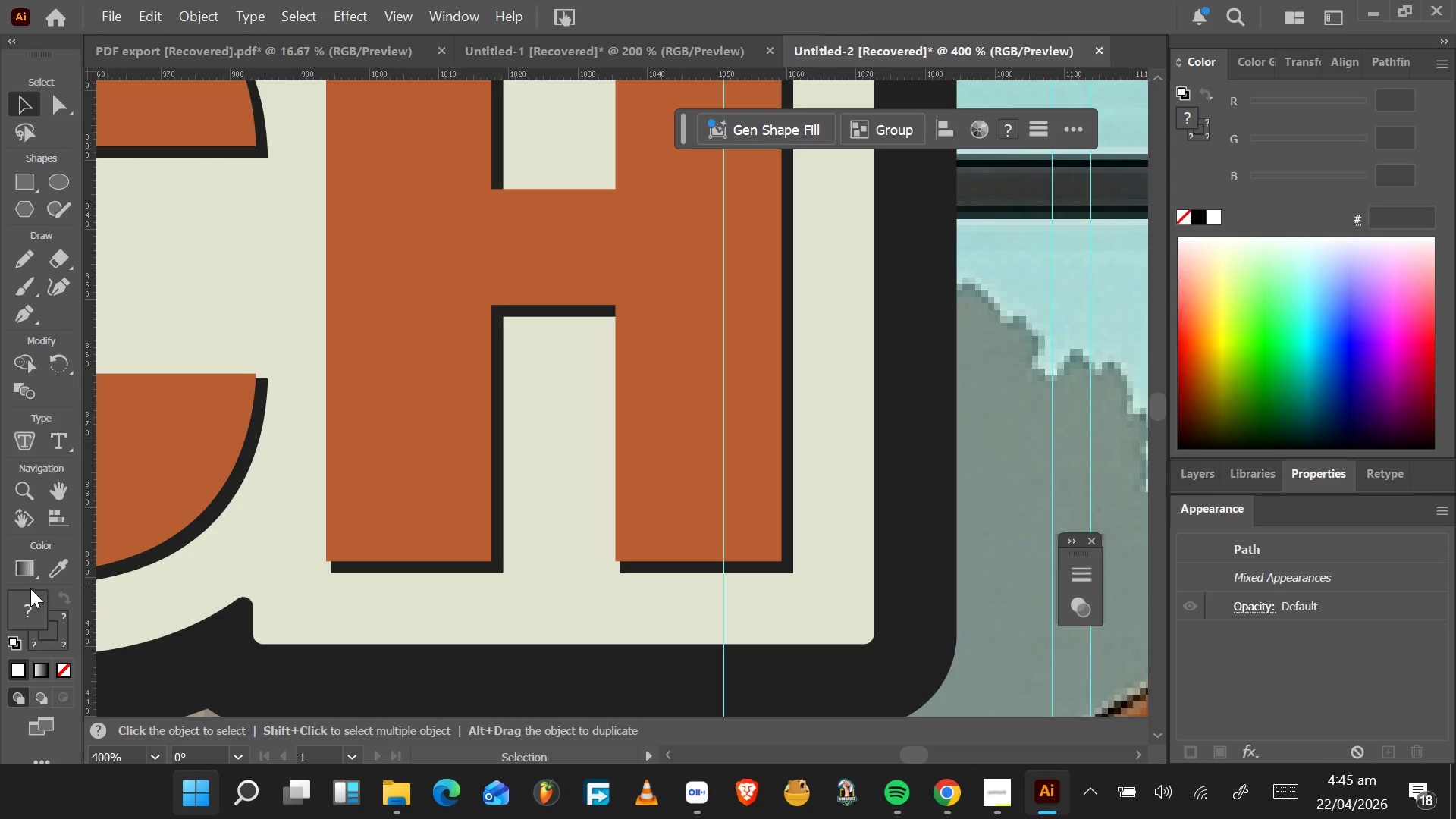 
left_click([20, 607])
 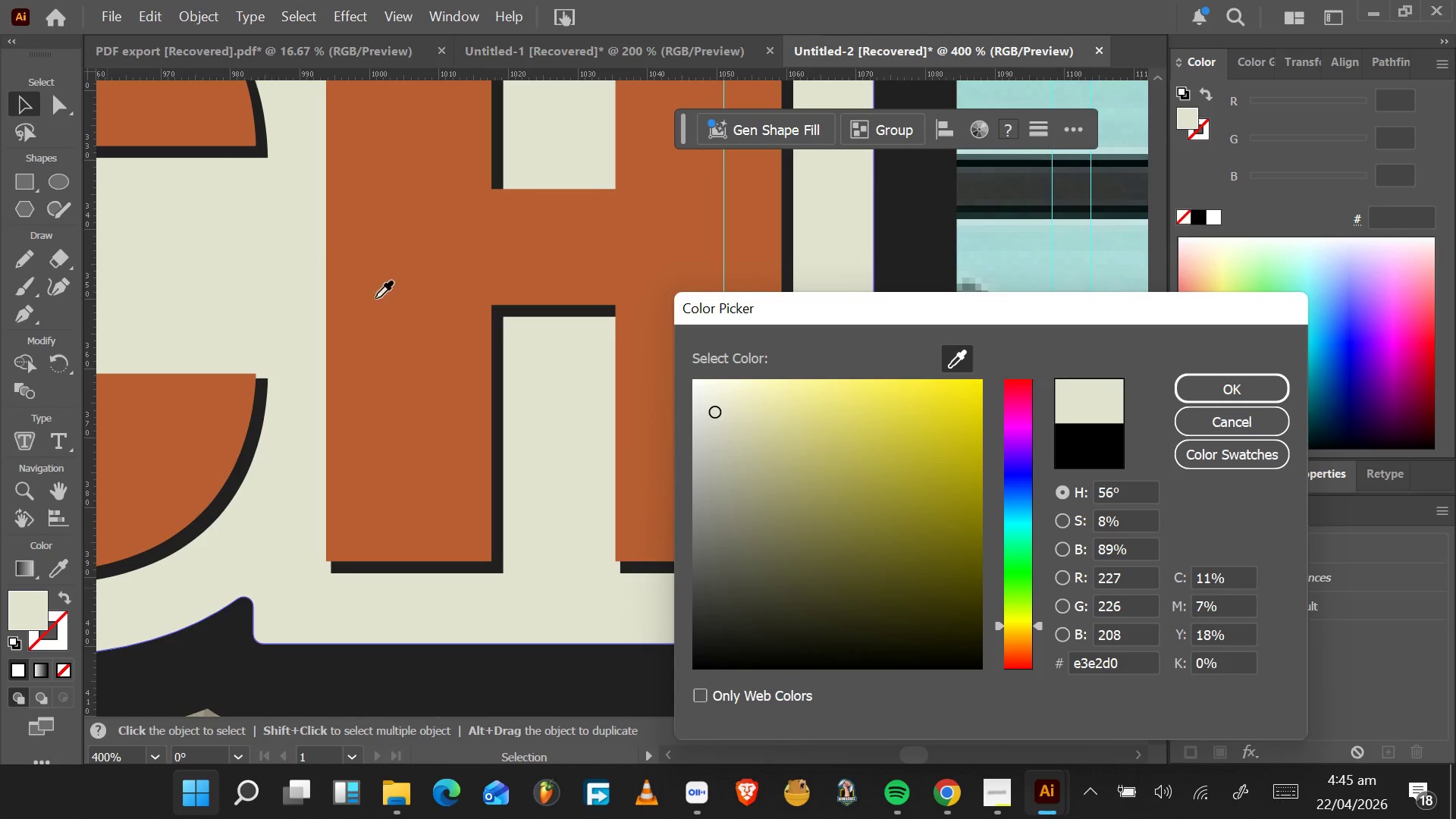 
wait(6.0)
 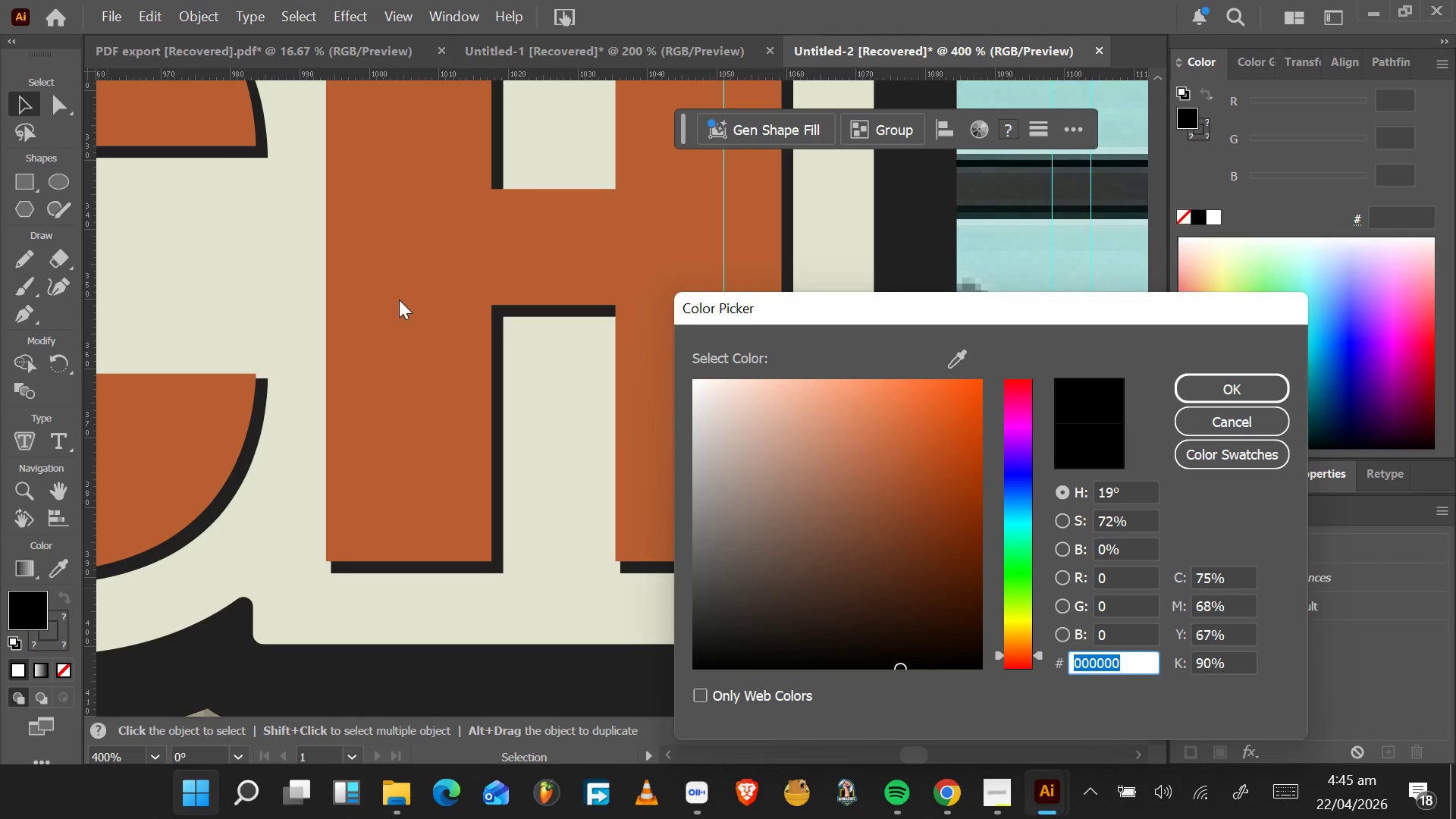 
left_click([1199, 395])
 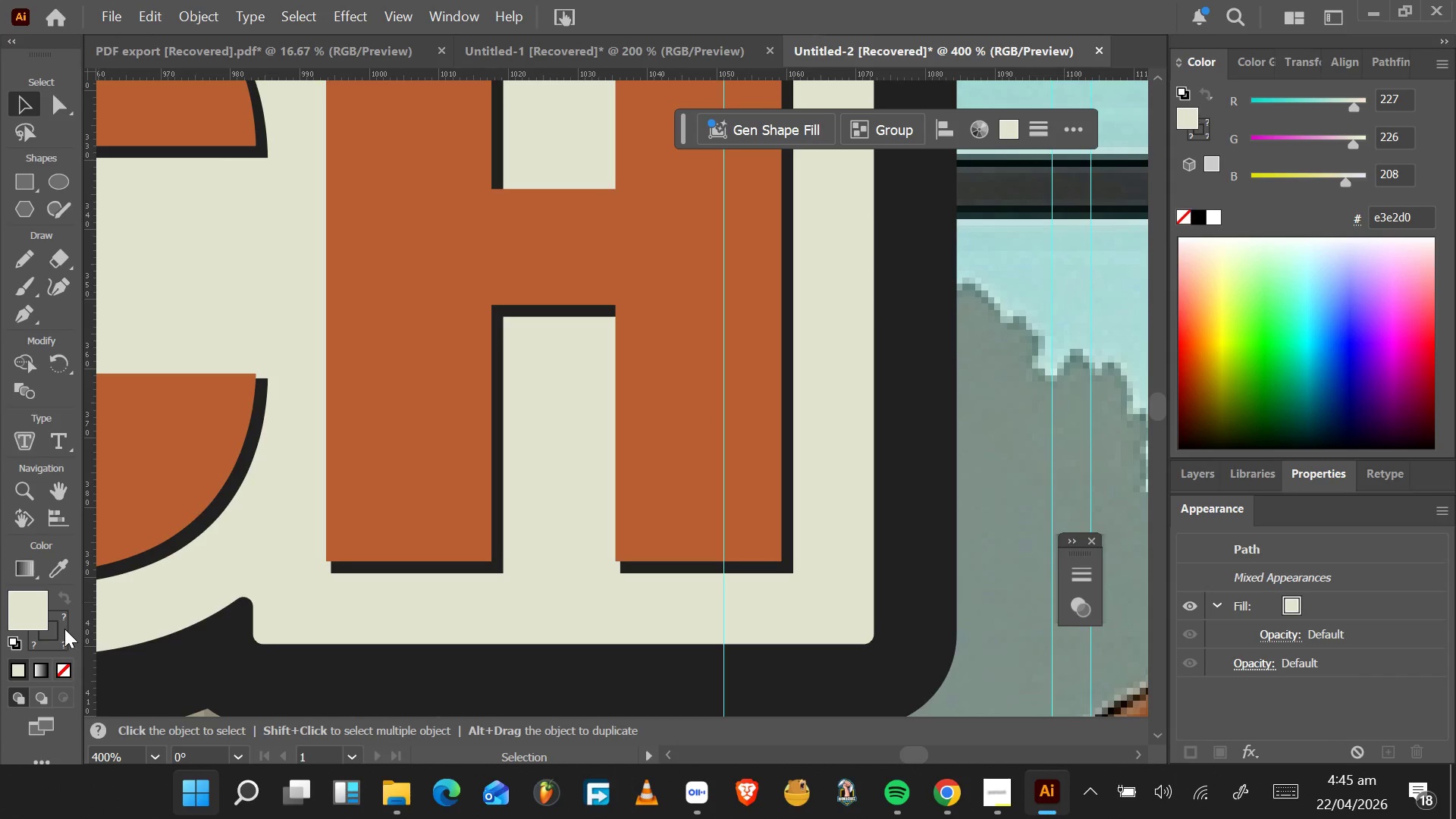 
double_click([64, 632])
 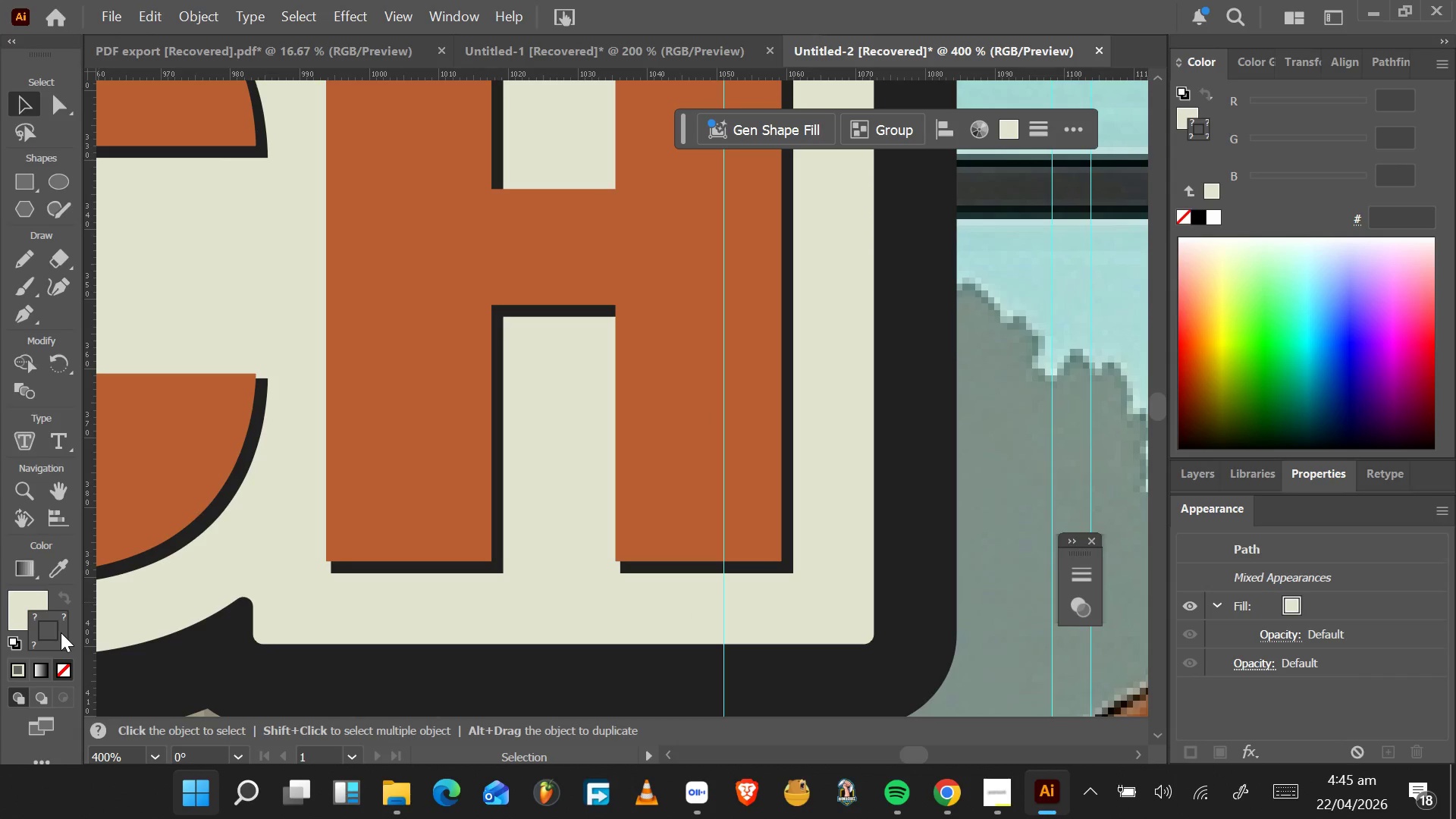 
double_click([61, 632])
 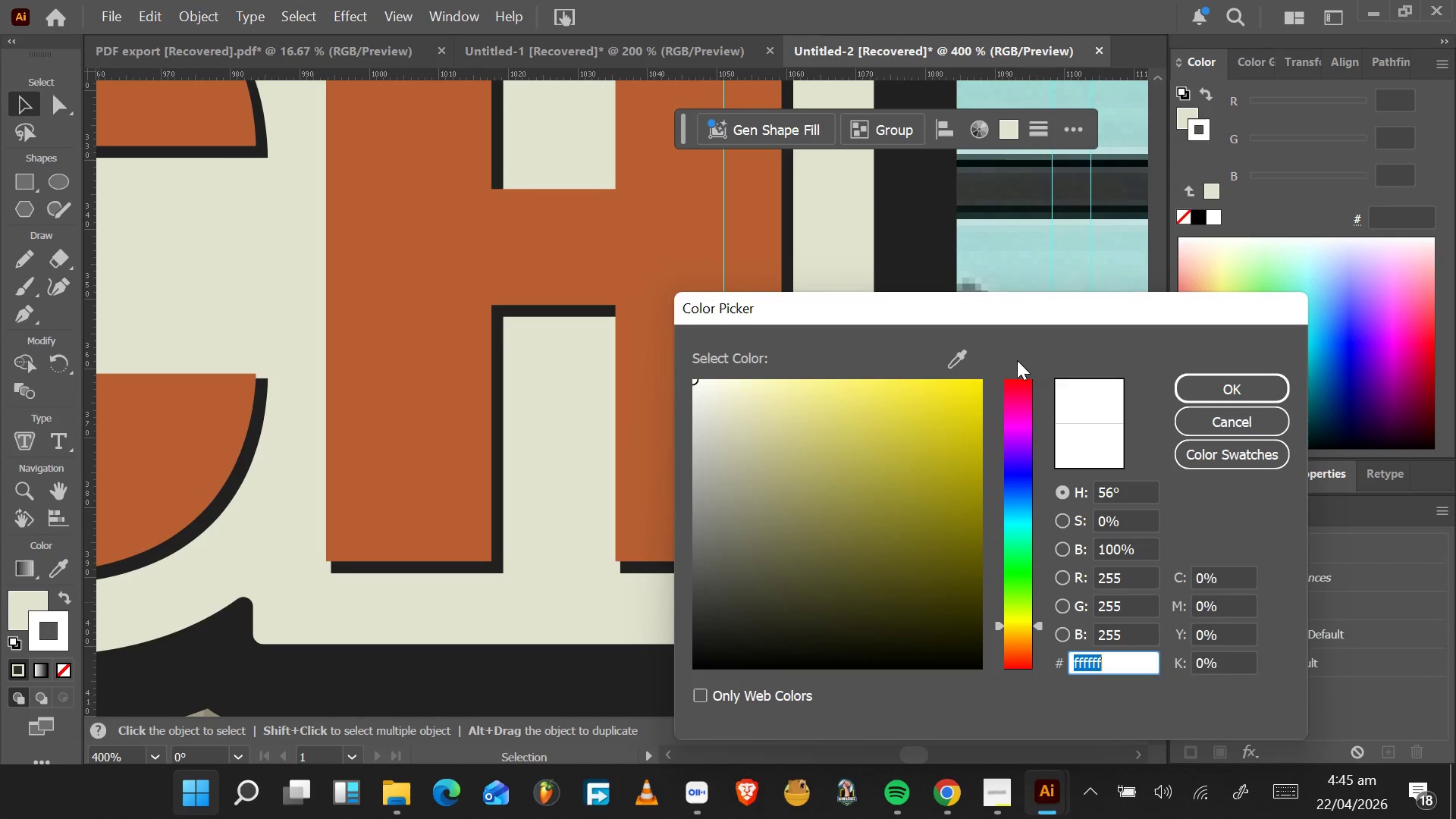 
left_click([961, 356])
 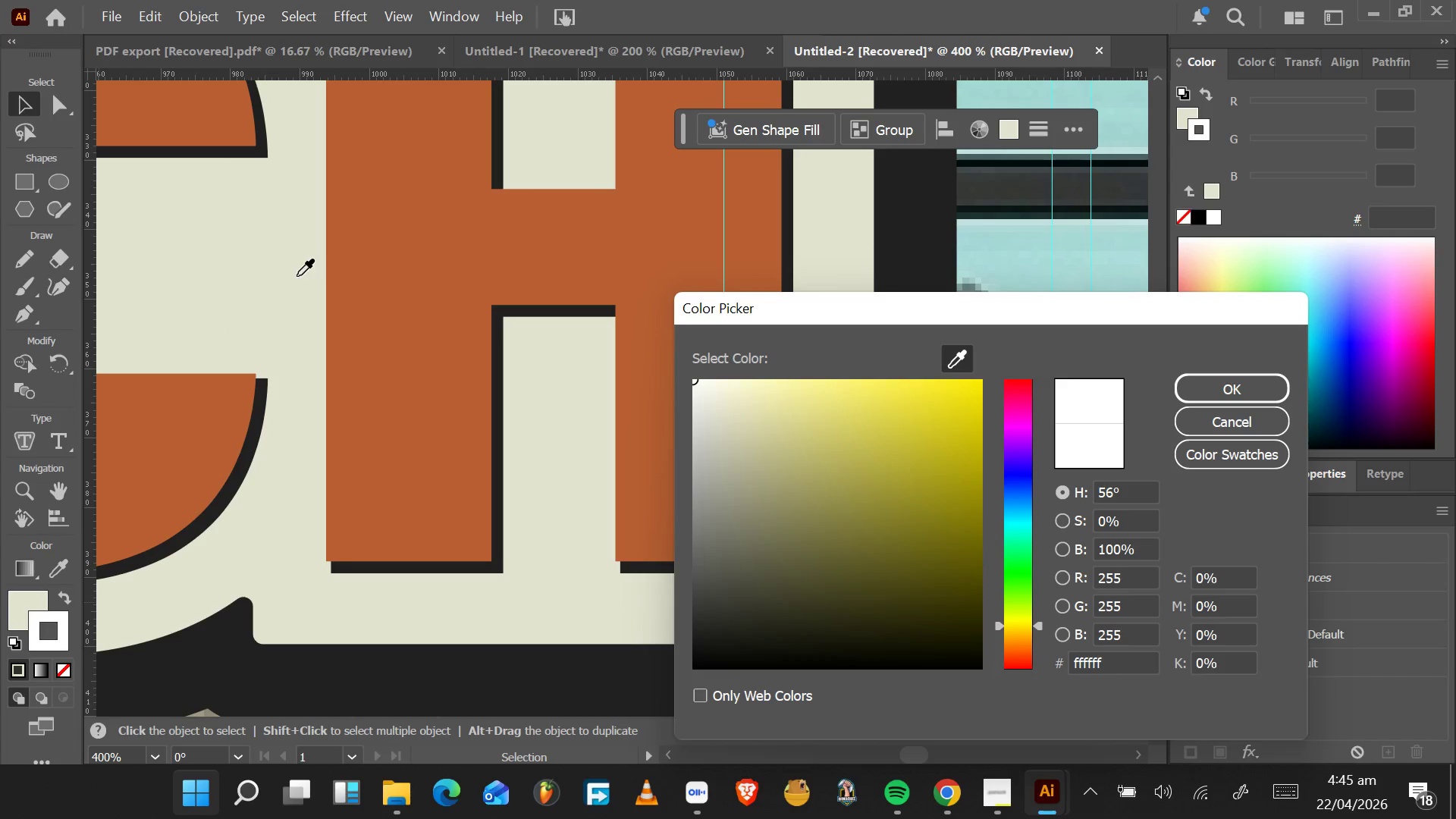 
left_click([274, 278])
 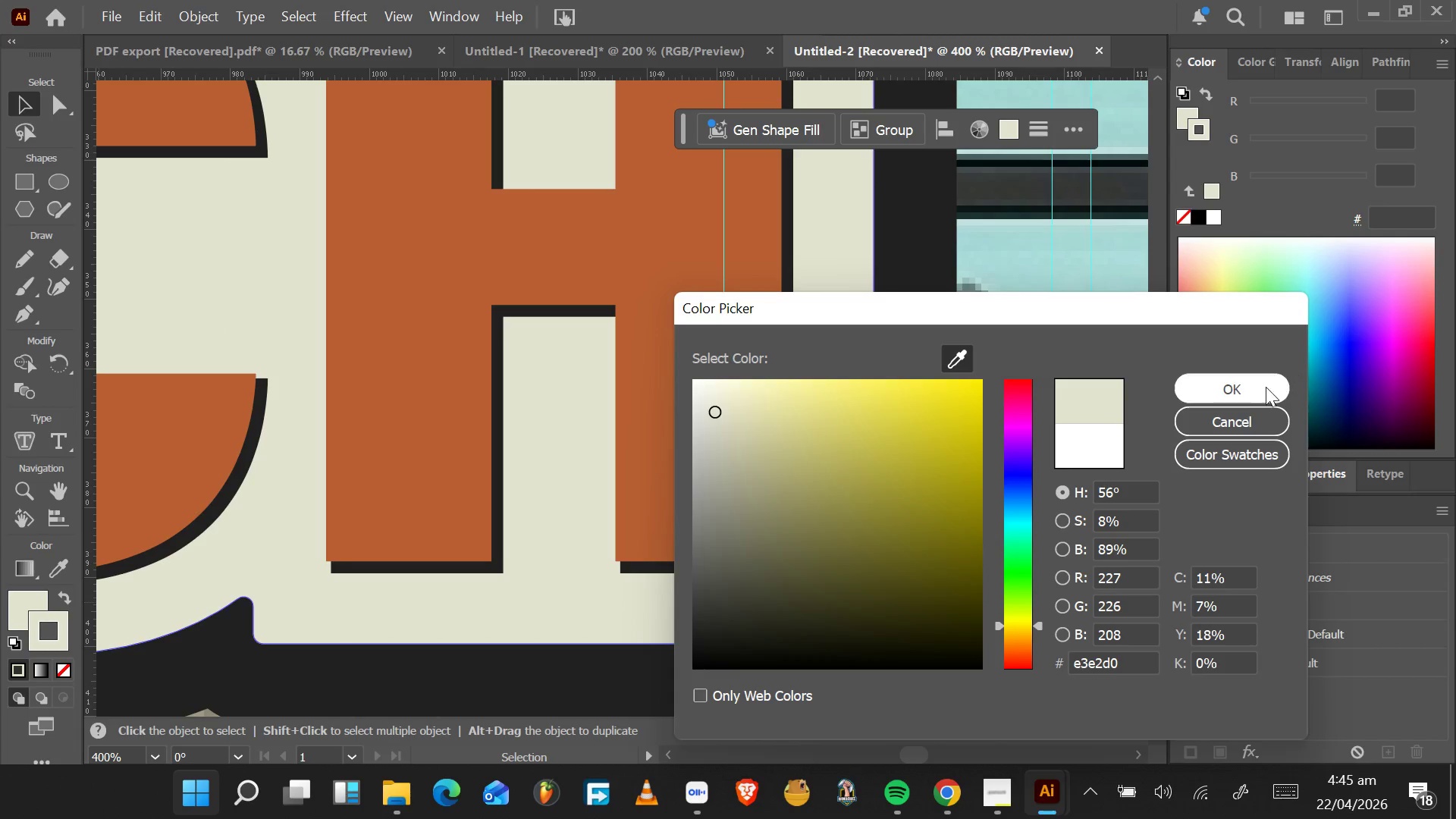 
left_click([1255, 390])
 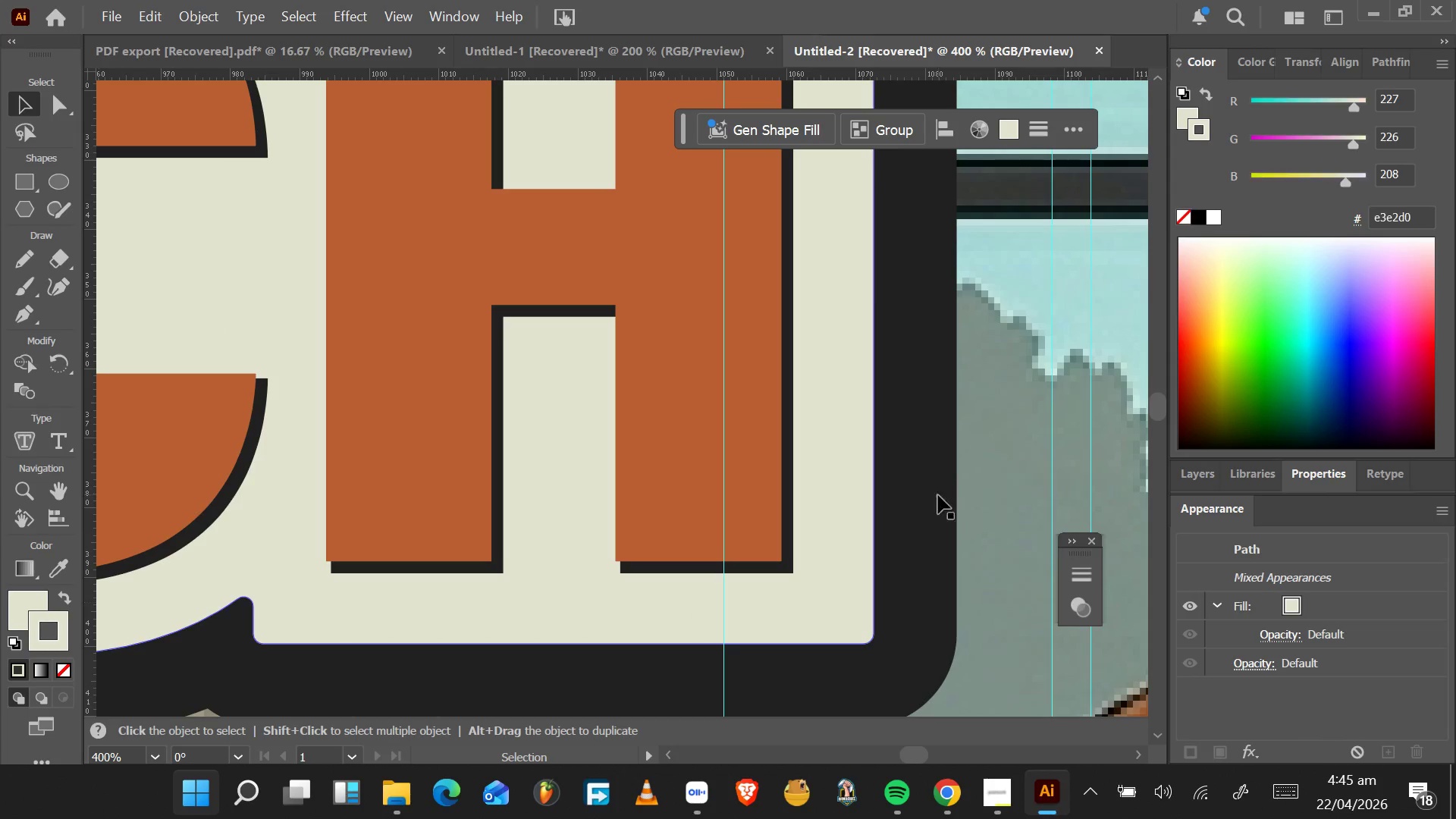 
hold_key(key=AltLeft, duration=0.94)
scroll: coordinate [948, 505], scroll_direction: down, amount: 3.0
 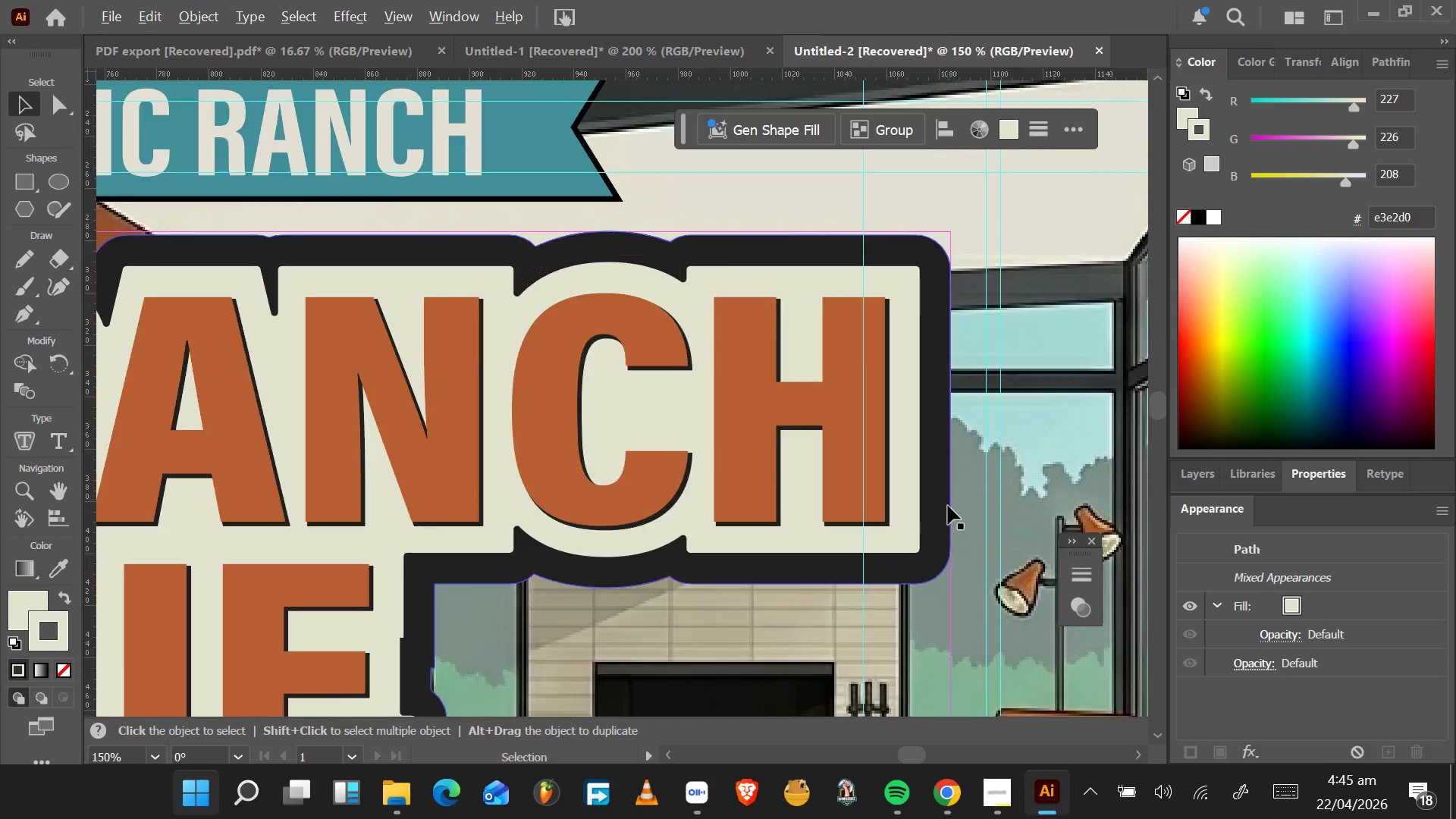 
hold_key(key=AltLeft, duration=1.22)
scroll: coordinate [968, 585], scroll_direction: down, amount: 16.0
 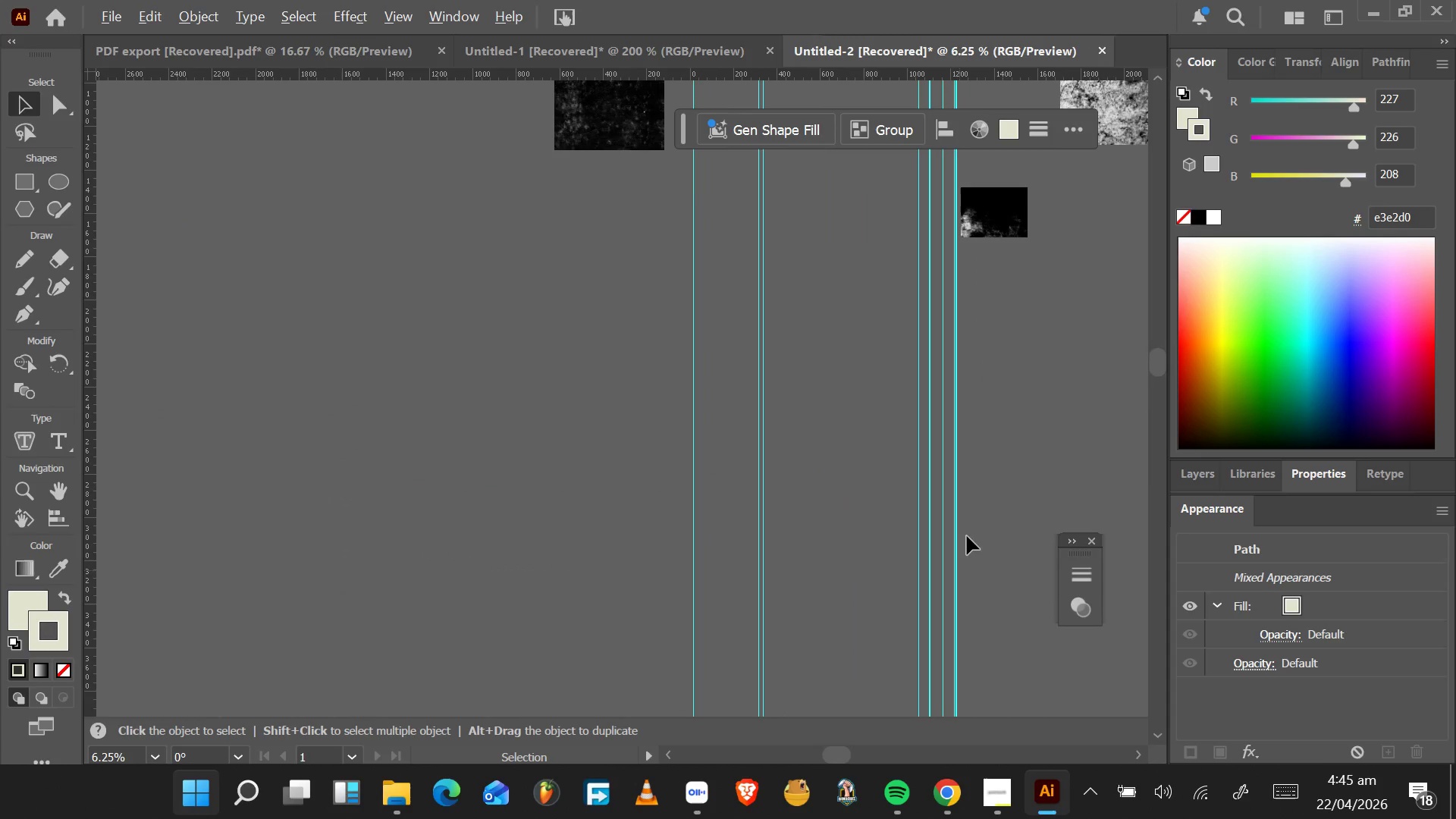 
hold_key(key=AltLeft, duration=1.27)
scroll: coordinate [934, 193], scroll_direction: up, amount: 19.0
 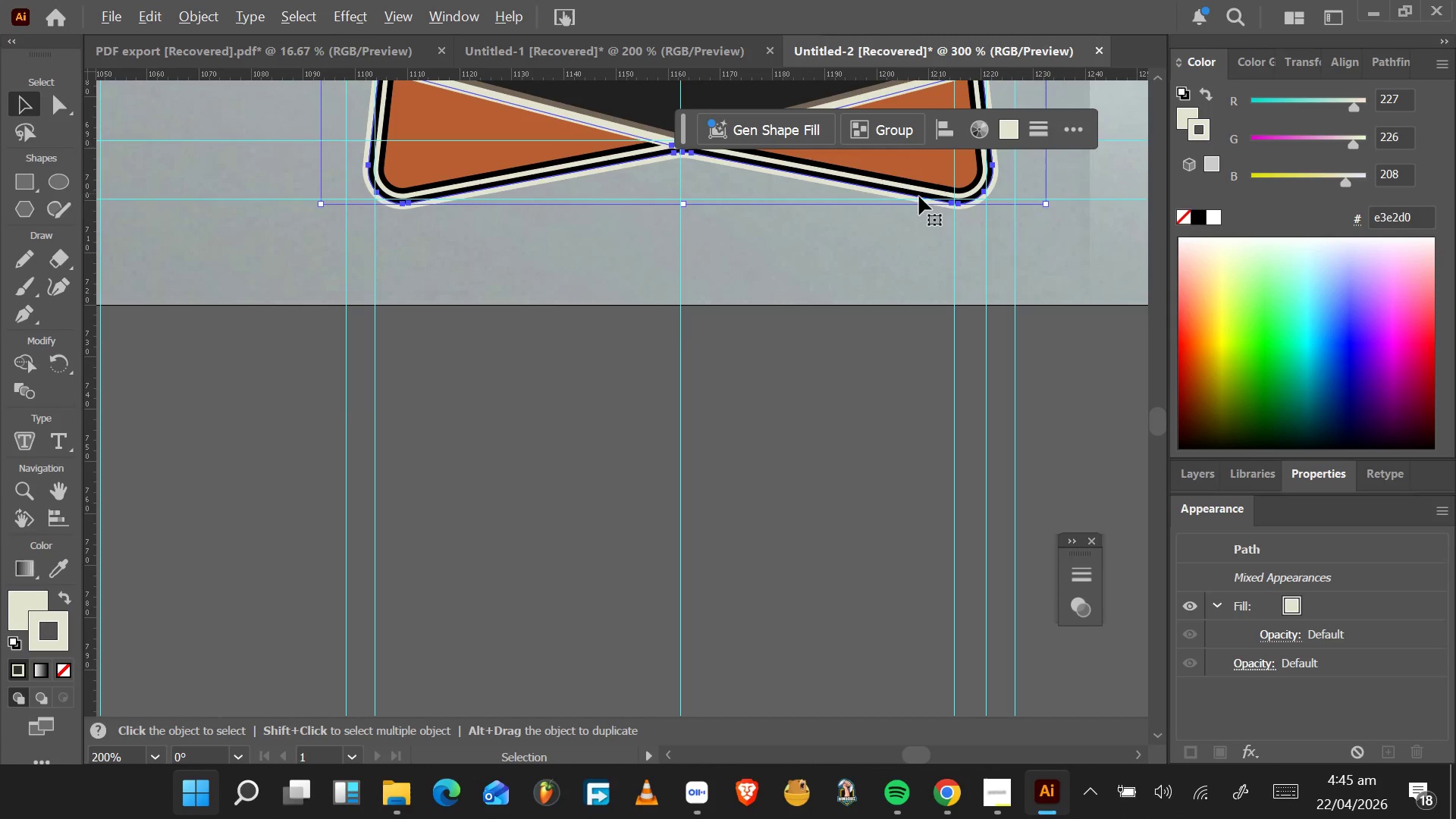 
hold_key(key=AltLeft, duration=0.5)
scroll: coordinate [919, 196], scroll_direction: up, amount: 2.0
 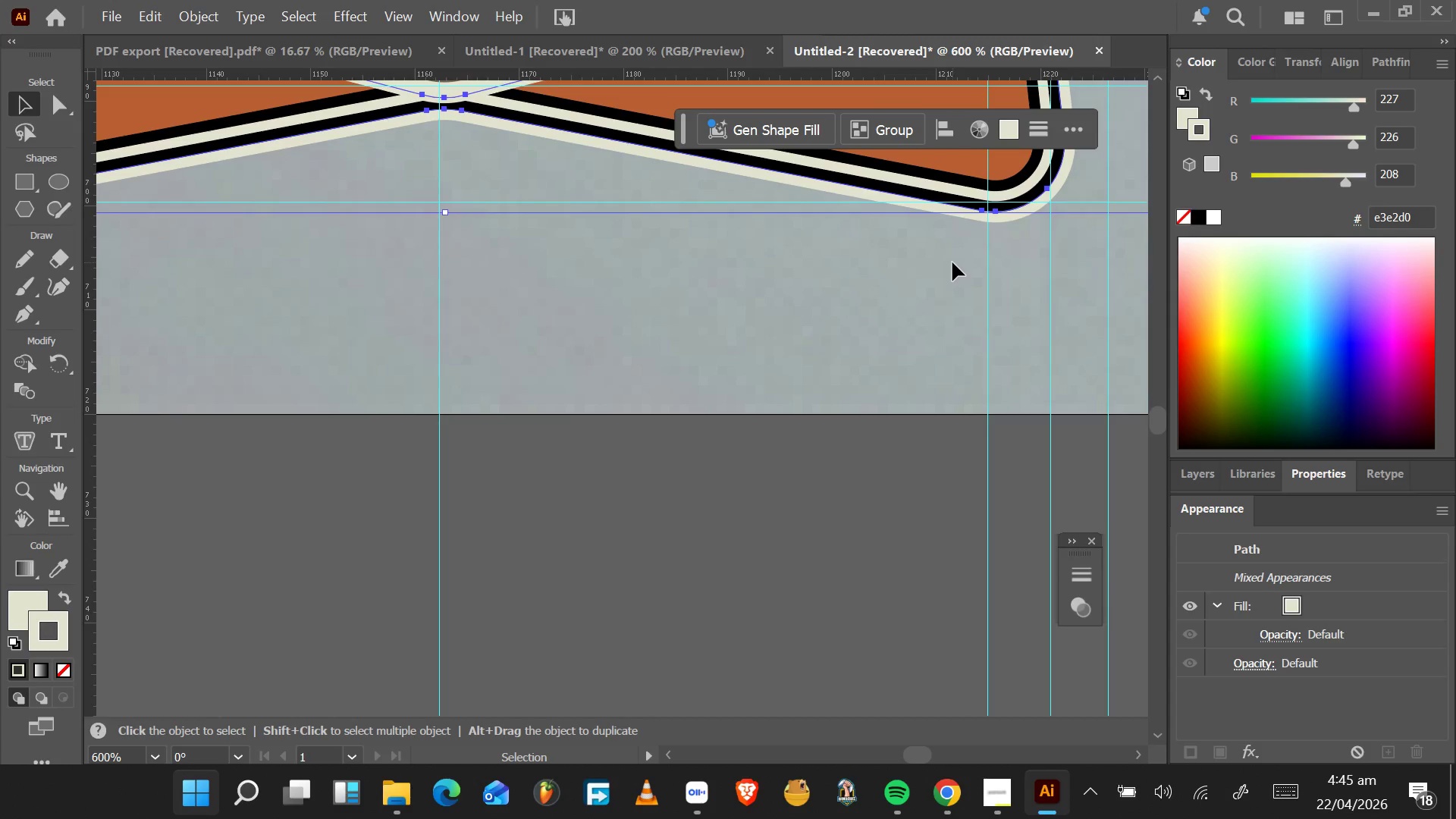 
wait(6.81)
 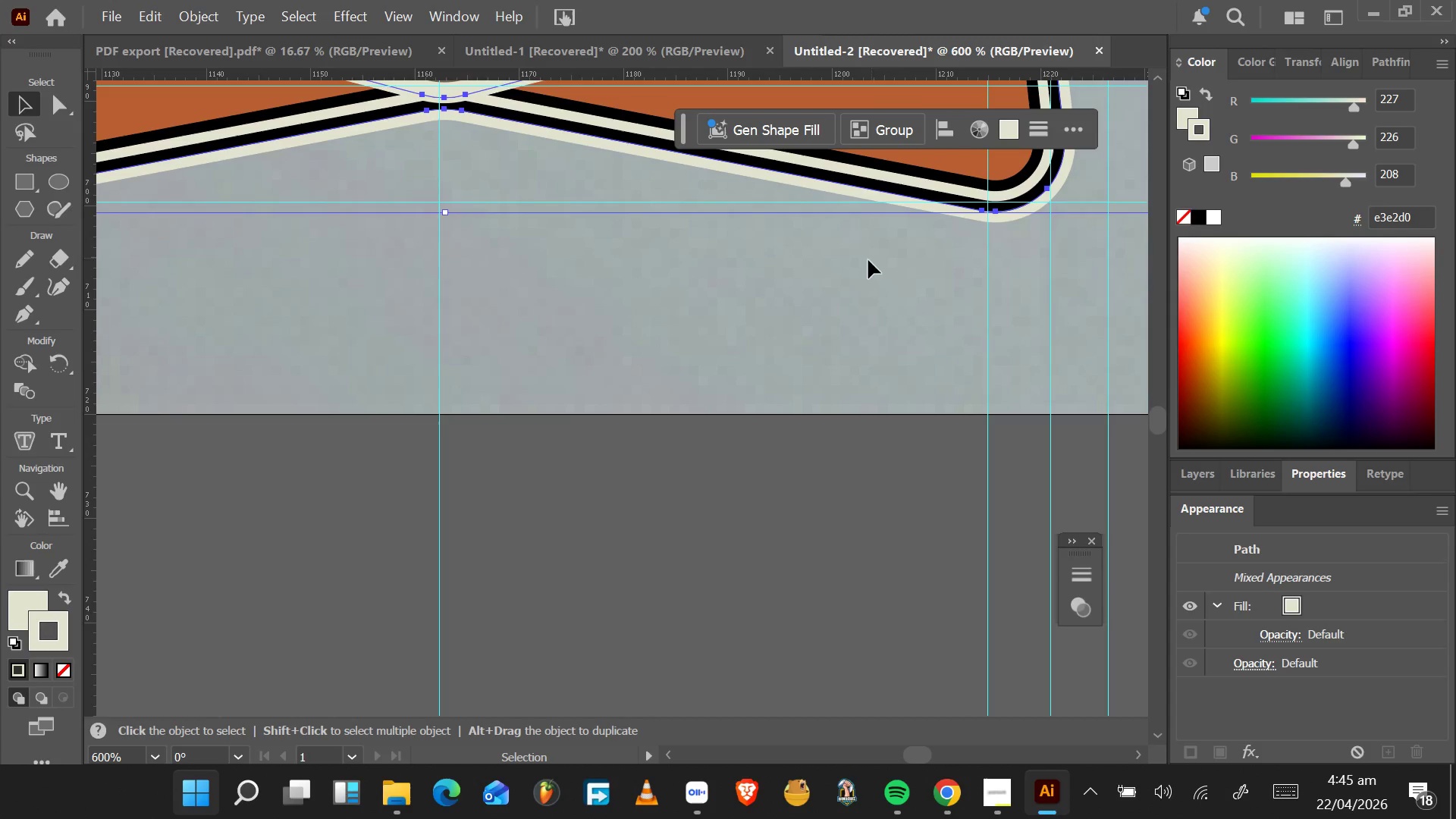 
key(Control+Z)
 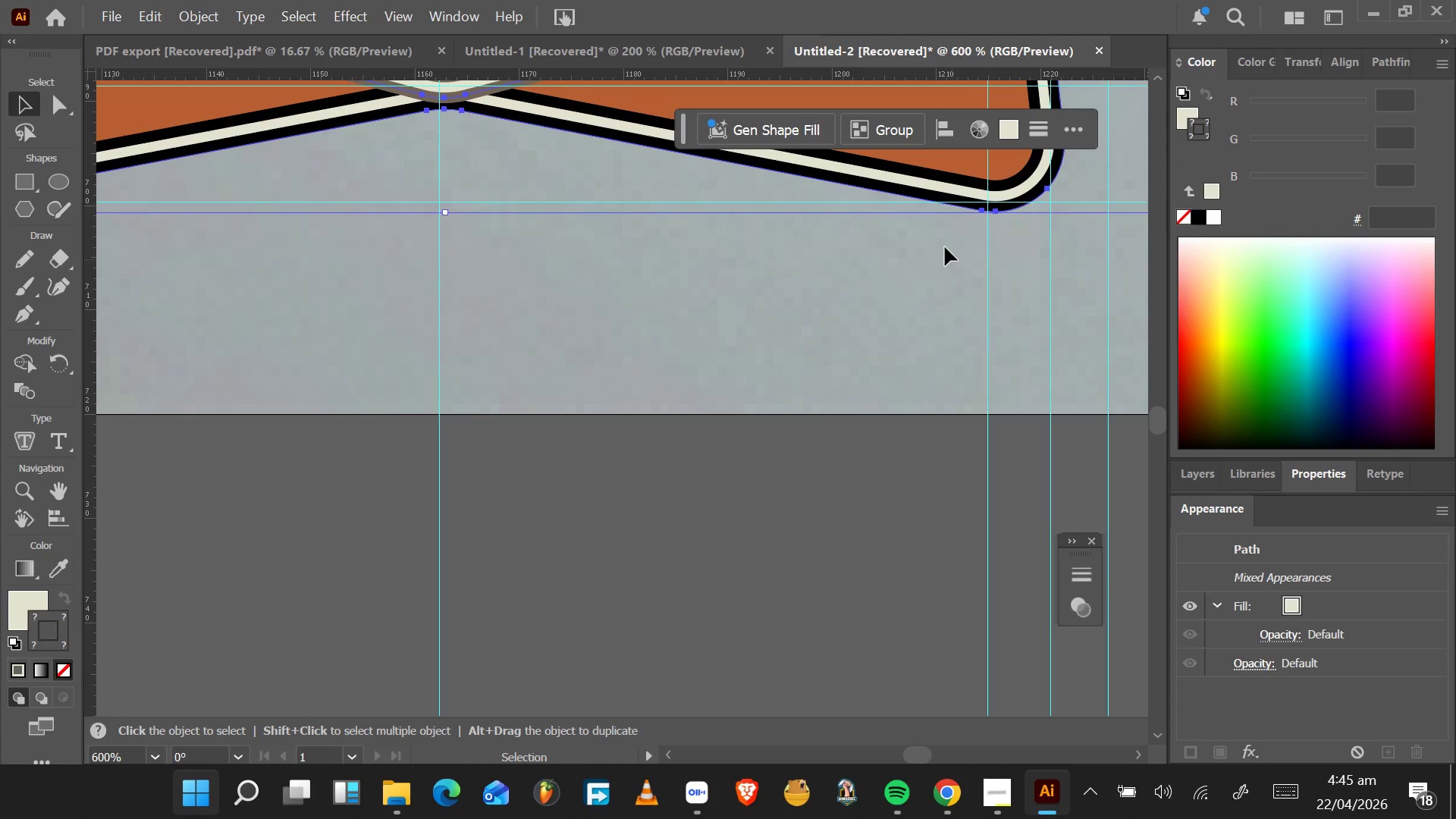 
scroll: coordinate [663, 259], scroll_direction: up, amount: 3.0
 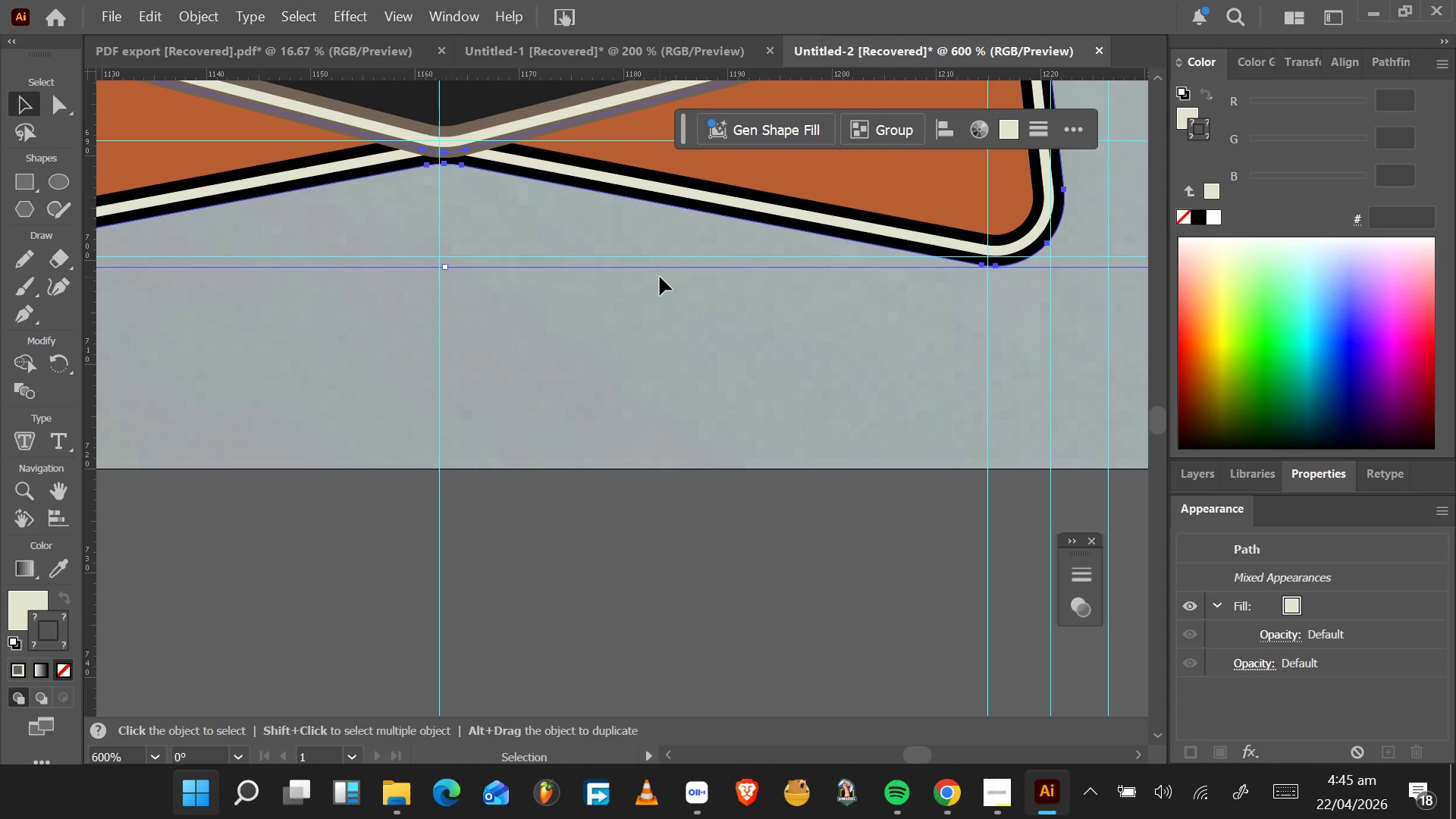 
wait(6.36)
 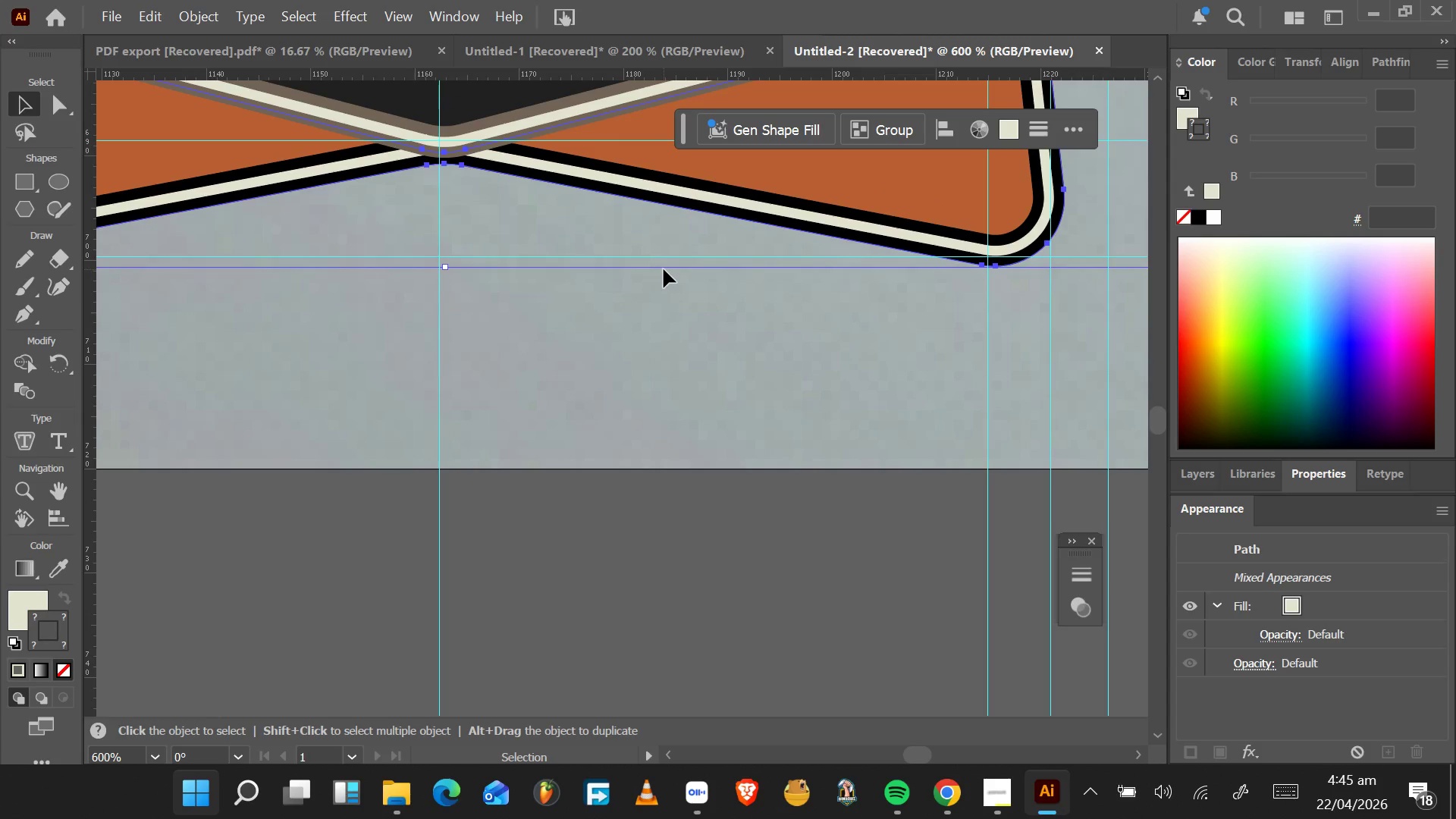 
key(Control+X)
 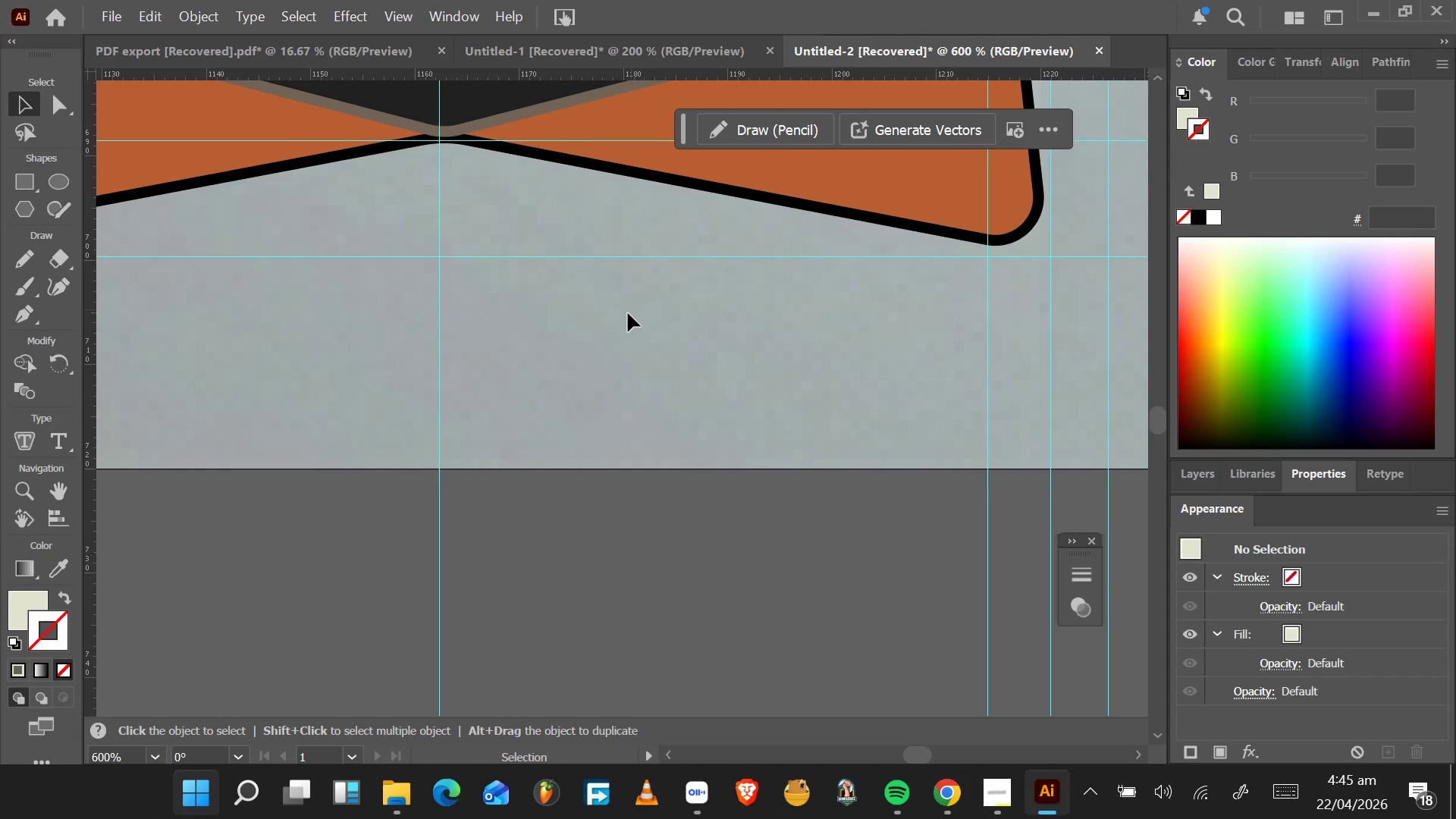 
hold_key(key=ControlLeft, duration=1.5)
 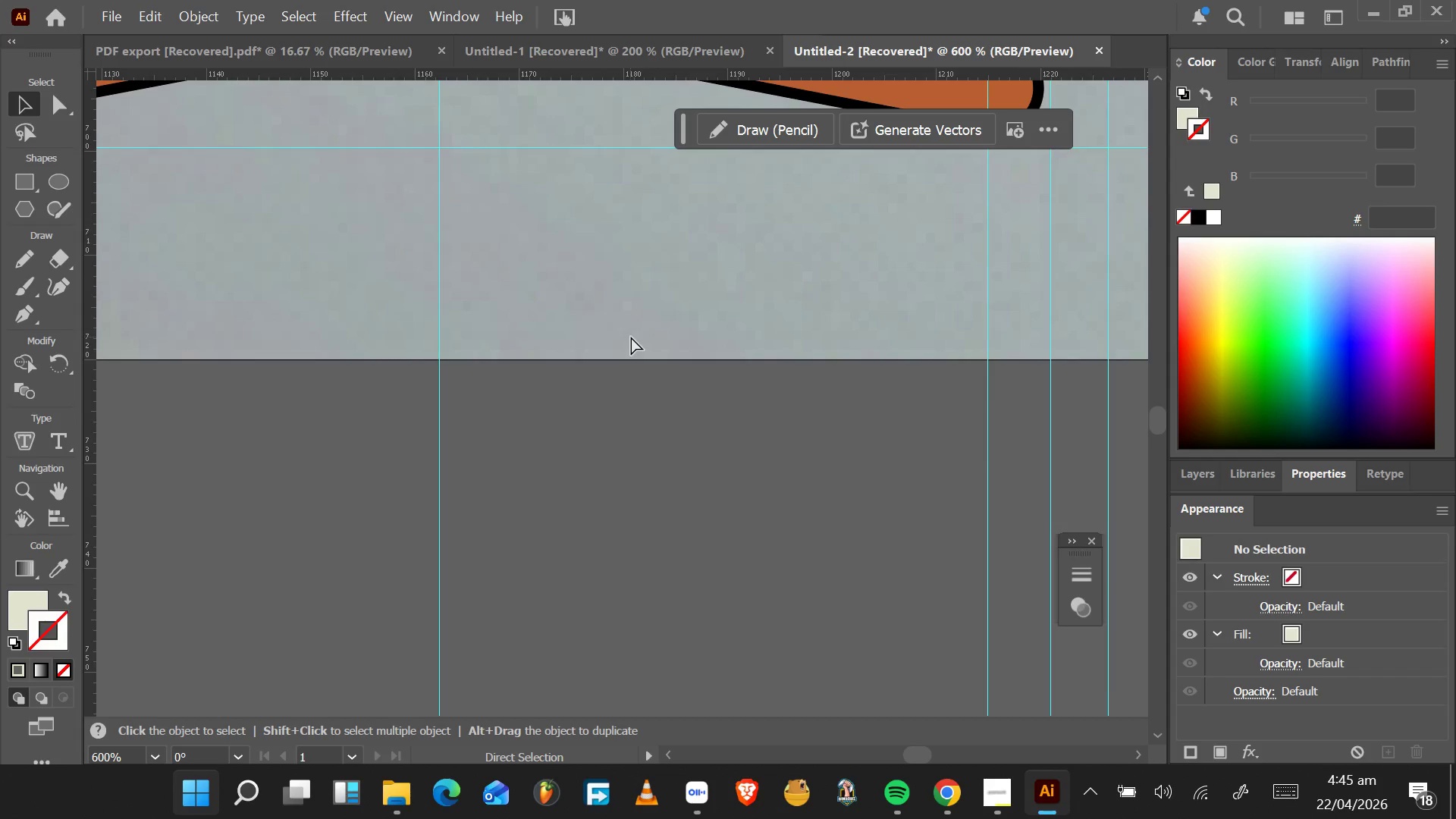 
scroll: coordinate [620, 338], scroll_direction: down, amount: 5.0
 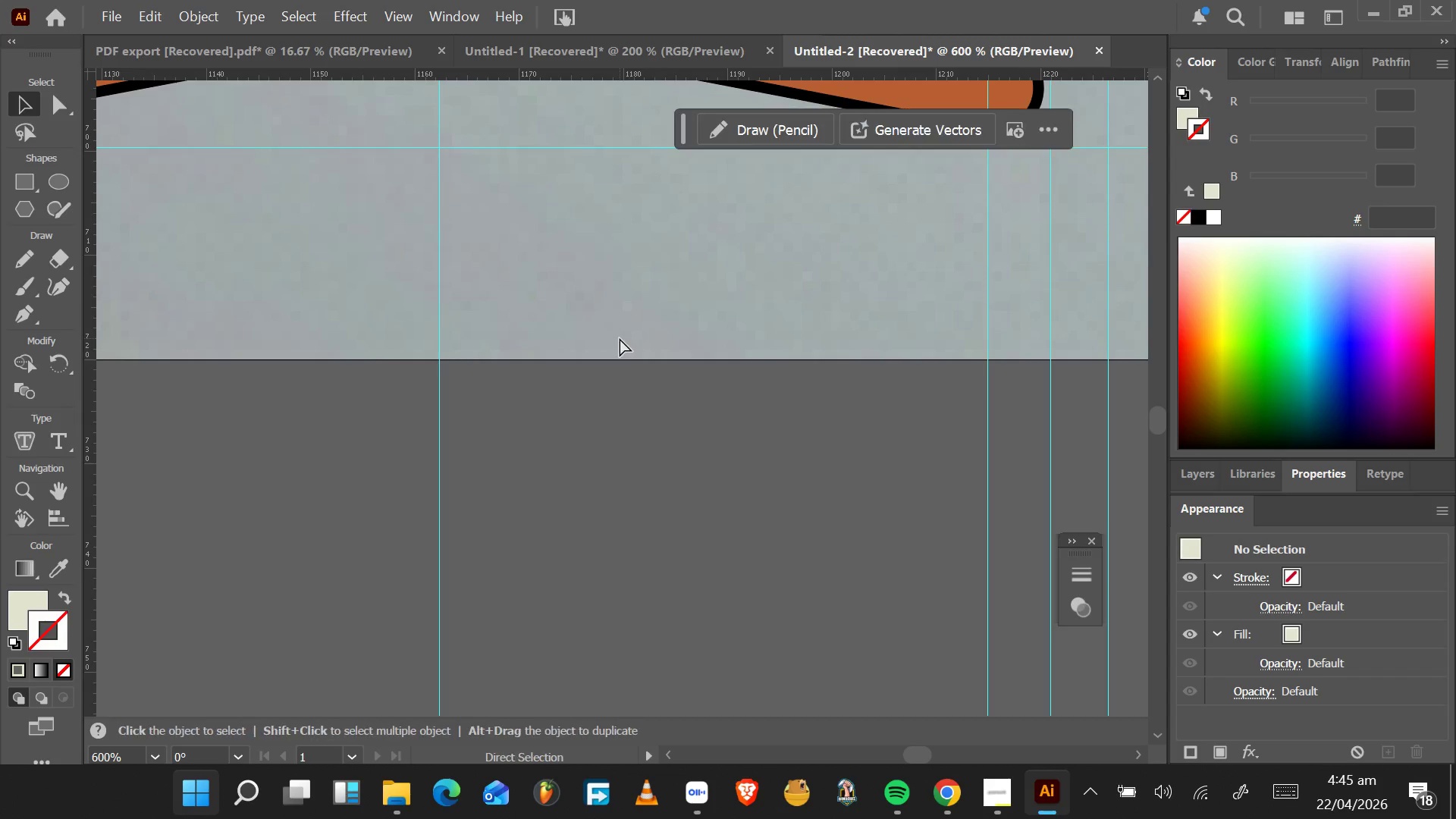 
key(Control+V)
 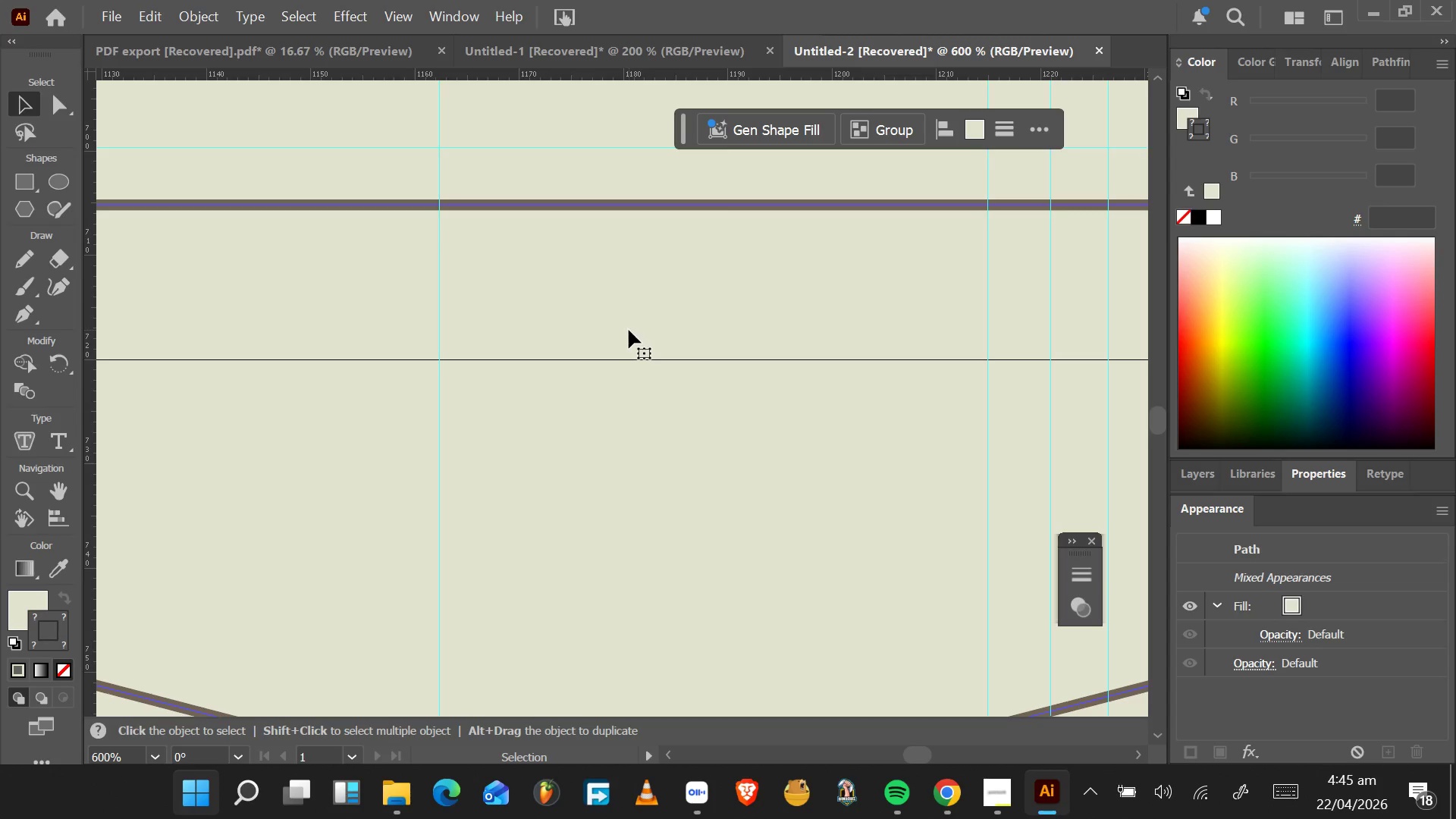 
hold_key(key=AltLeft, duration=0.67)
scroll: coordinate [629, 330], scroll_direction: down, amount: 4.0
 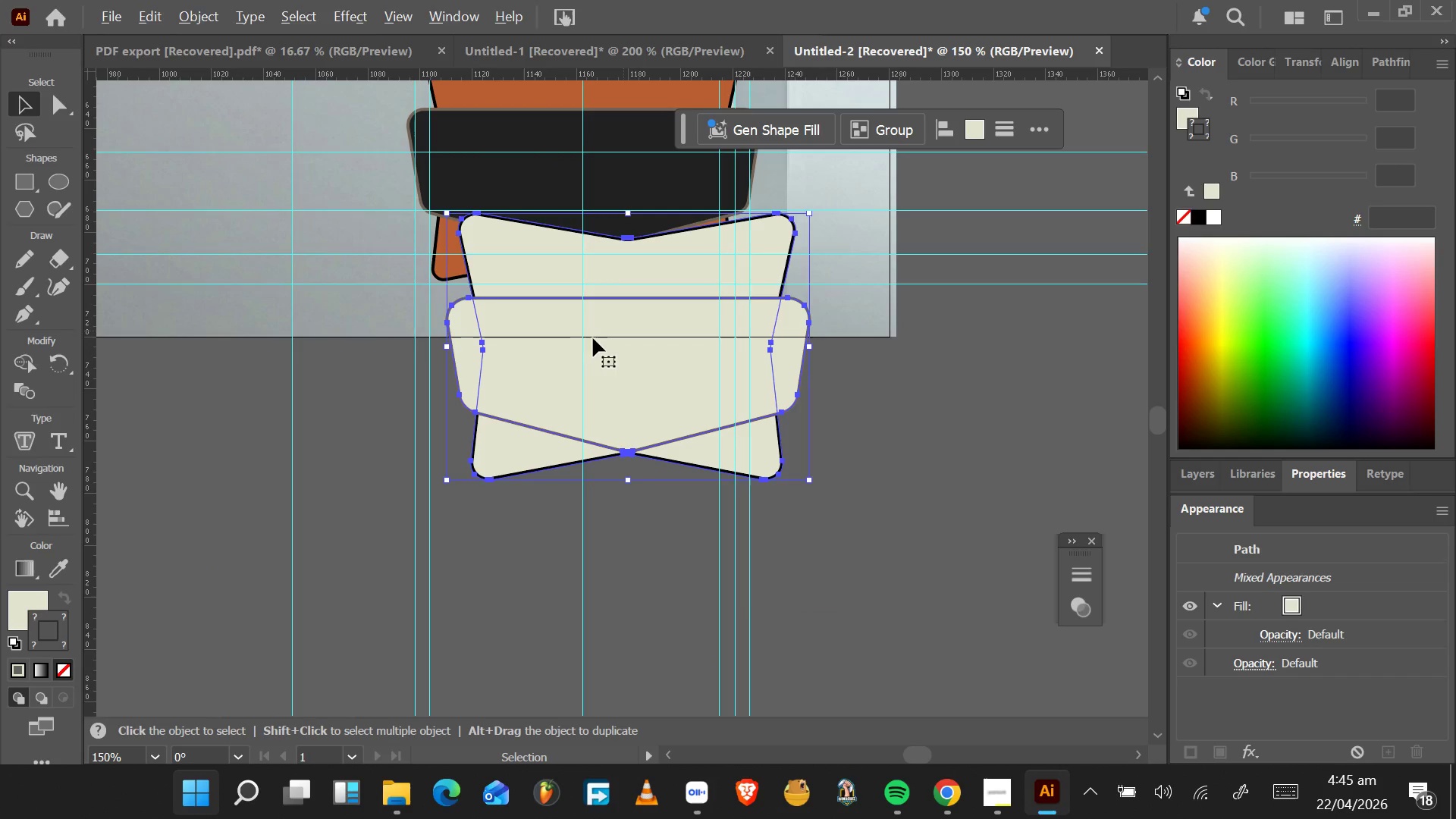 
hold_key(key=AltLeft, duration=0.61)
scroll: coordinate [547, 344], scroll_direction: up, amount: 2.0
 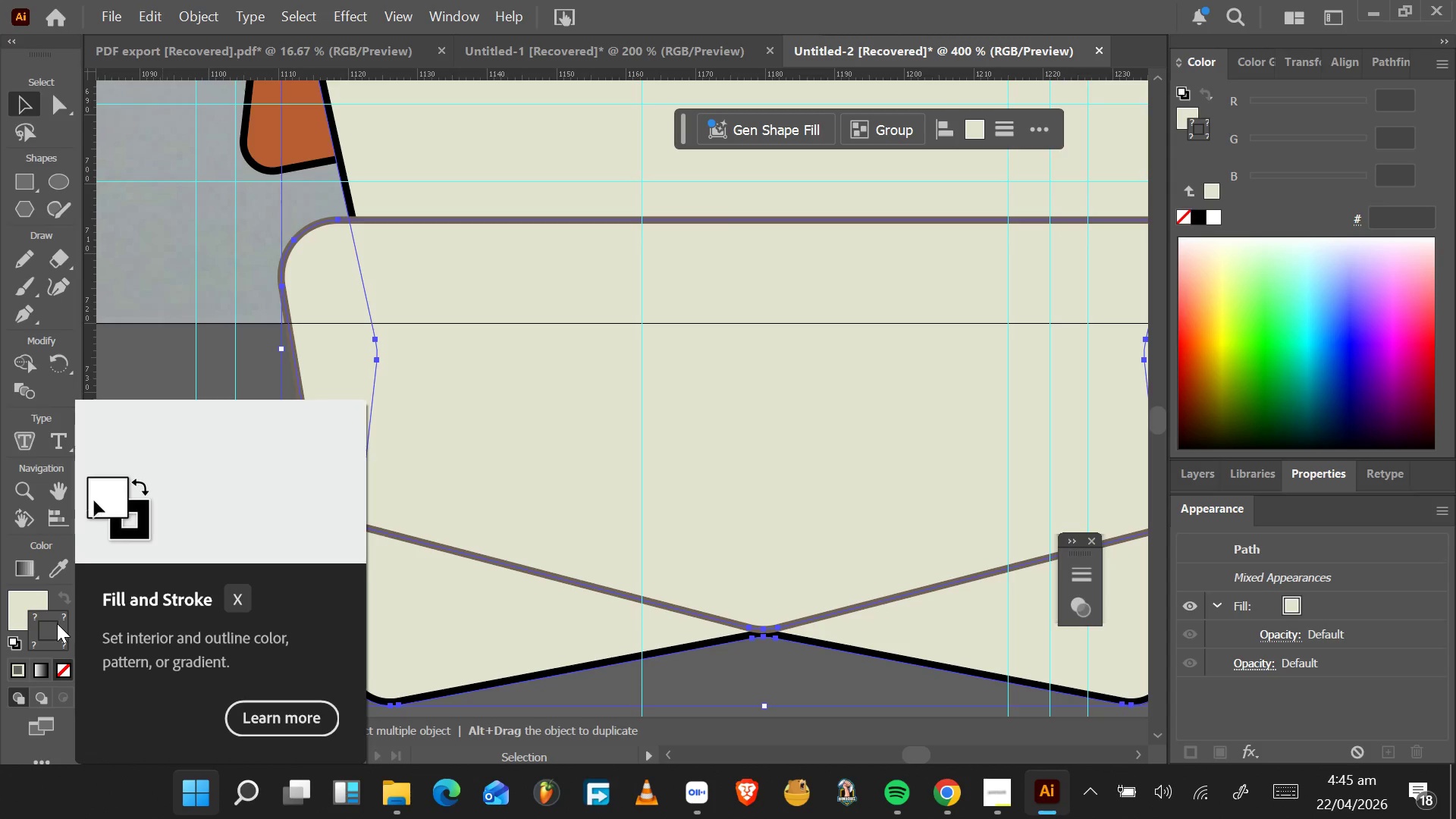 
wait(5.52)
 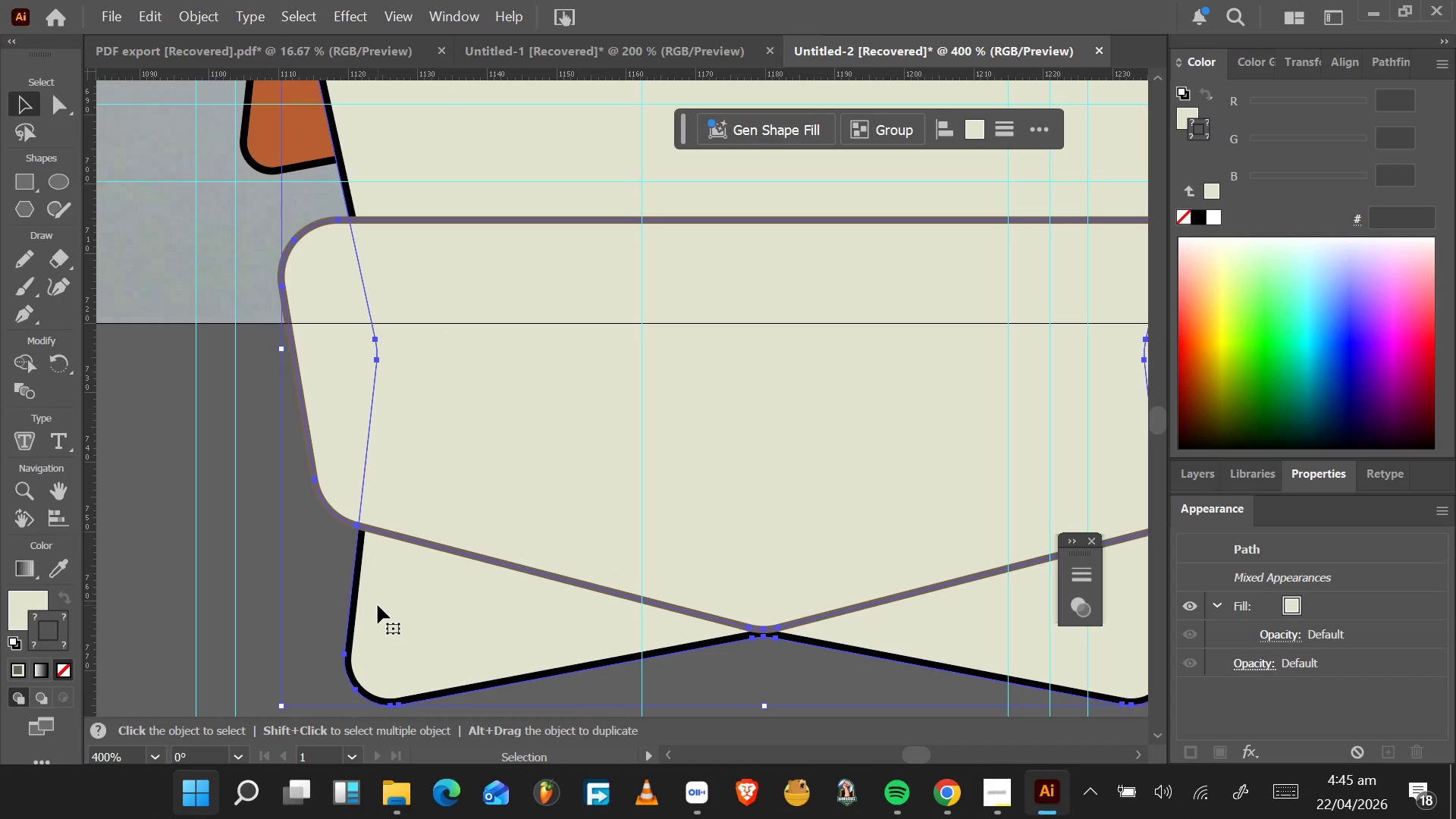 
double_click([59, 623])
 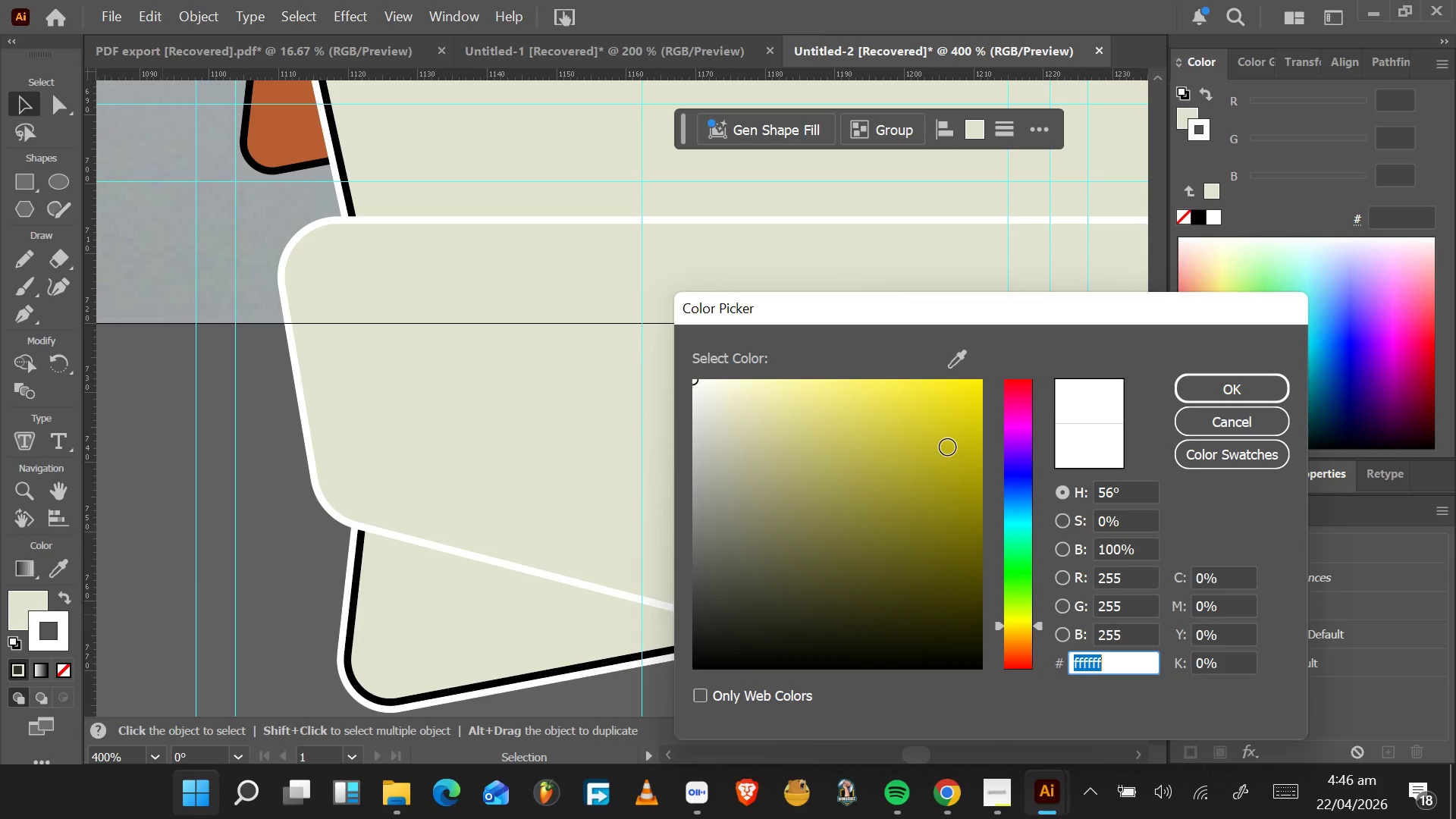 
wait(12.81)
 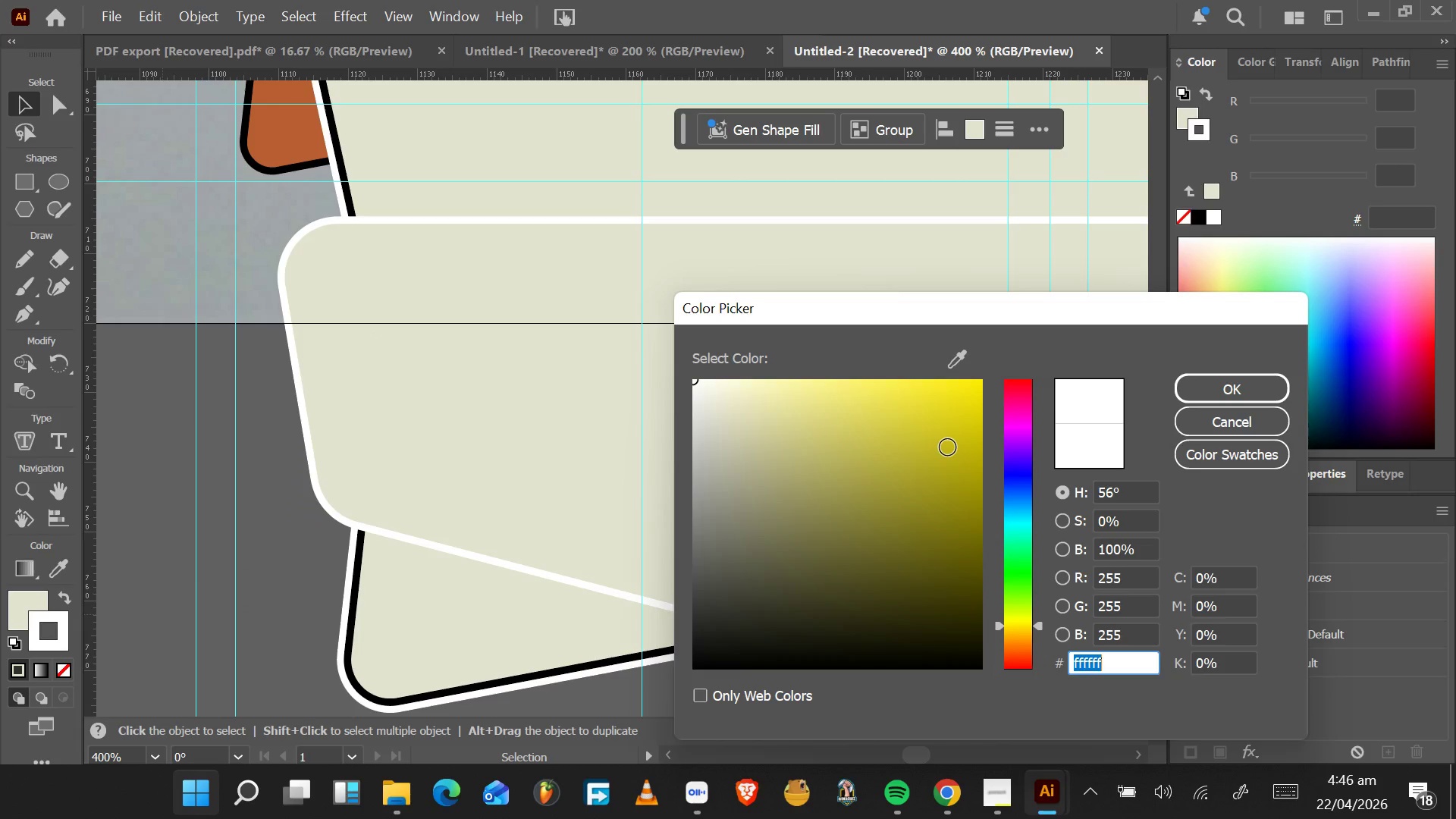 
left_click([1232, 435])
 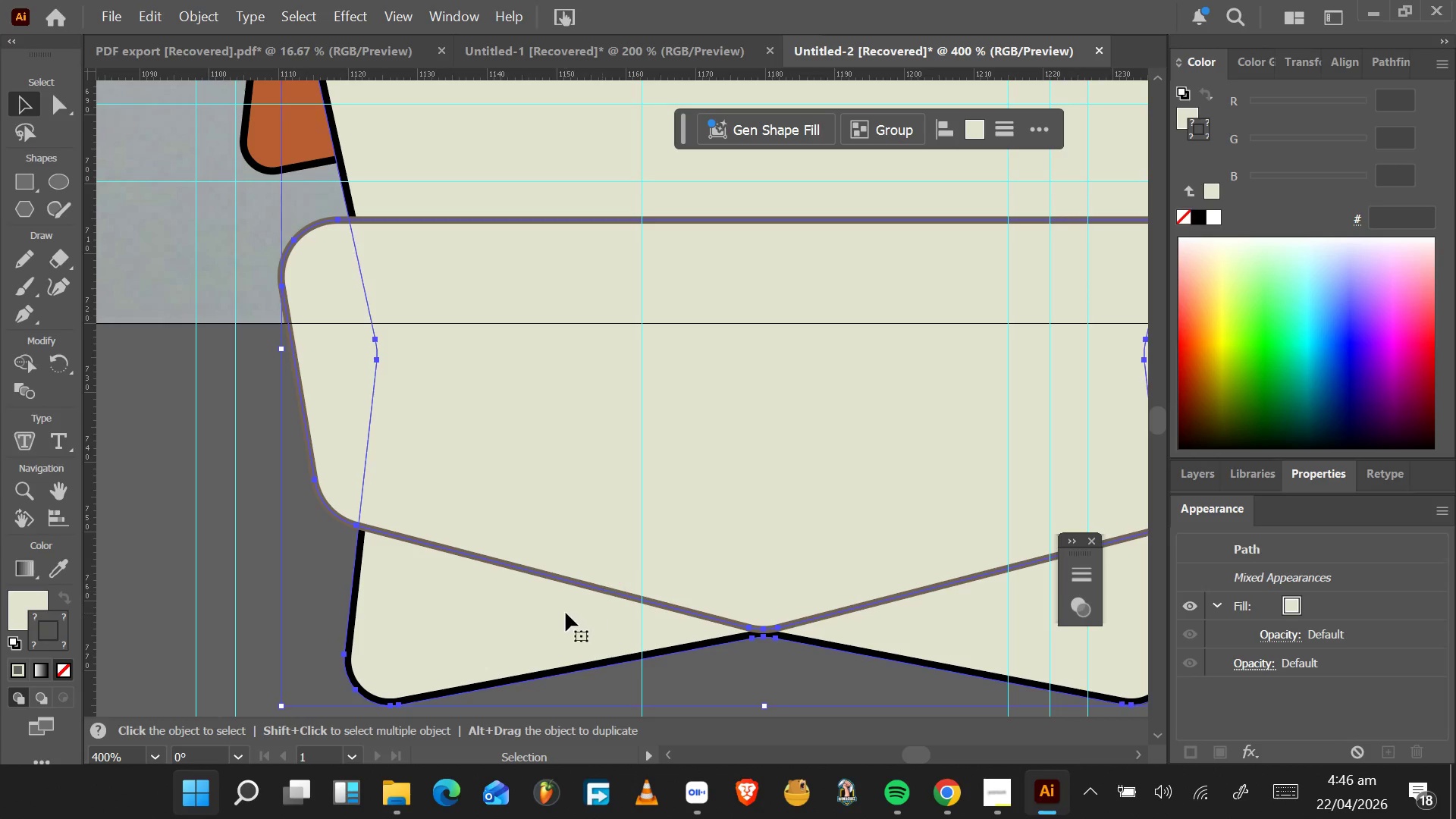 
double_click([564, 613])
 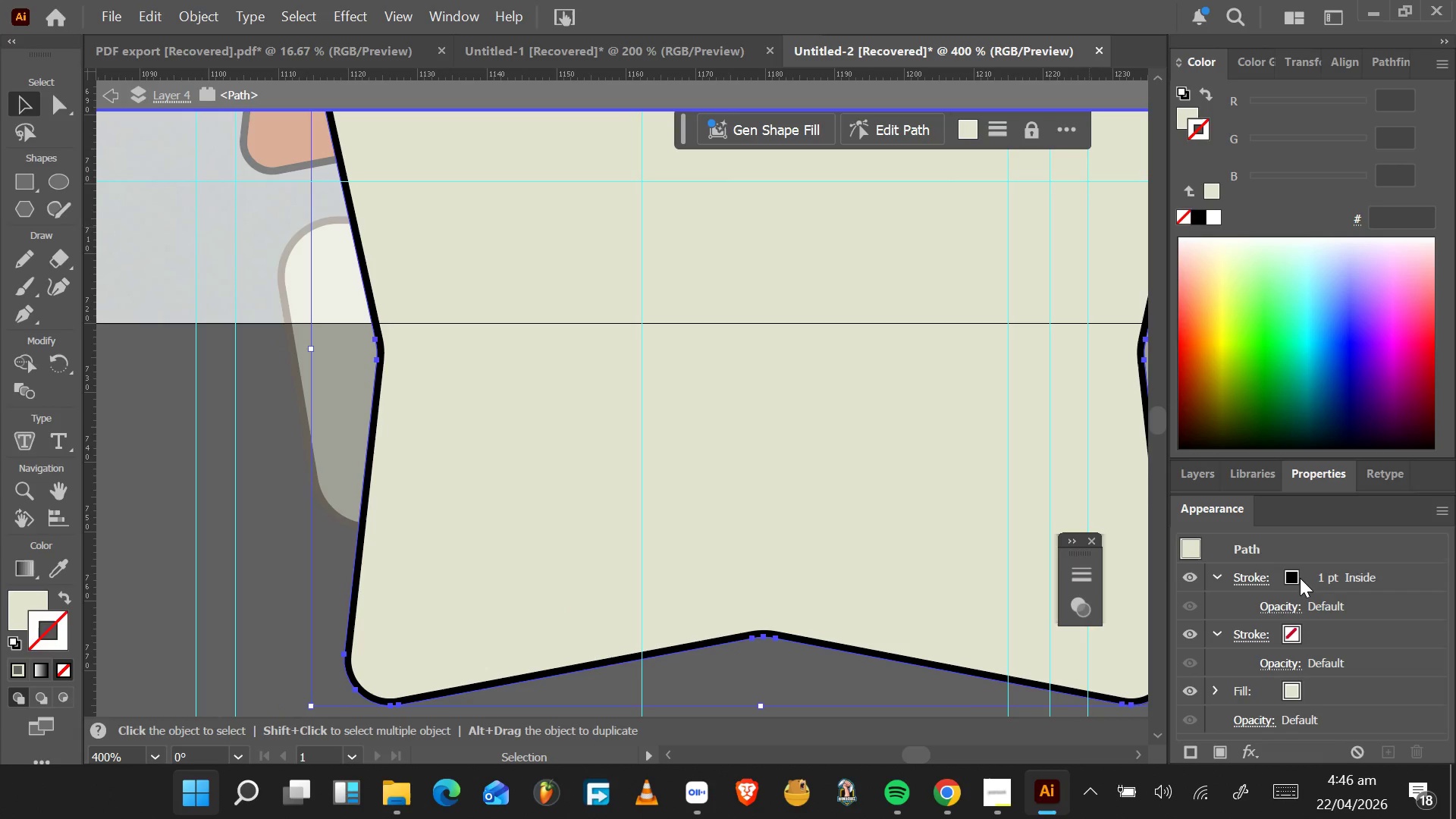 
left_click([1289, 573])
 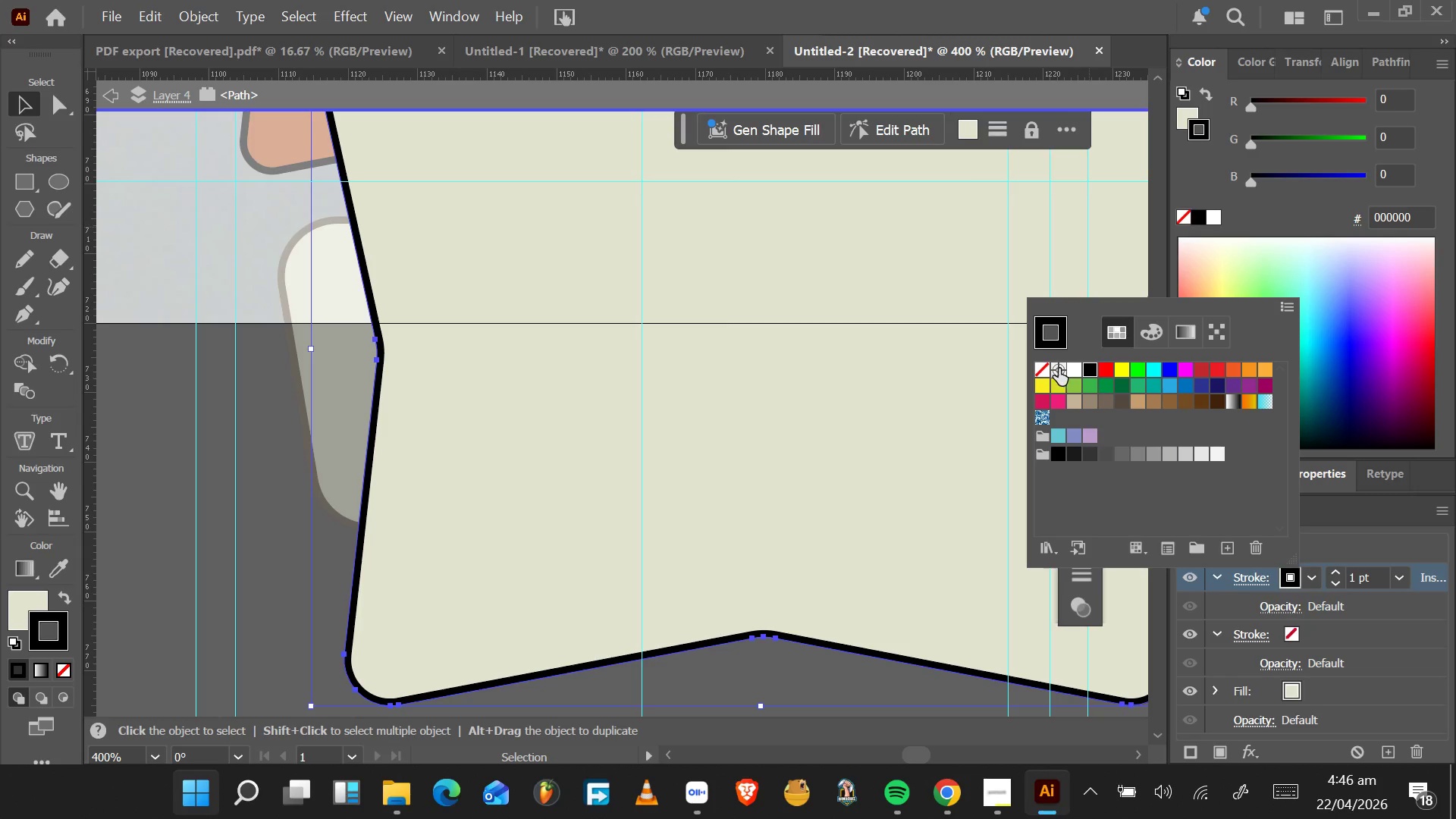 
left_click([1040, 372])
 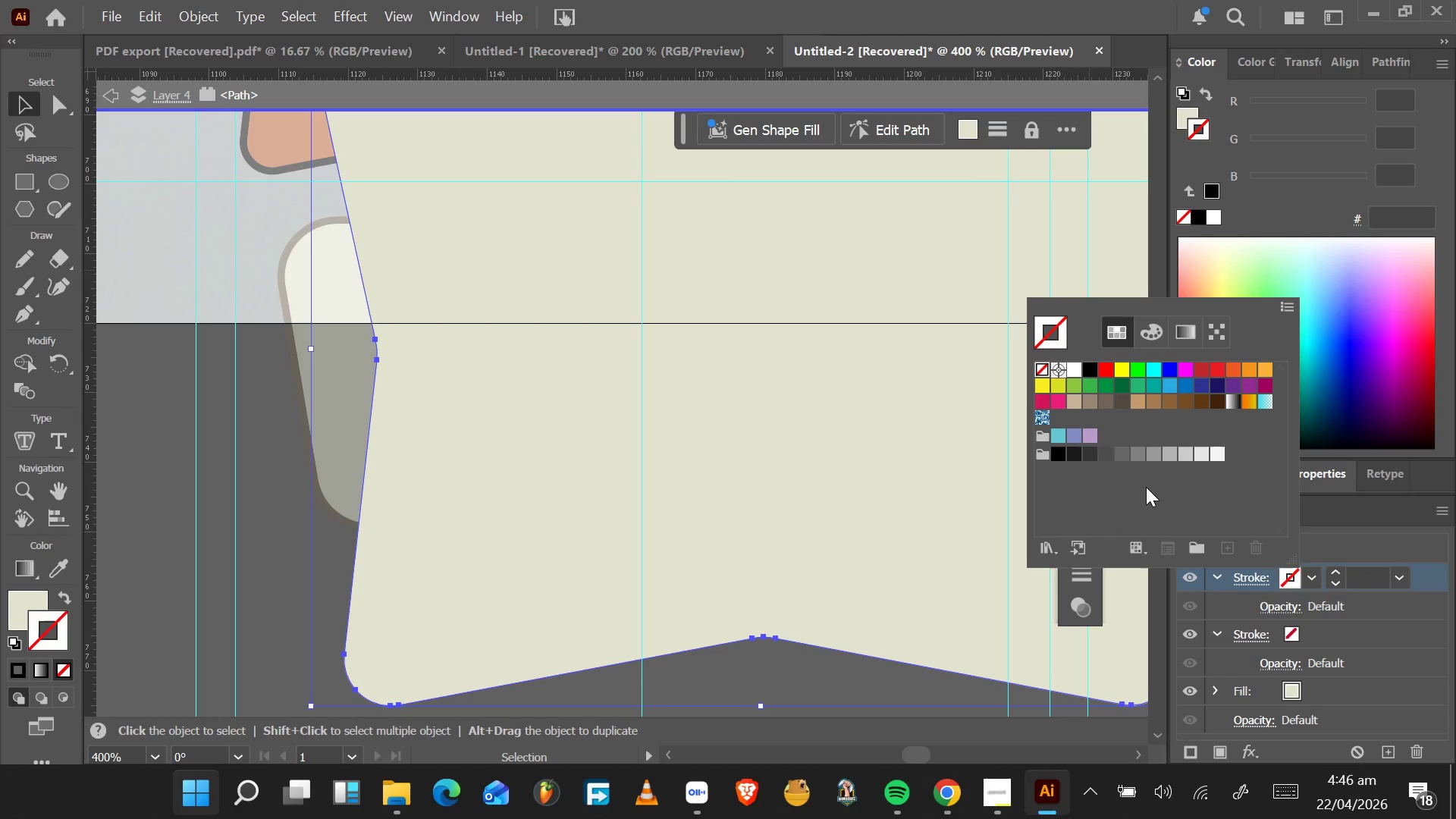 
wait(6.86)
 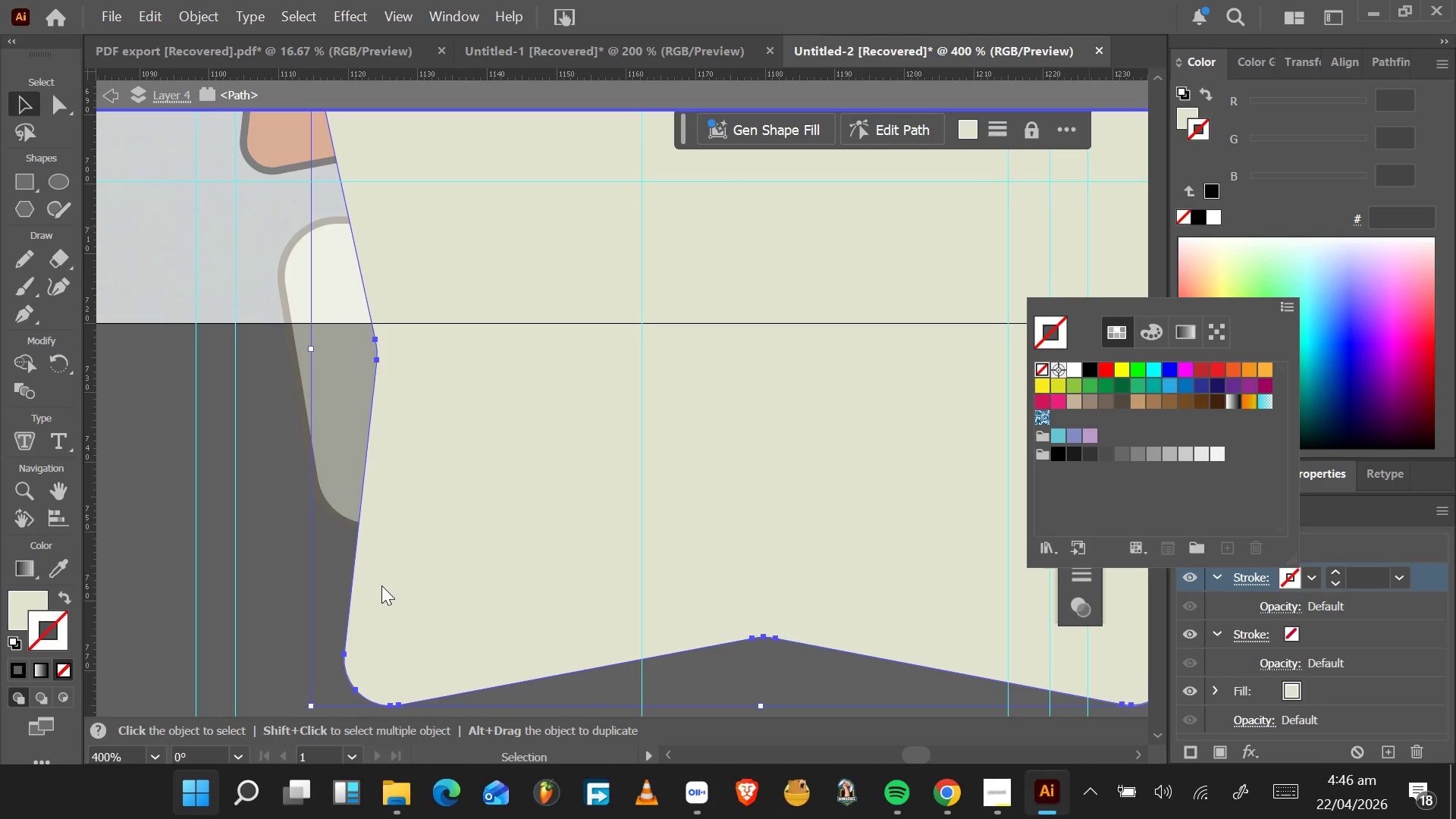 
key(Control+Z)
 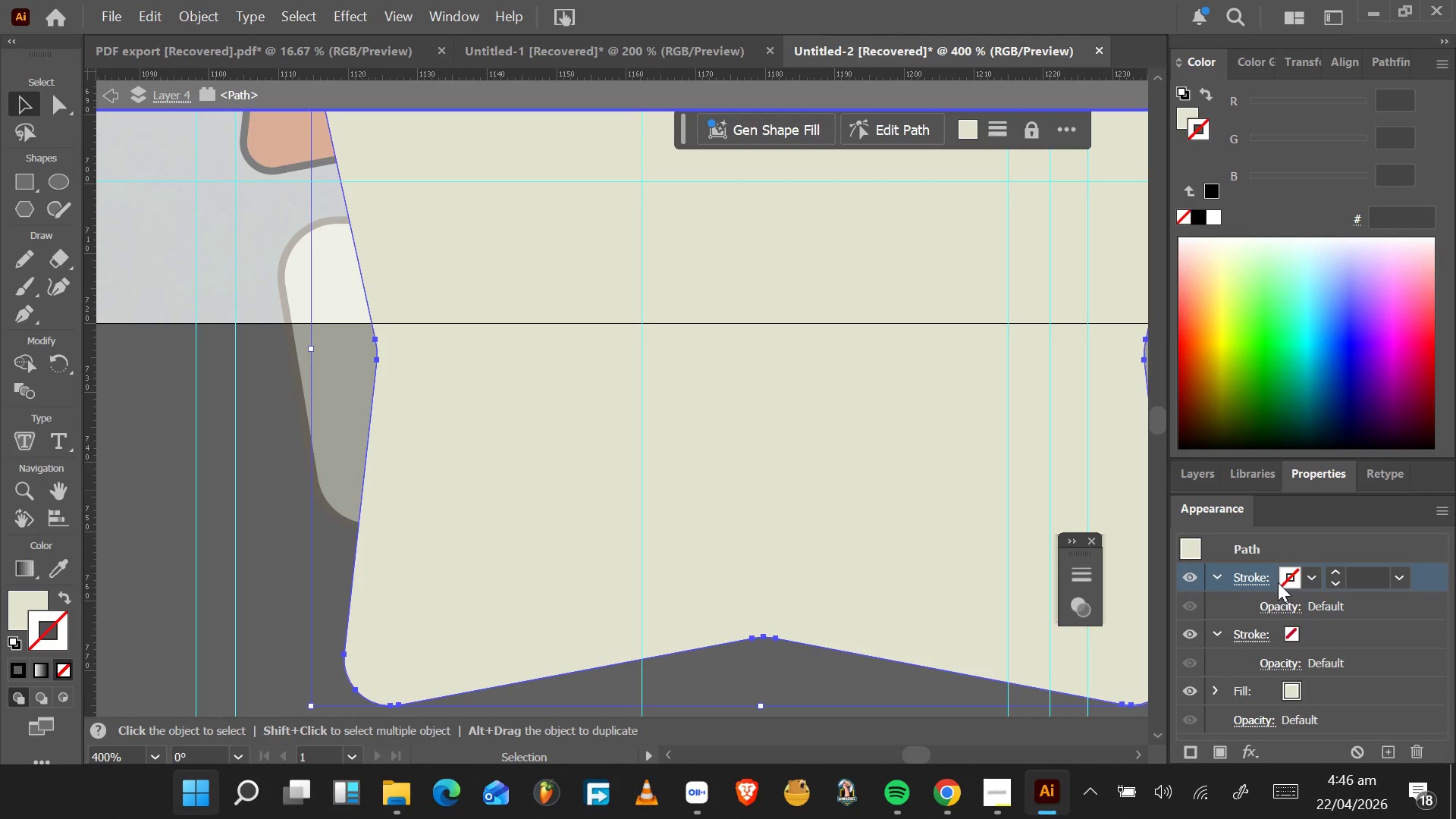 
left_click([1281, 582])
 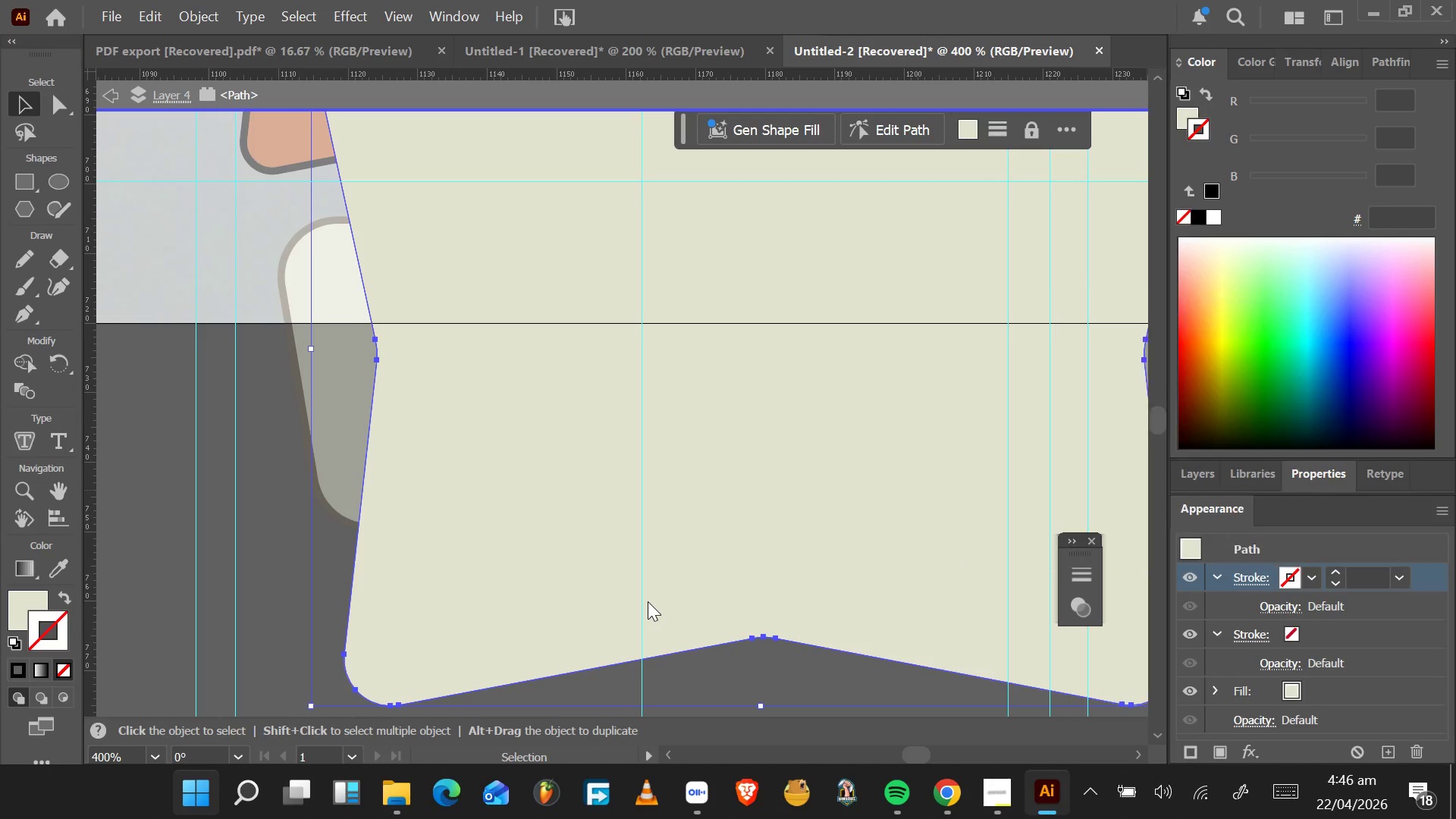 
key(Control+Z)
 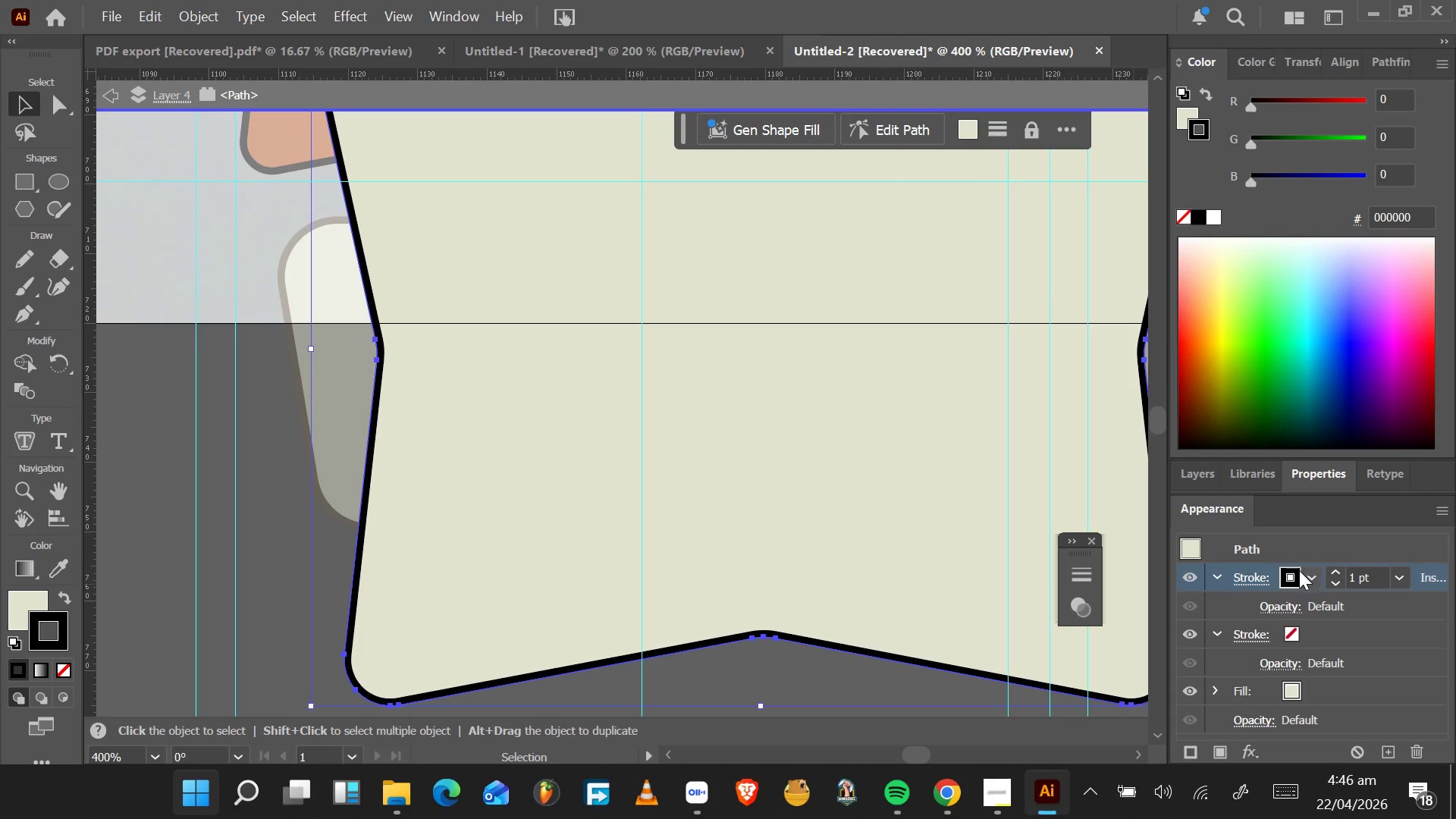 
left_click([1288, 575])
 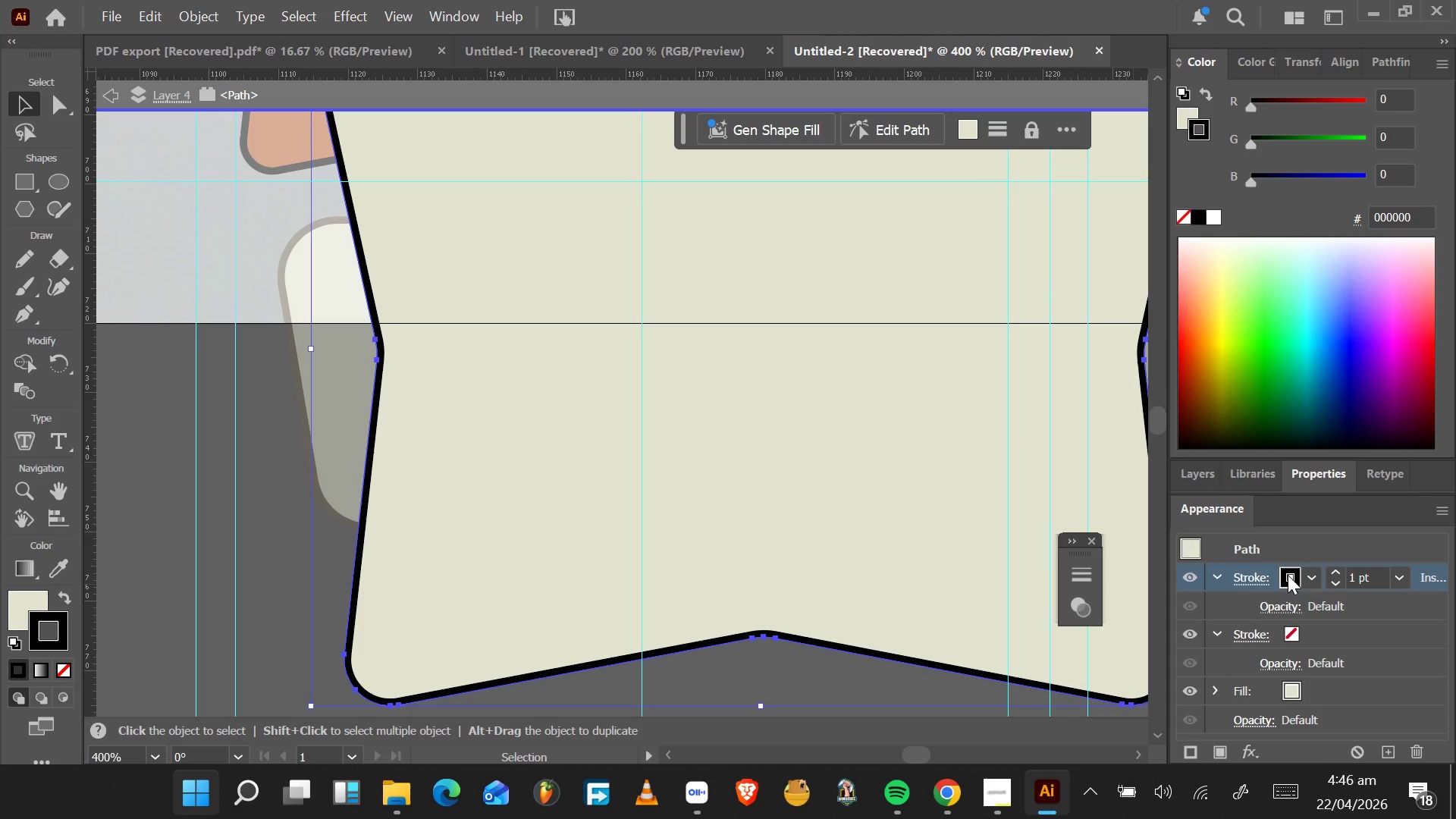 
left_click([1288, 575])
 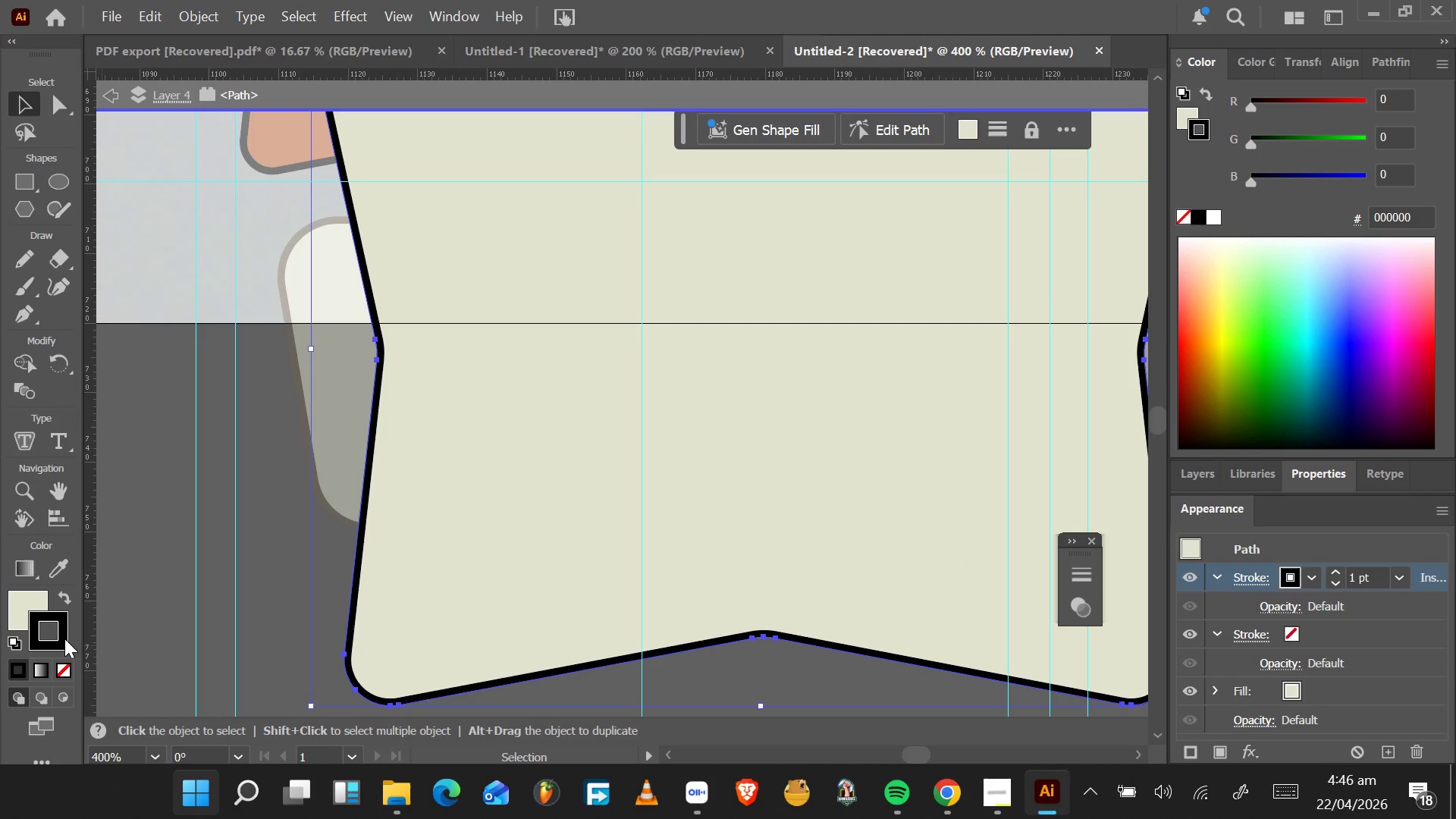 
double_click([64, 639])
 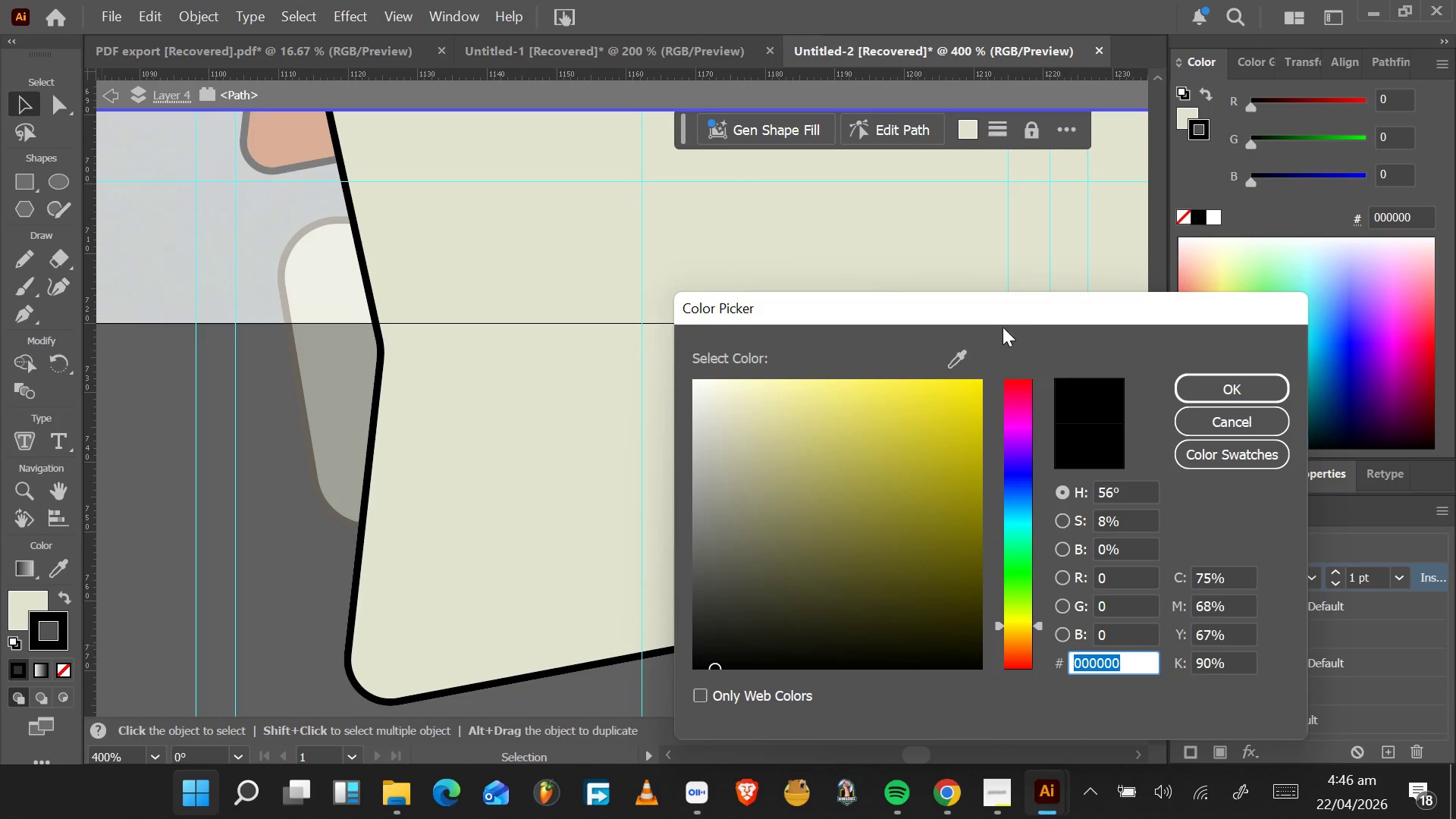 
left_click([956, 359])
 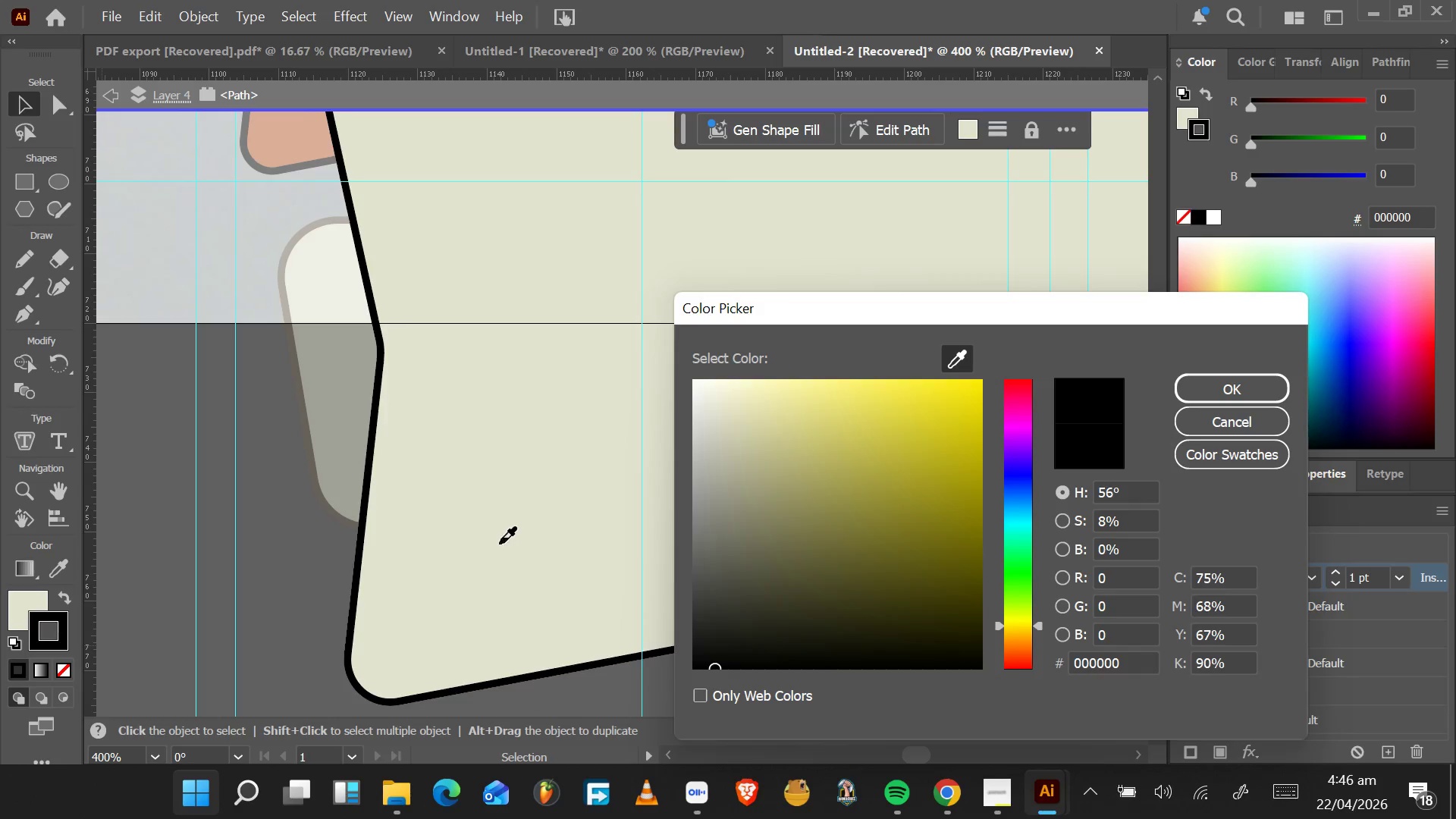 
left_click([499, 544])
 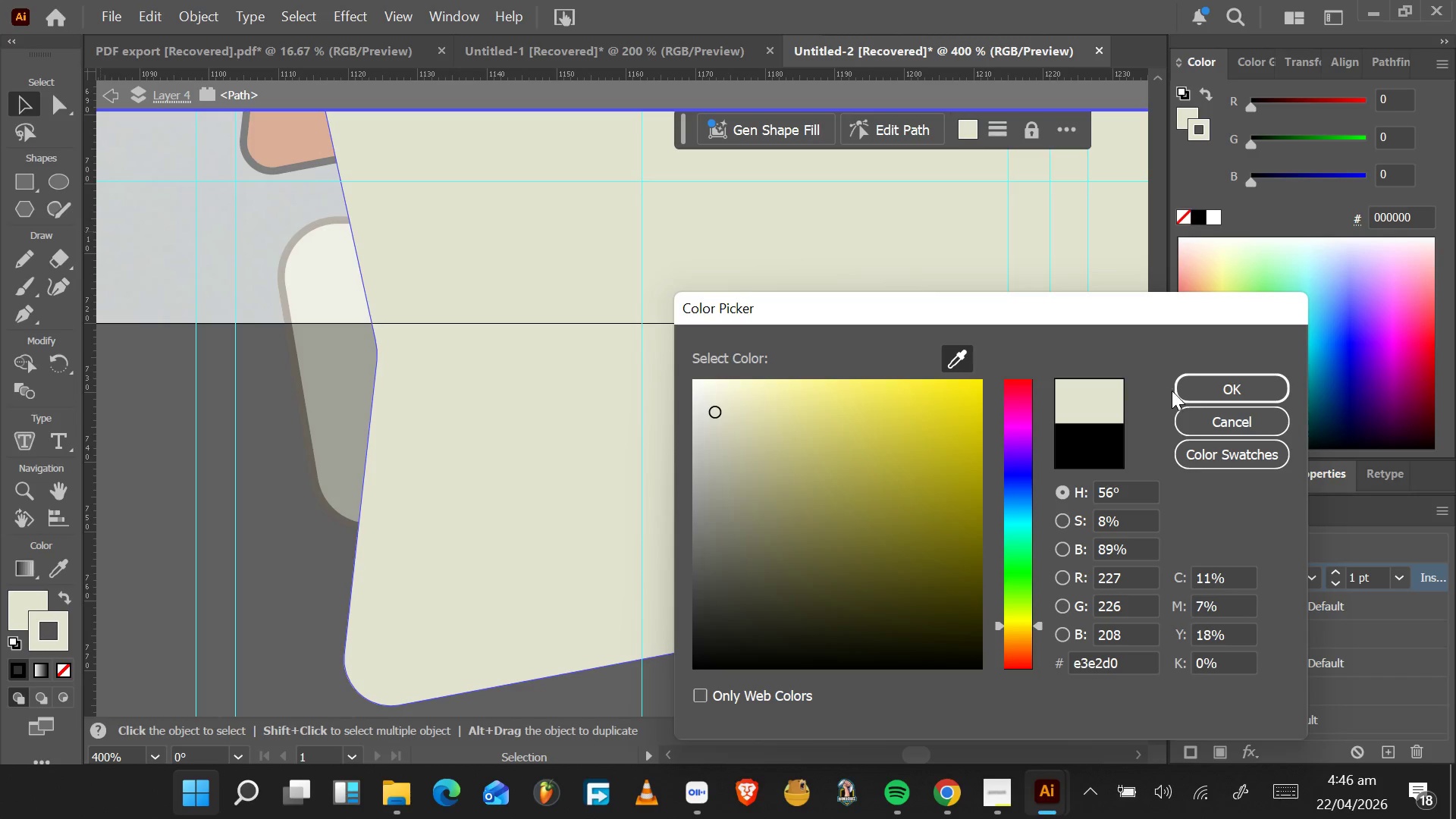 
left_click([1184, 393])
 